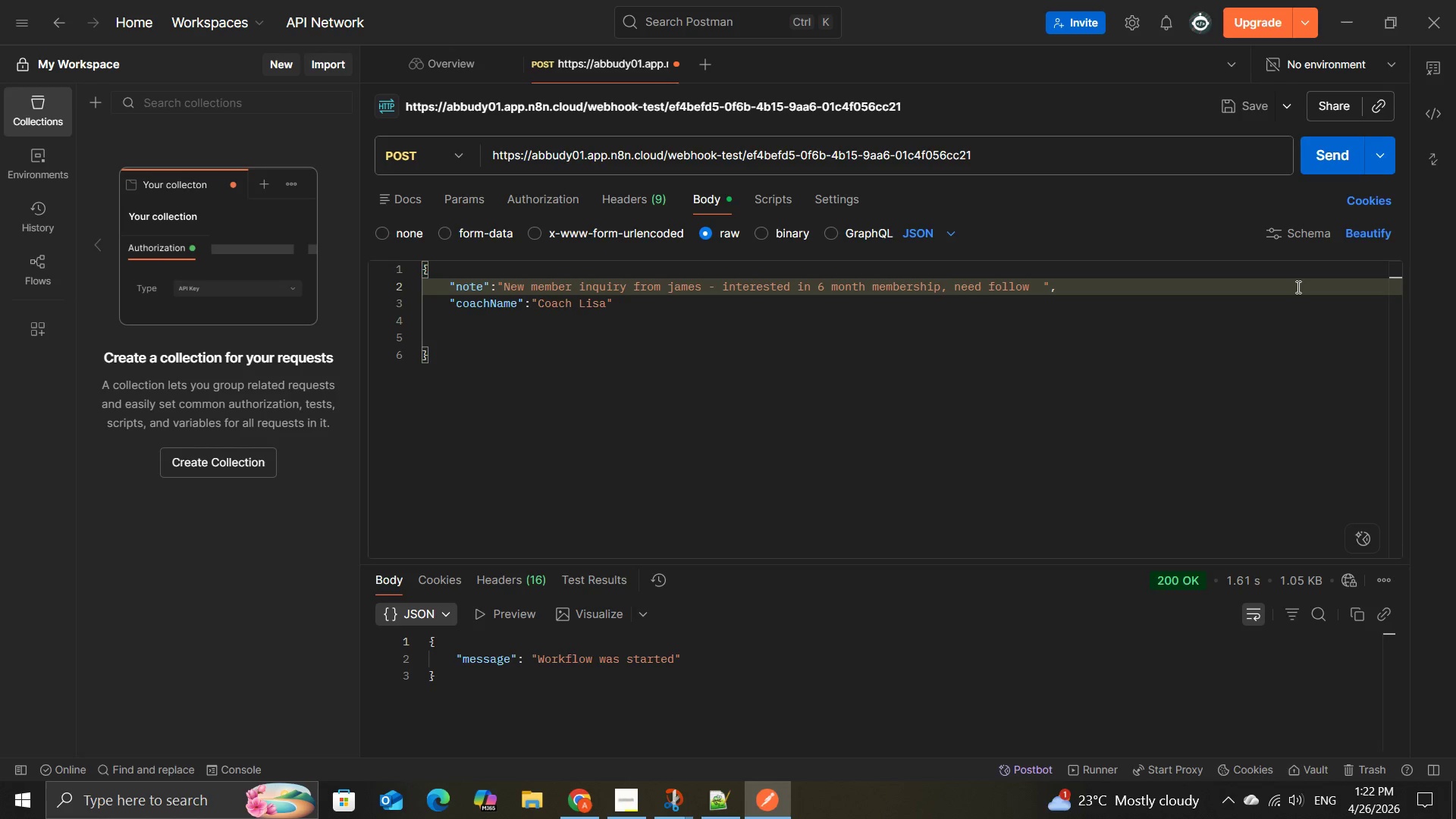 
type(up call tommo)
key(Backspace)
key(Backspace)
type(orrow)
 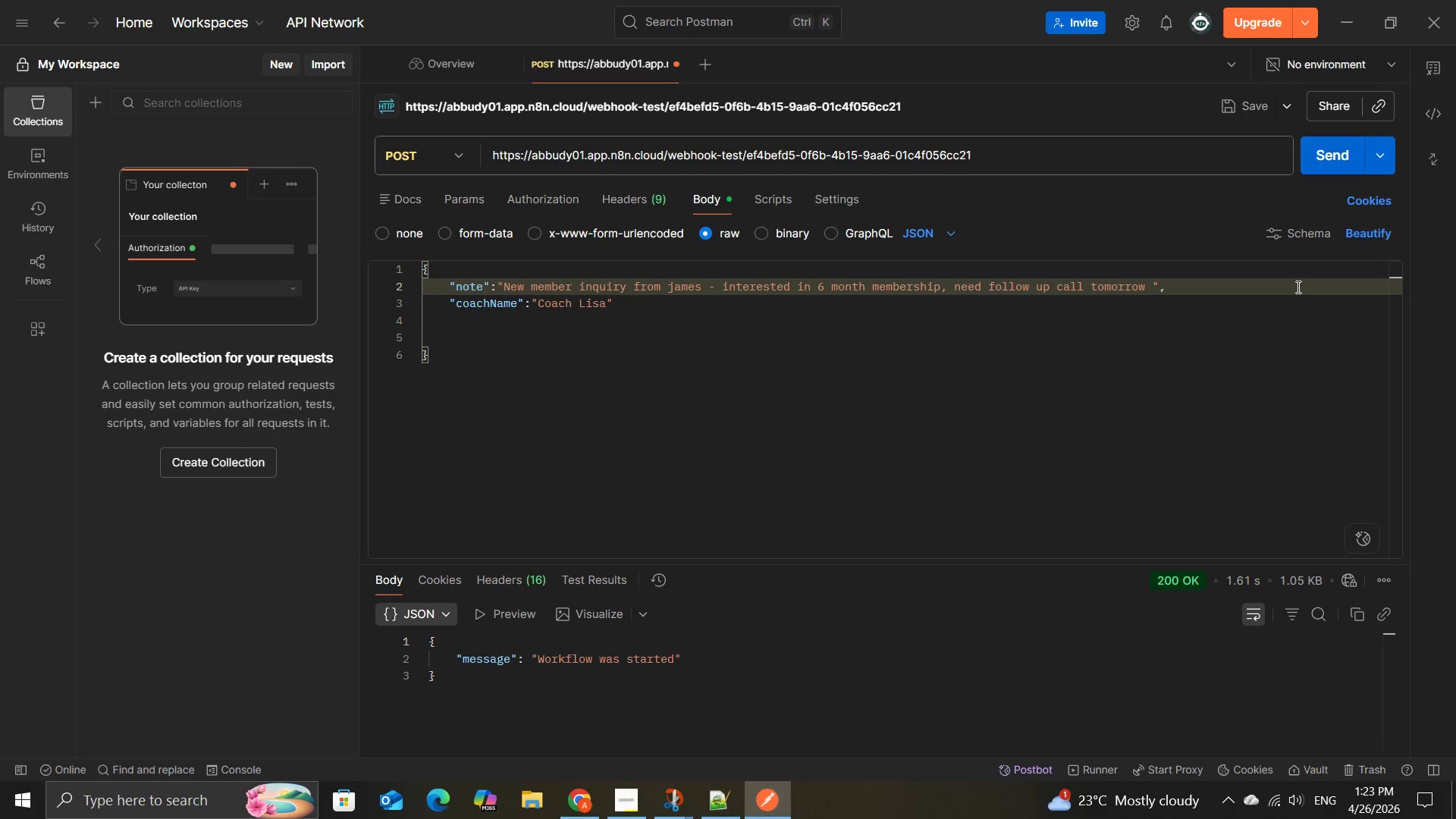 
wait(7.3)
 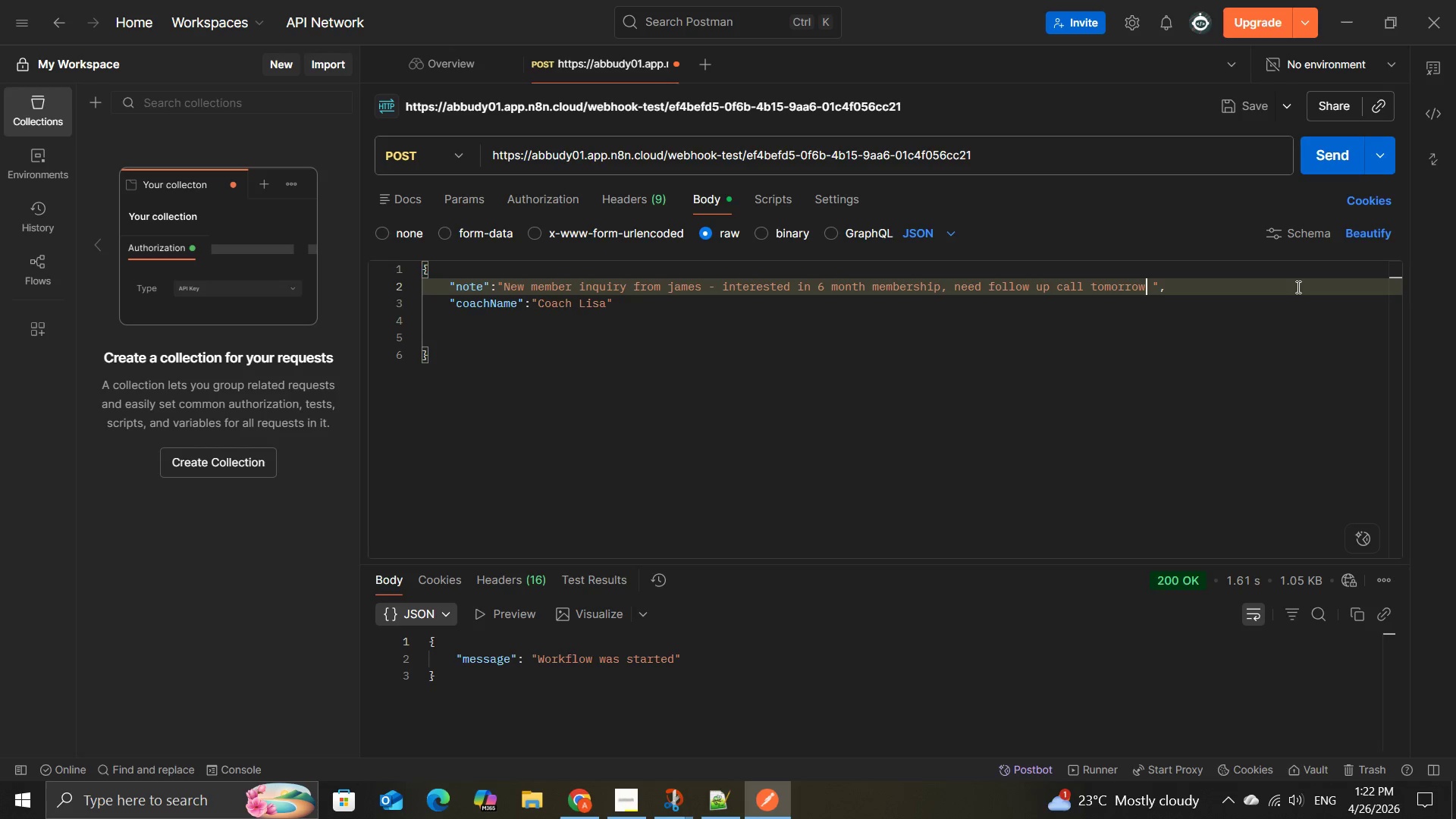 
key(Period)
 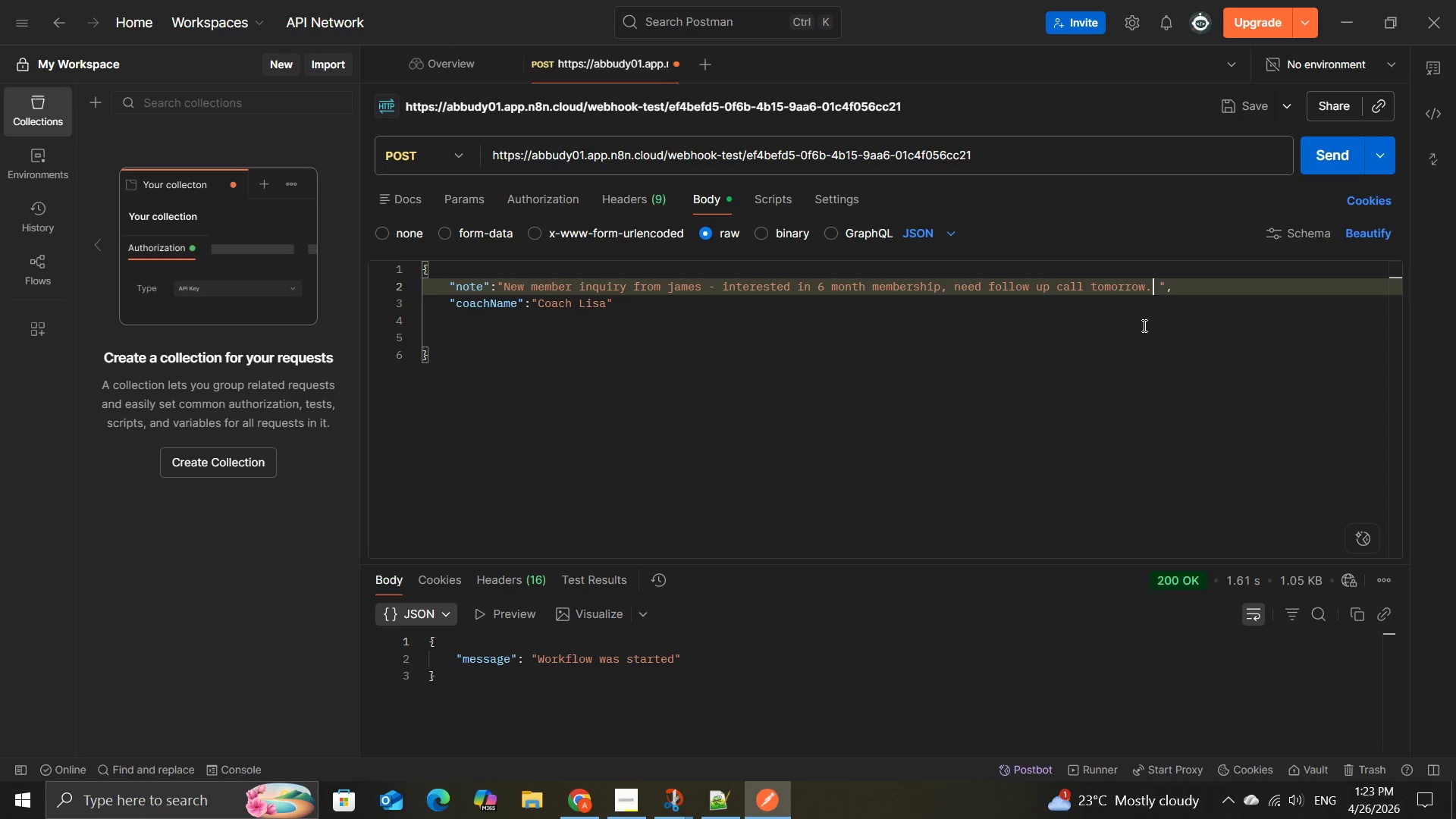 
wait(7.06)
 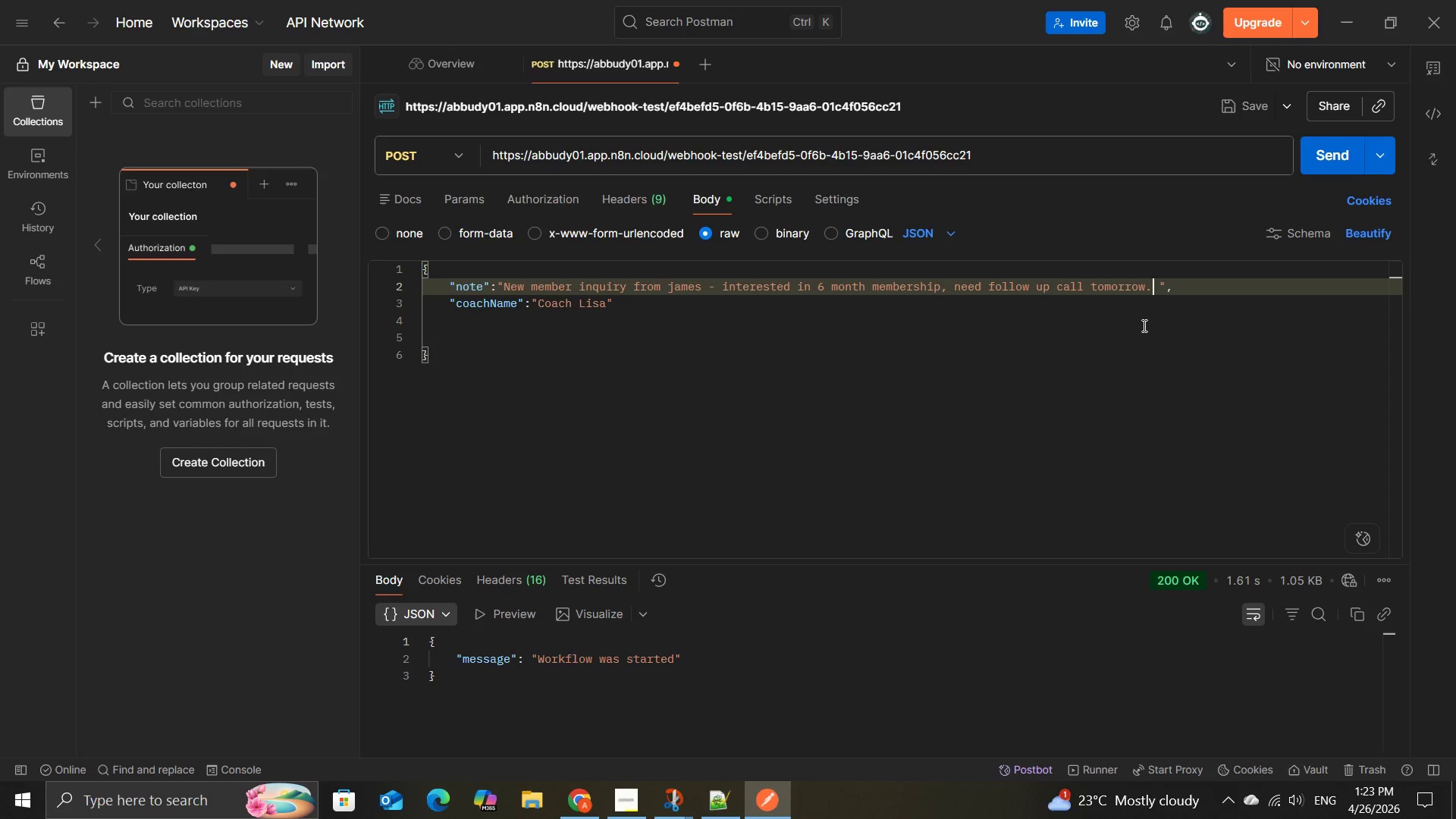 
key(Backspace)
 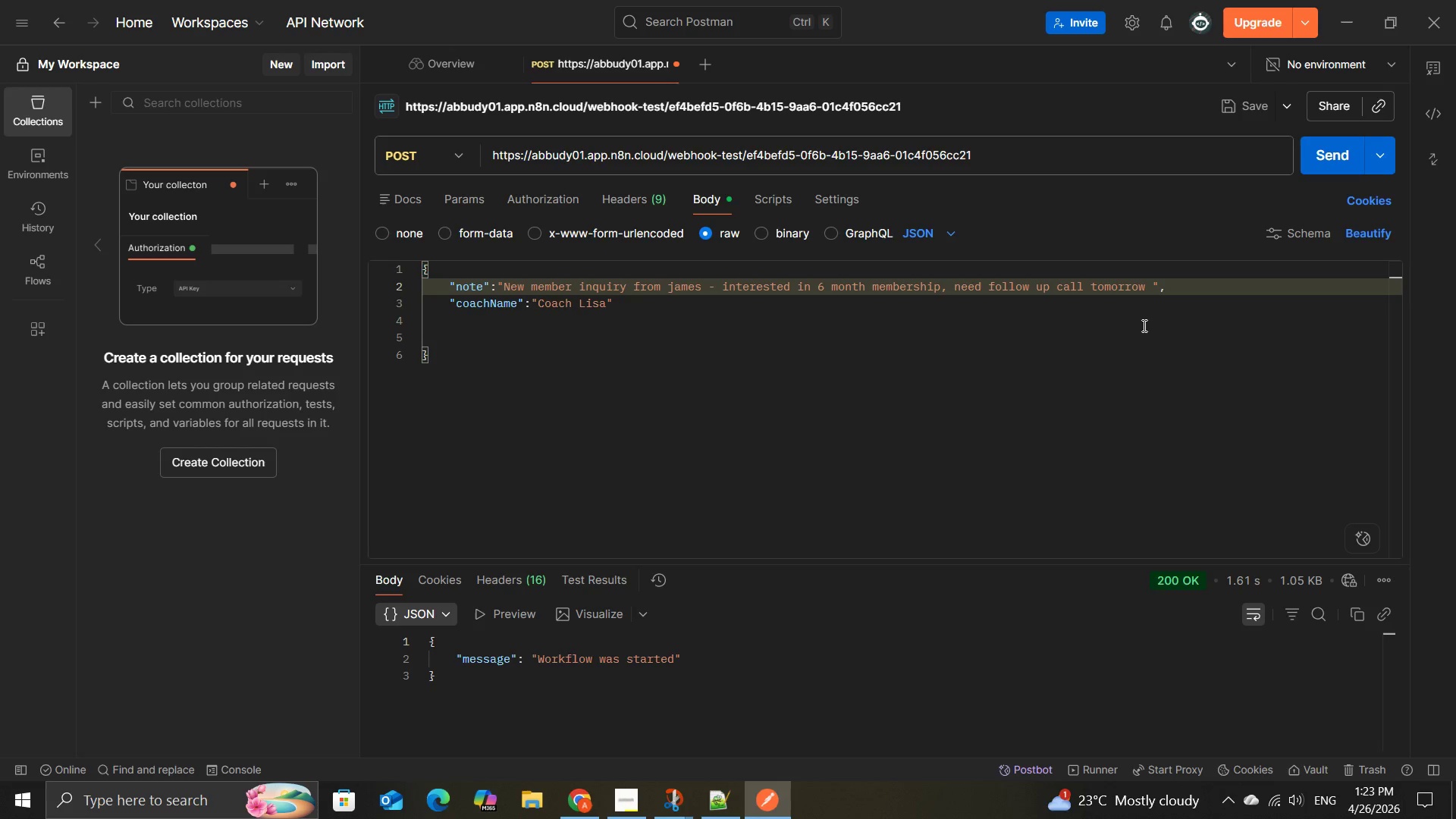 
key(ArrowRight)
 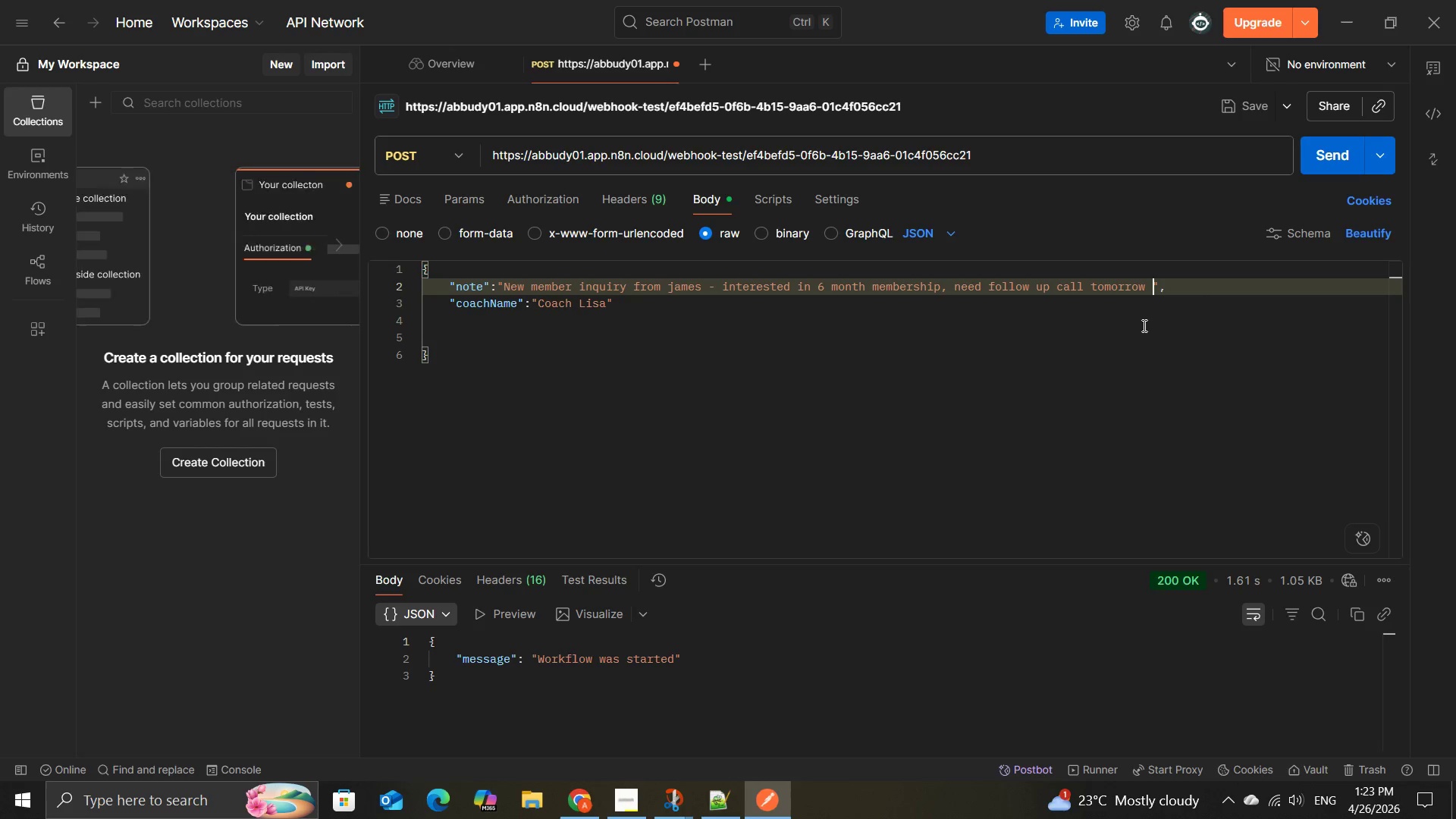 
key(Backspace)
 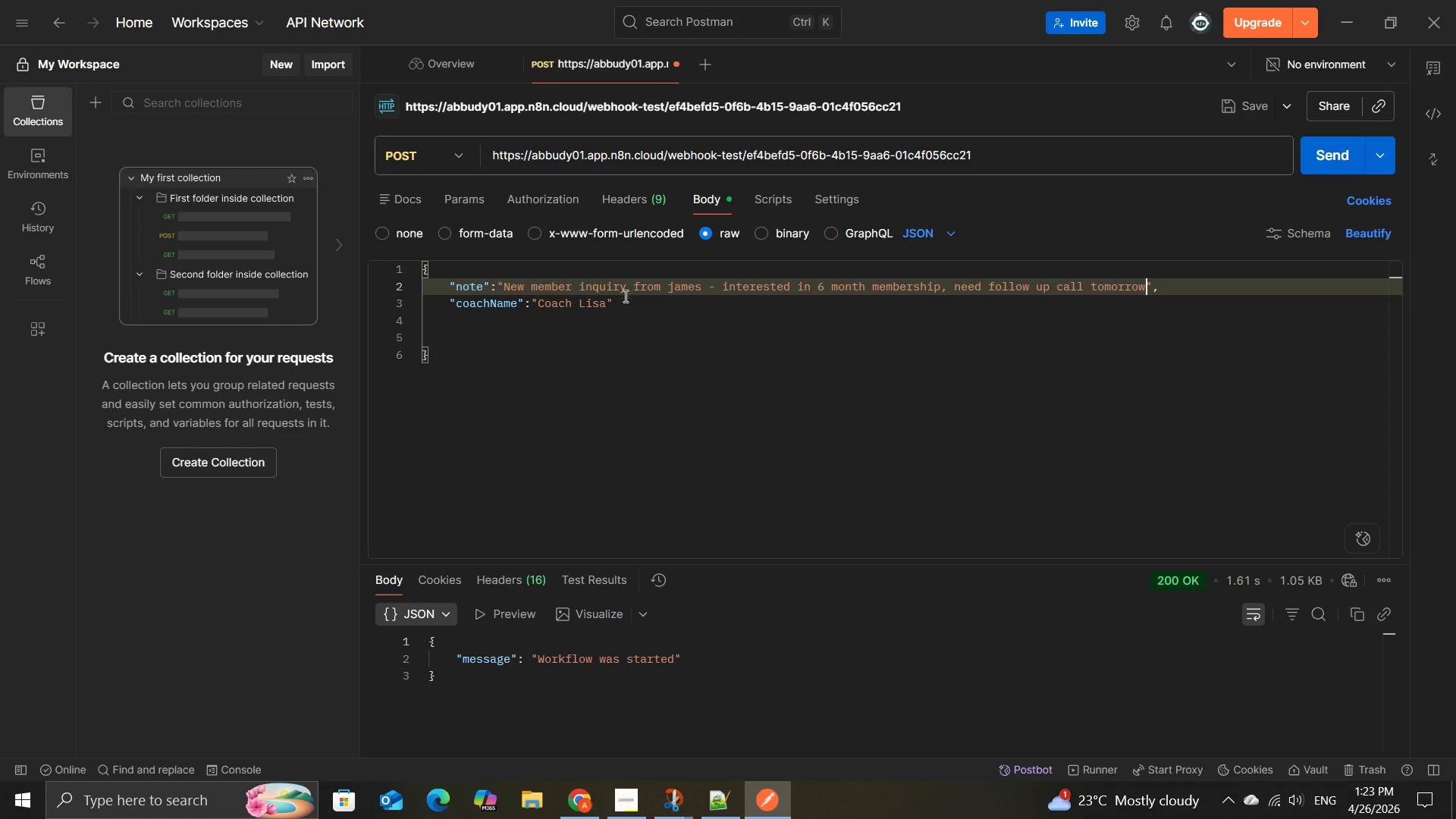 
left_click([605, 300])
 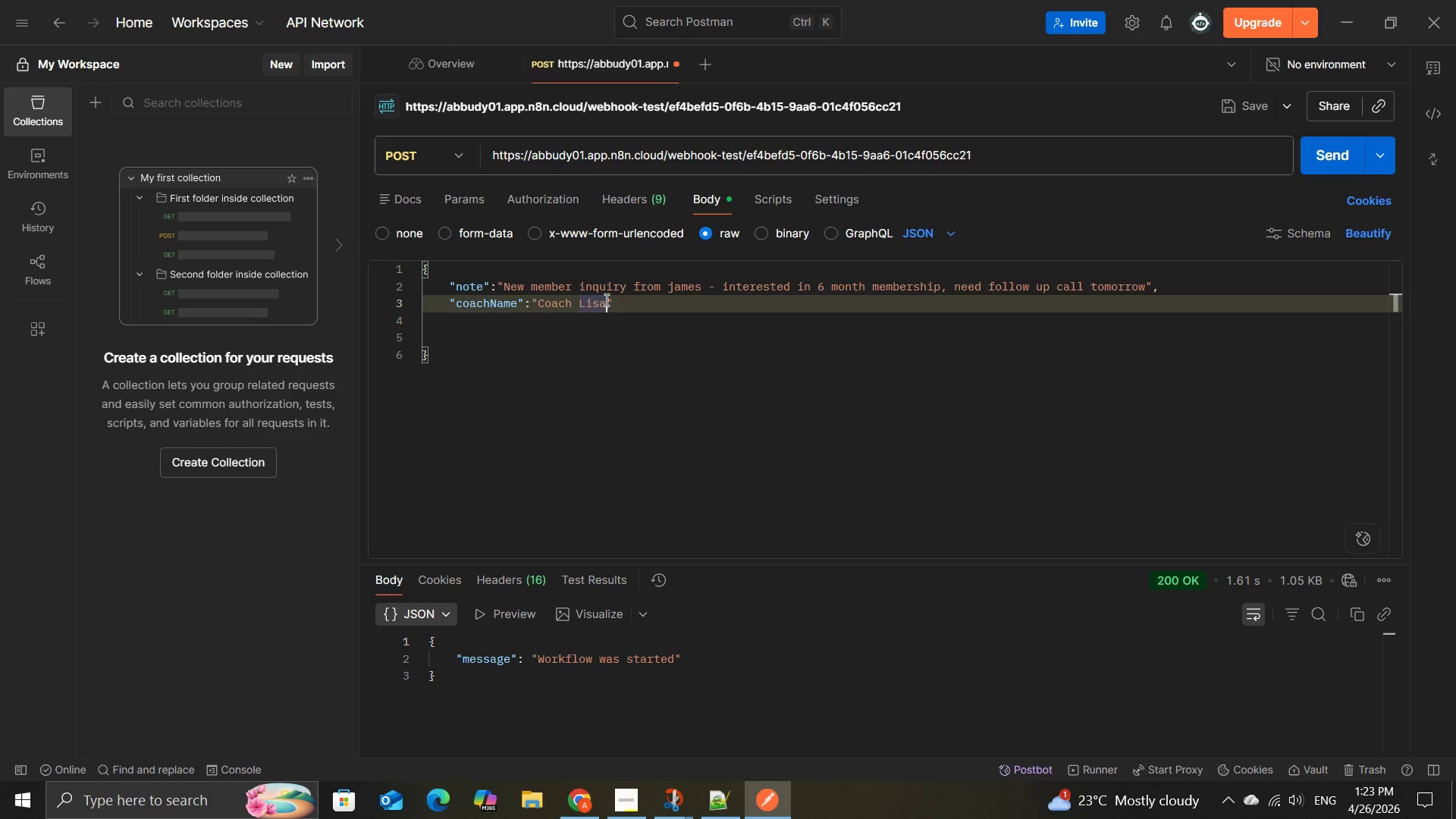 
wait(12.97)
 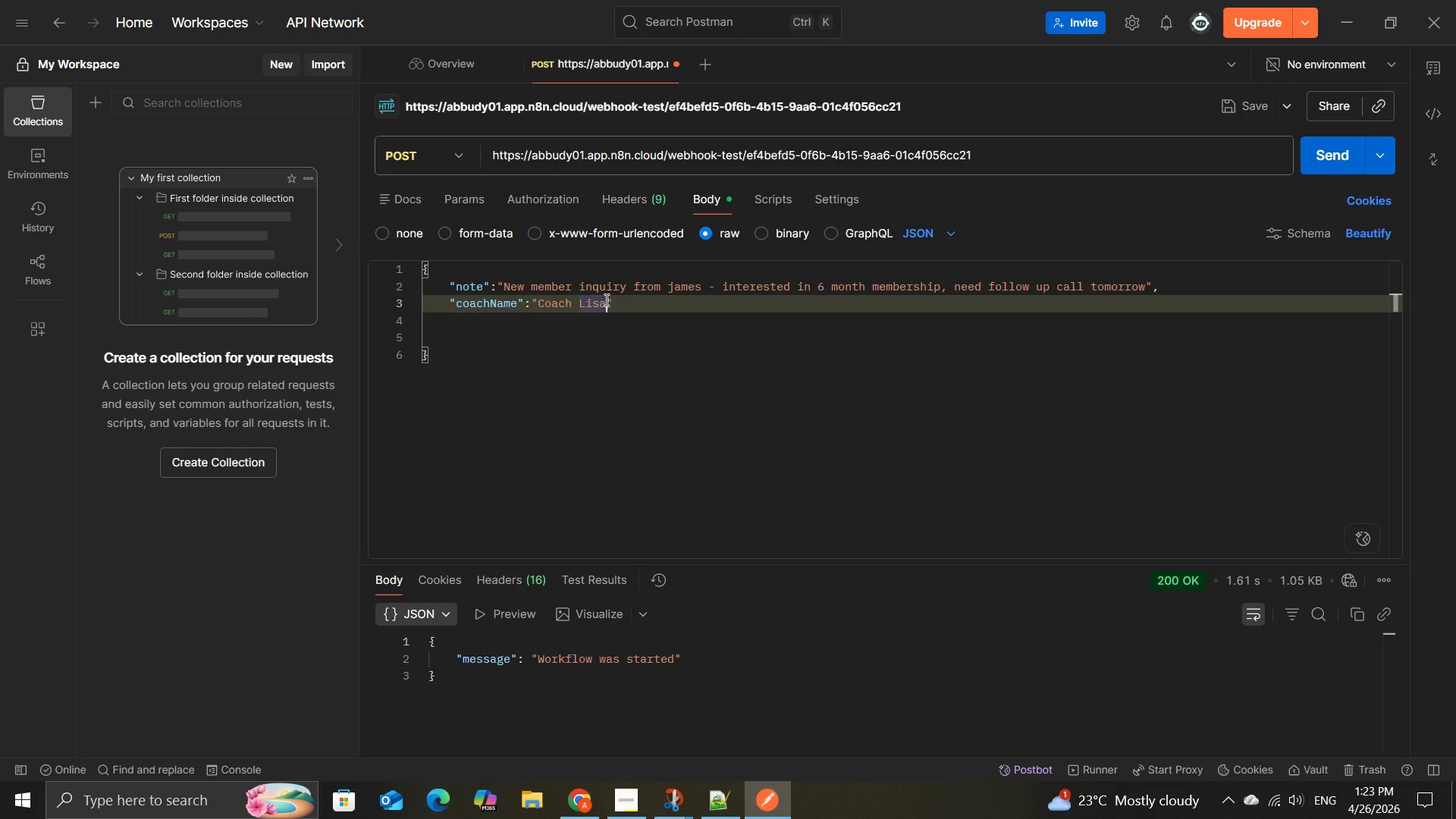 
key(Backspace)
 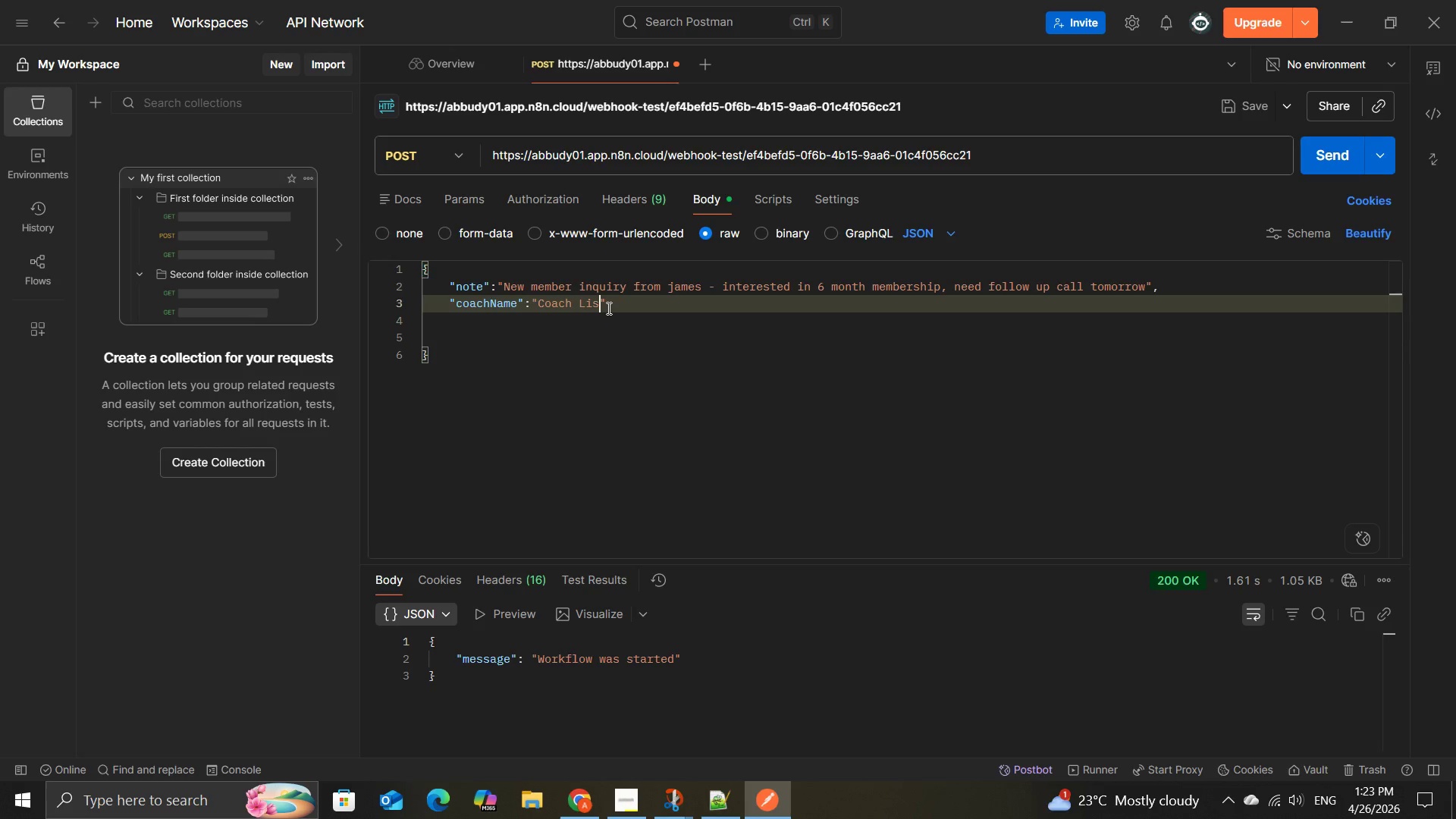 
key(Backspace)
 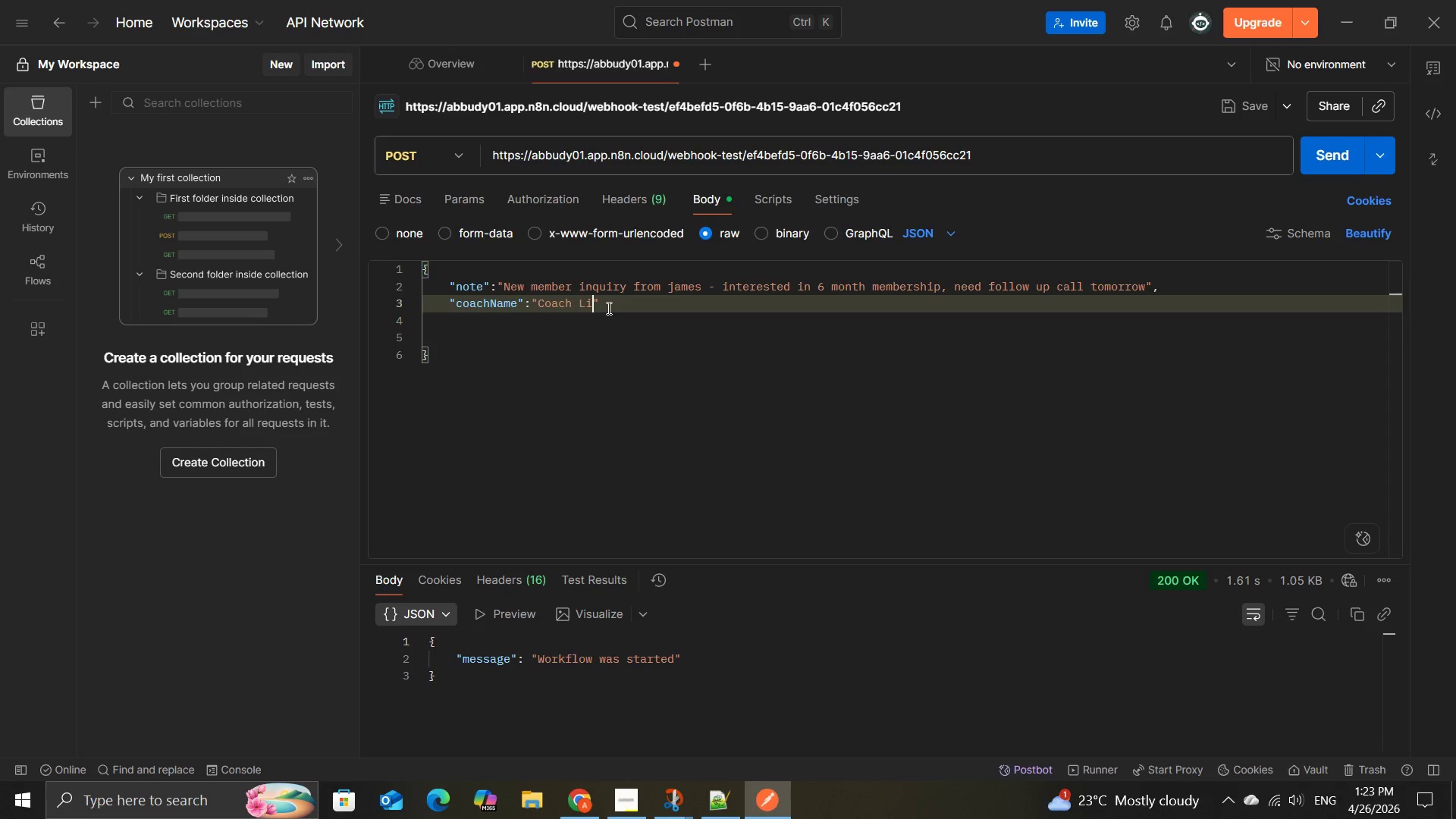 
key(Backspace)
 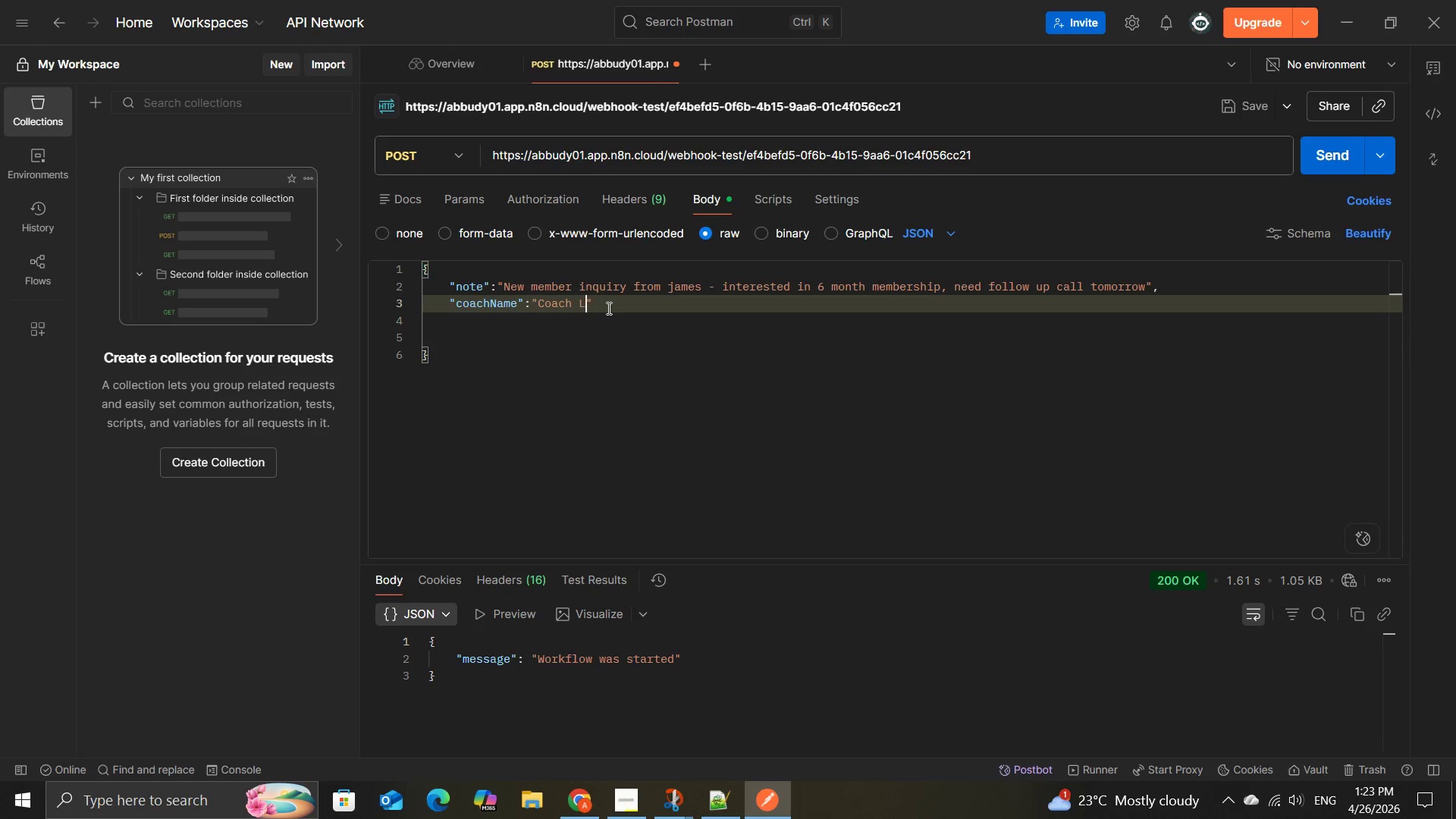 
key(Backspace)
 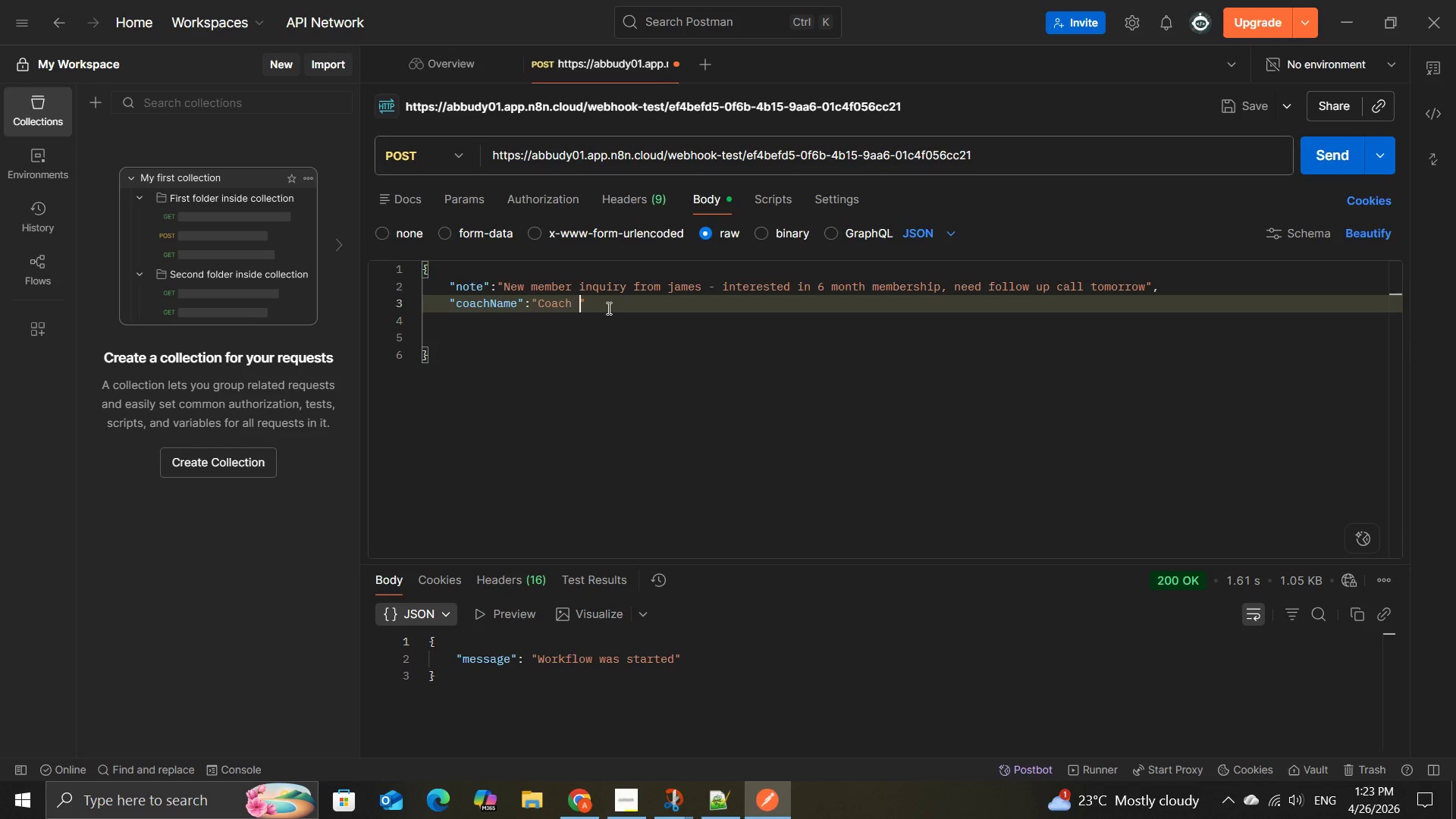 
key(Shift+T)
 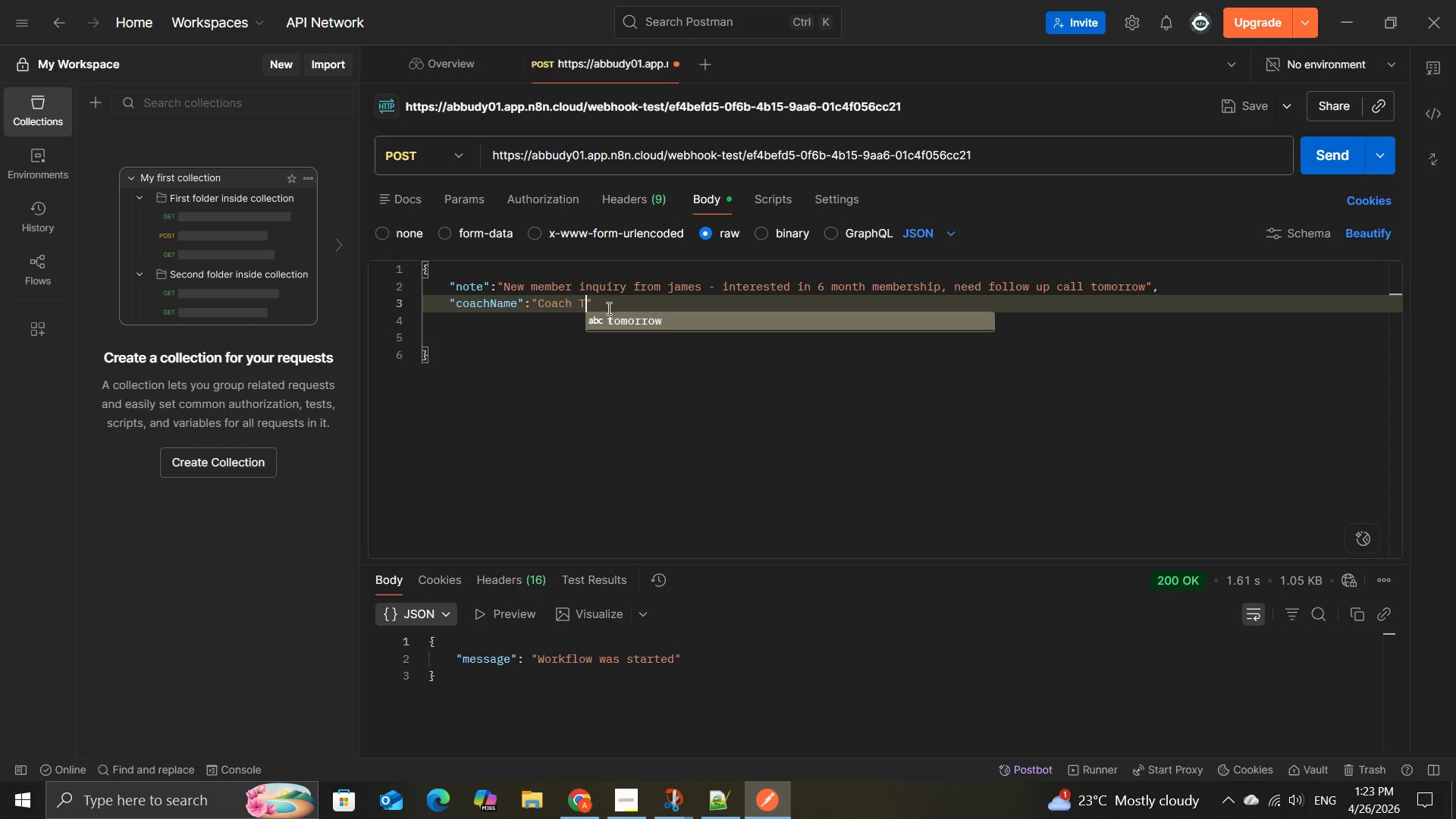 
type(om)
 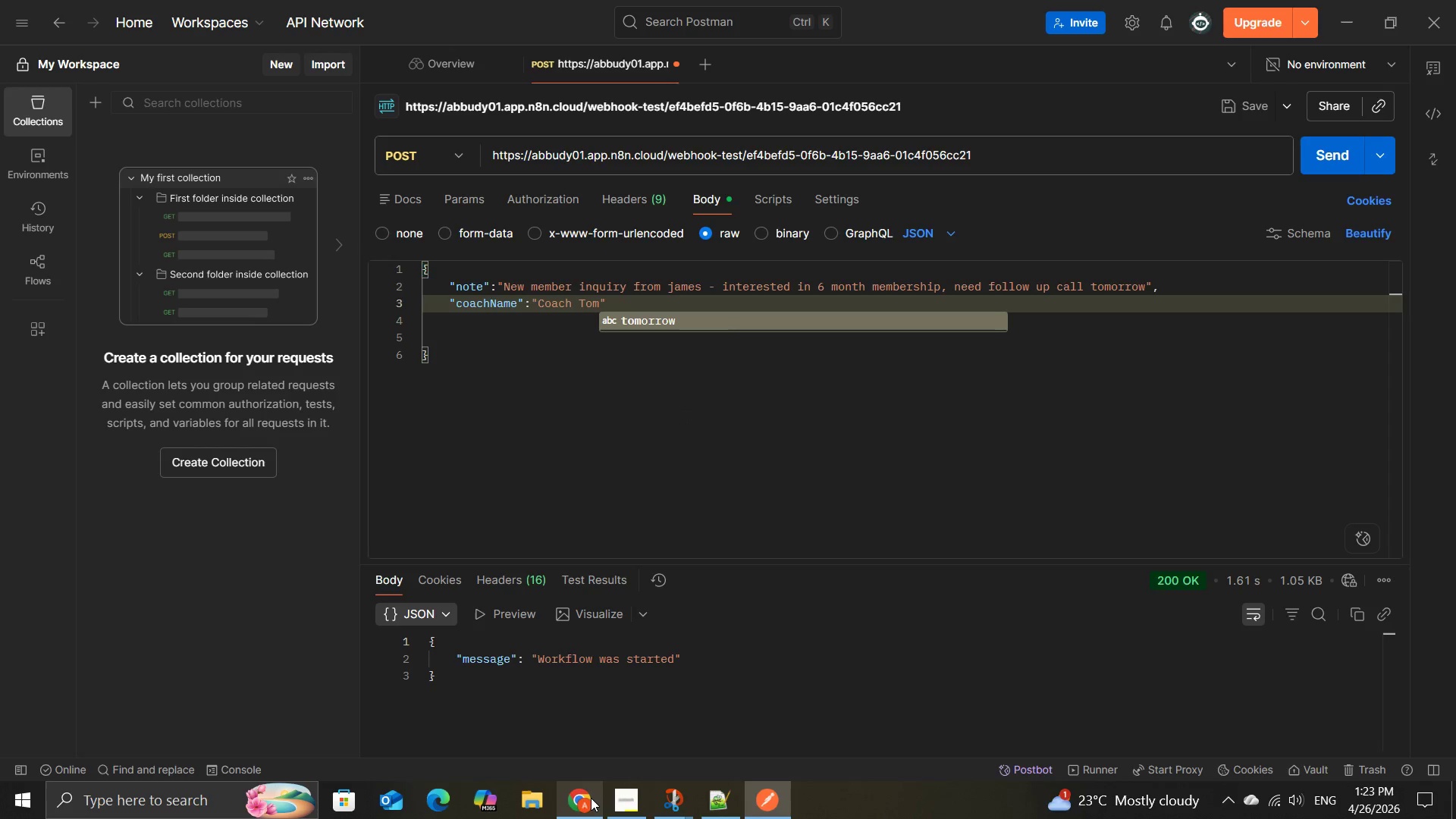 
left_click([582, 725])
 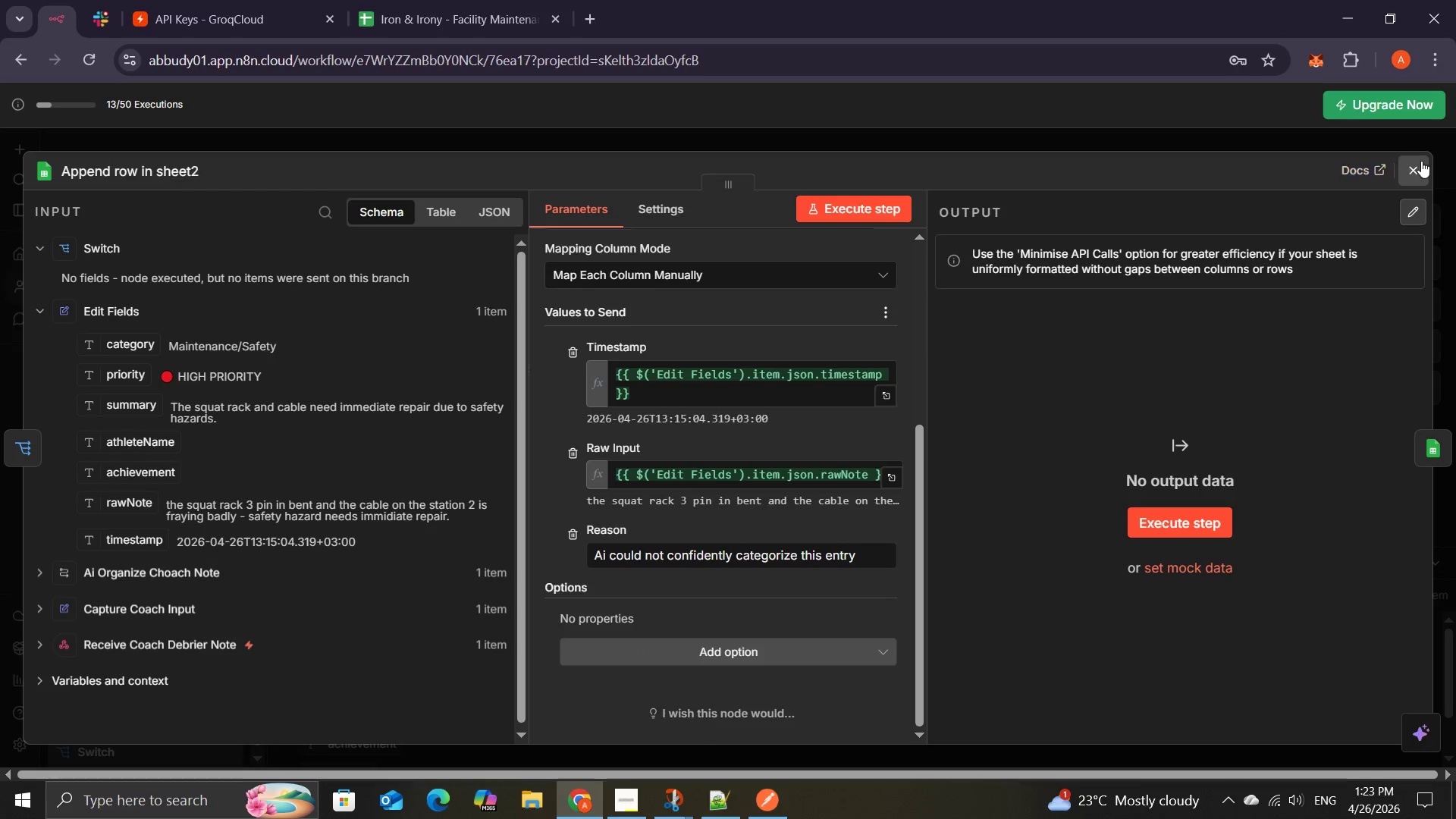 
left_click([1416, 166])
 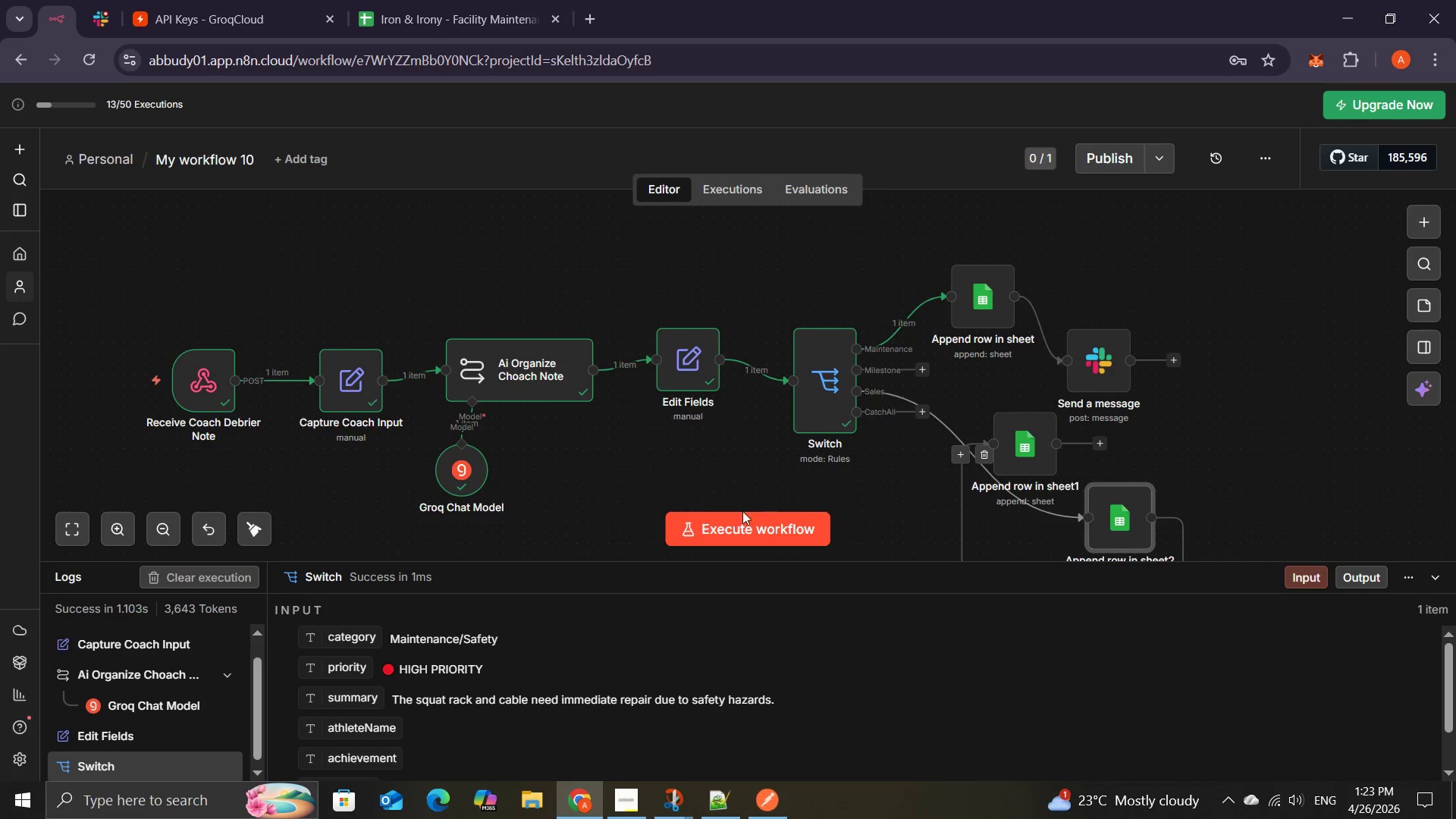 
left_click([723, 522])
 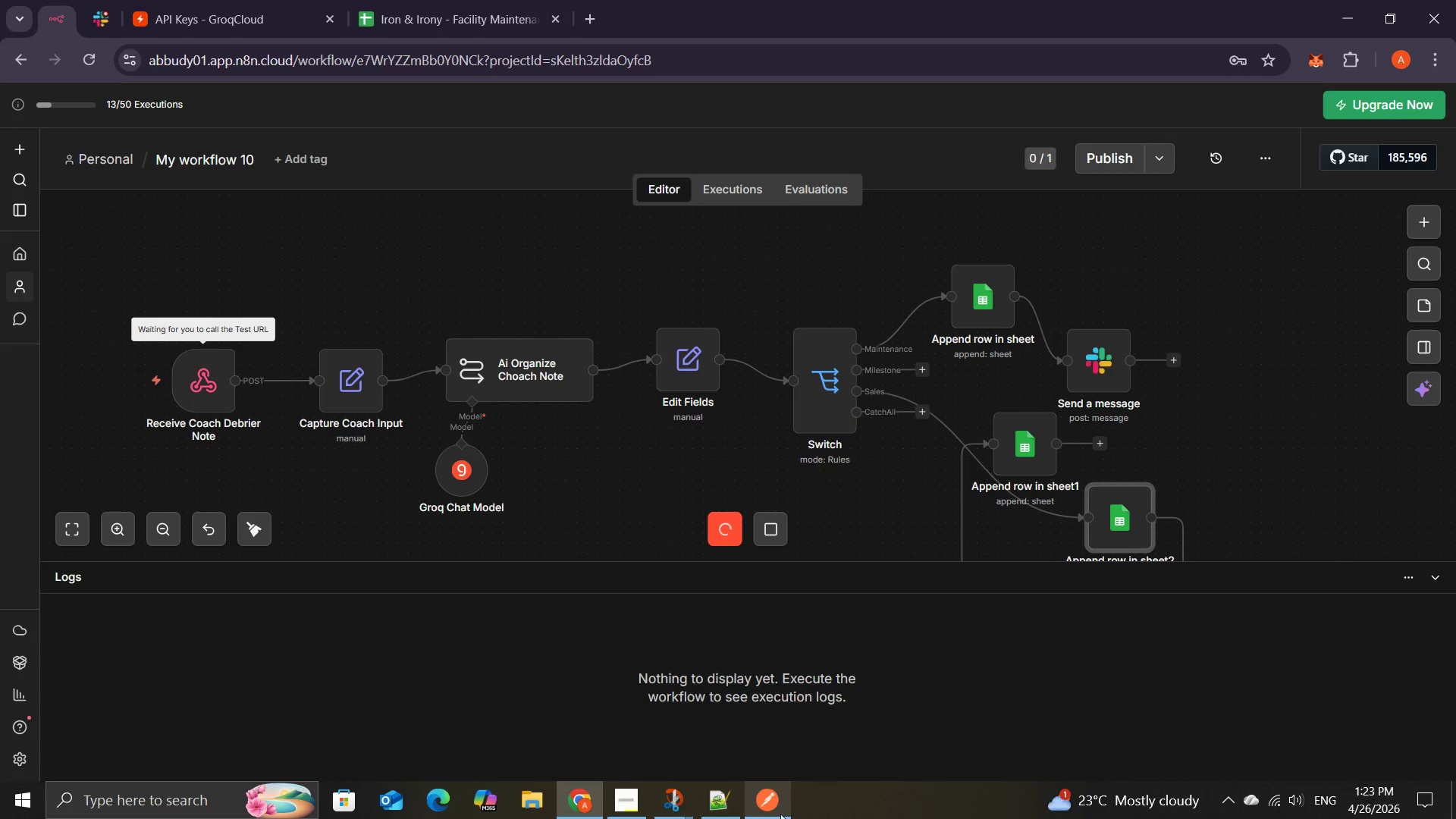 
left_click([761, 788])
 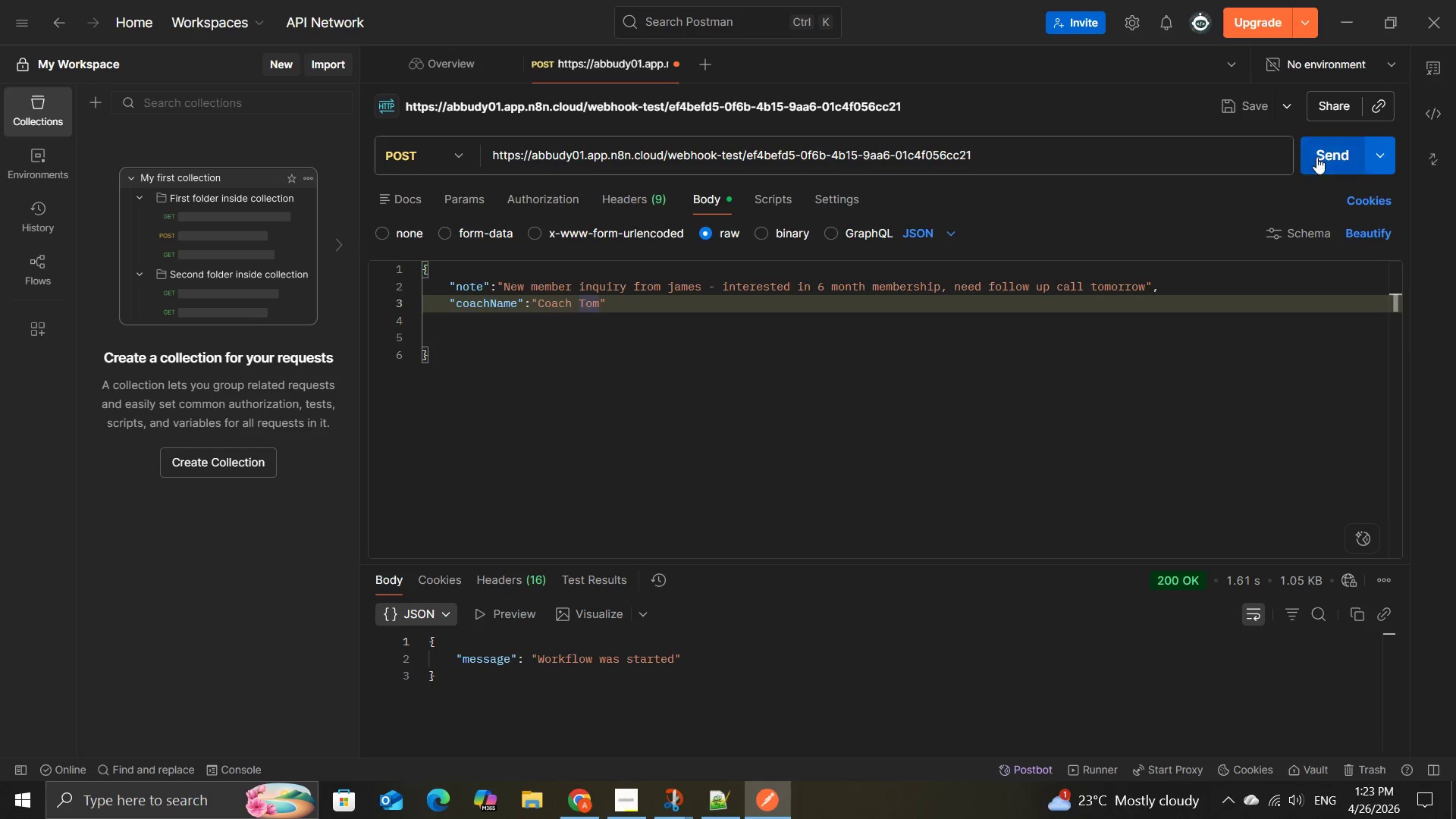 
left_click([1314, 159])
 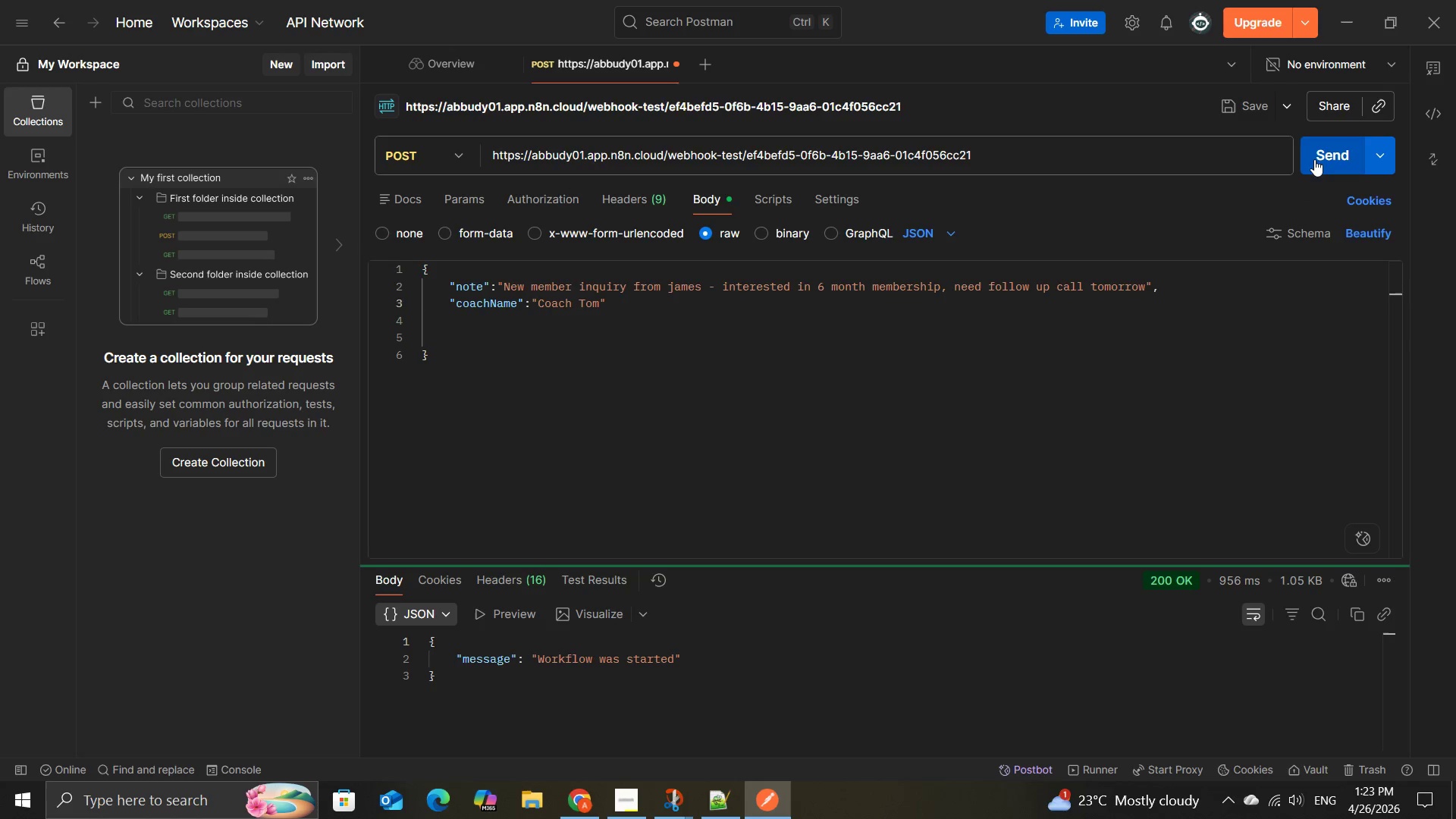 
mouse_move([625, 760])
 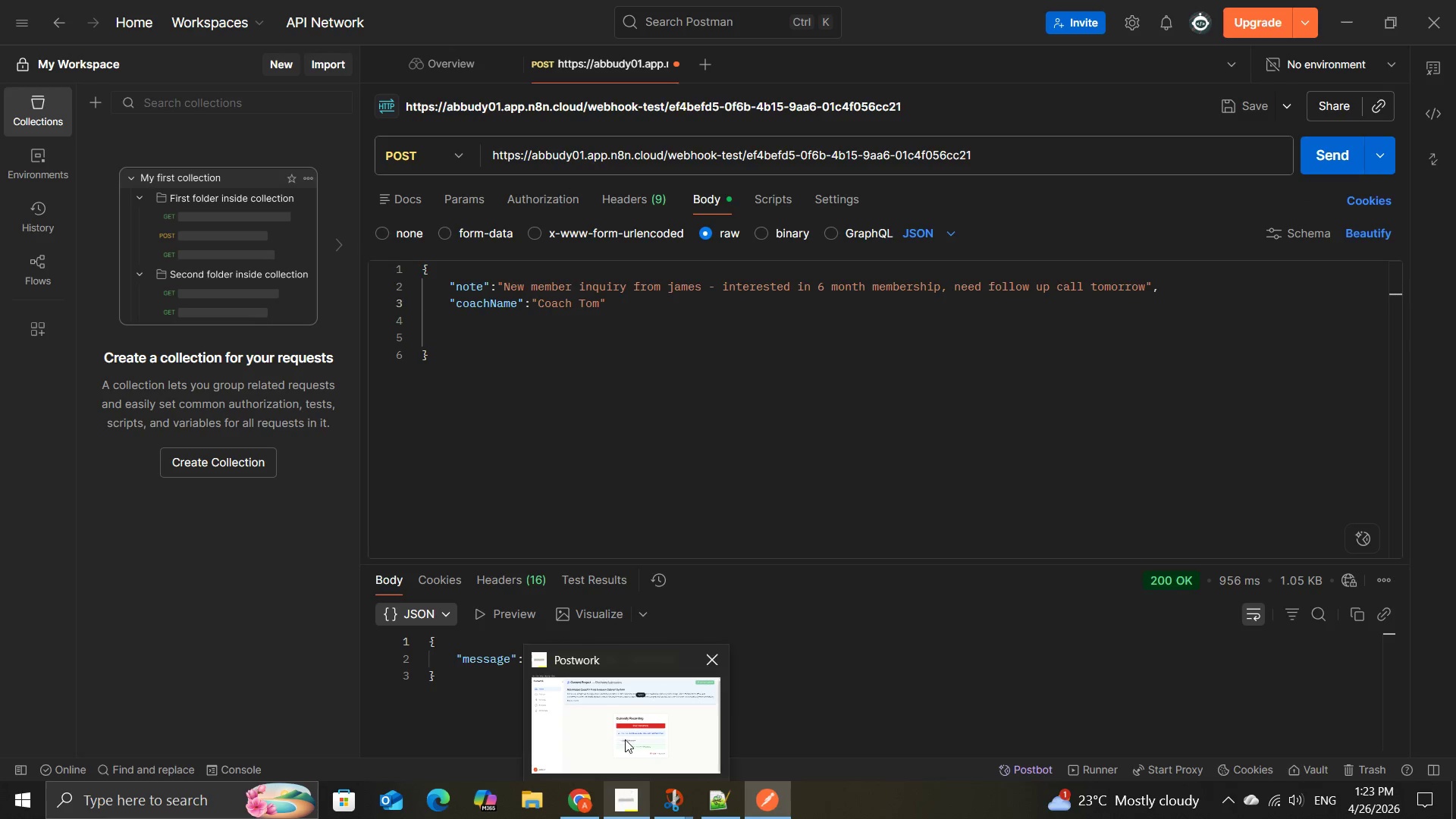 
mouse_move([627, 718])
 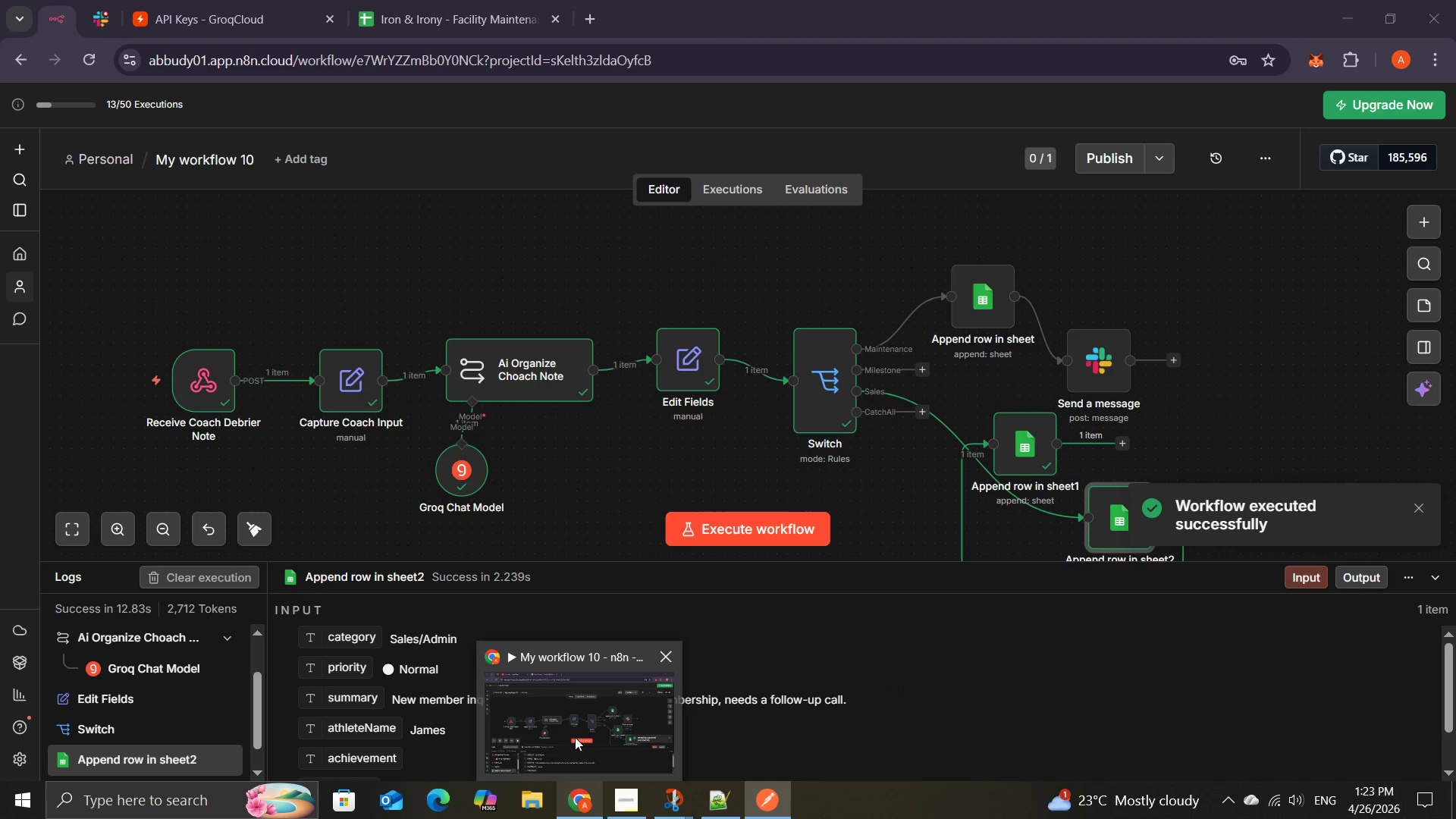 
left_click([575, 737])
 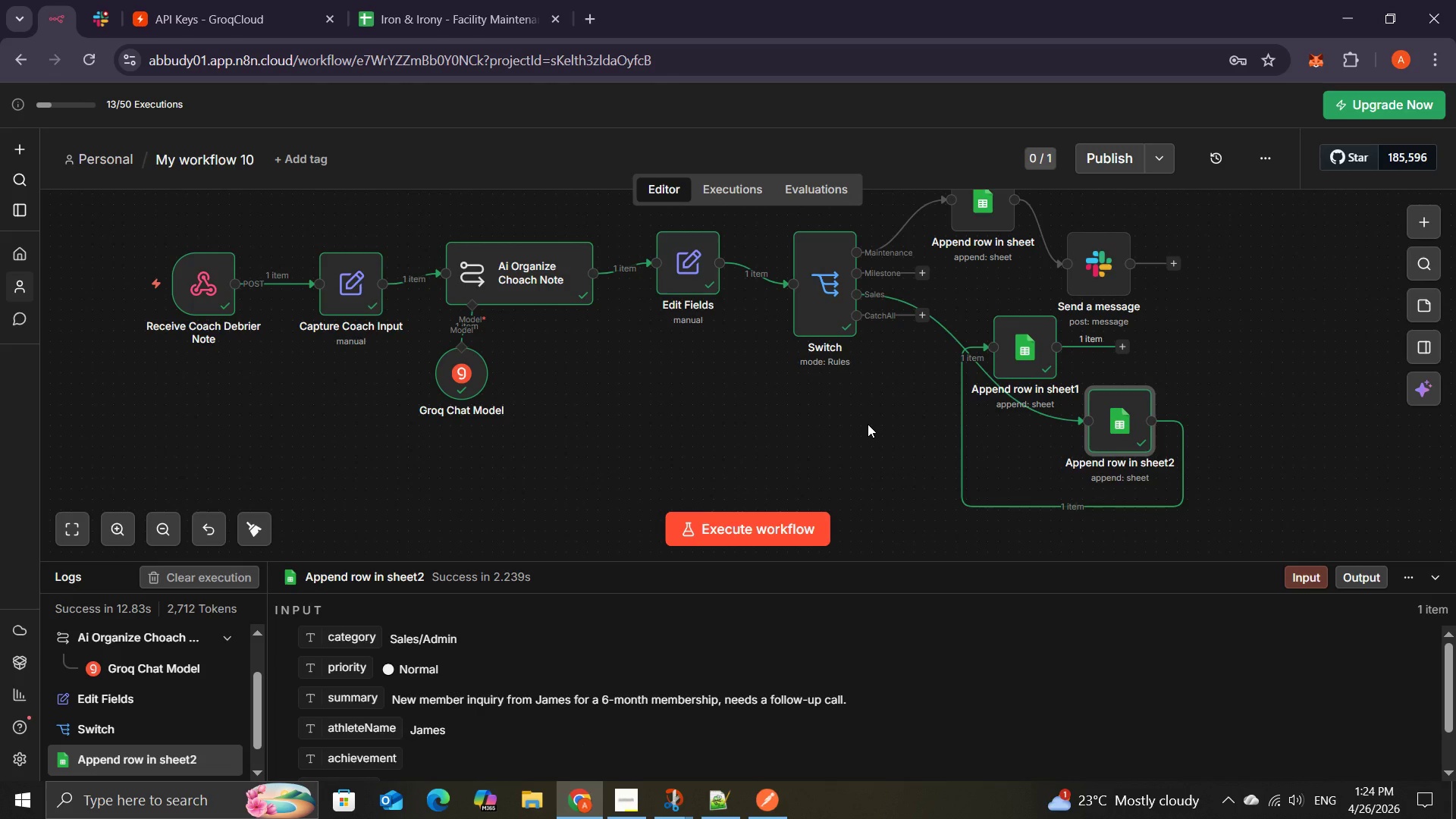 
wait(18.31)
 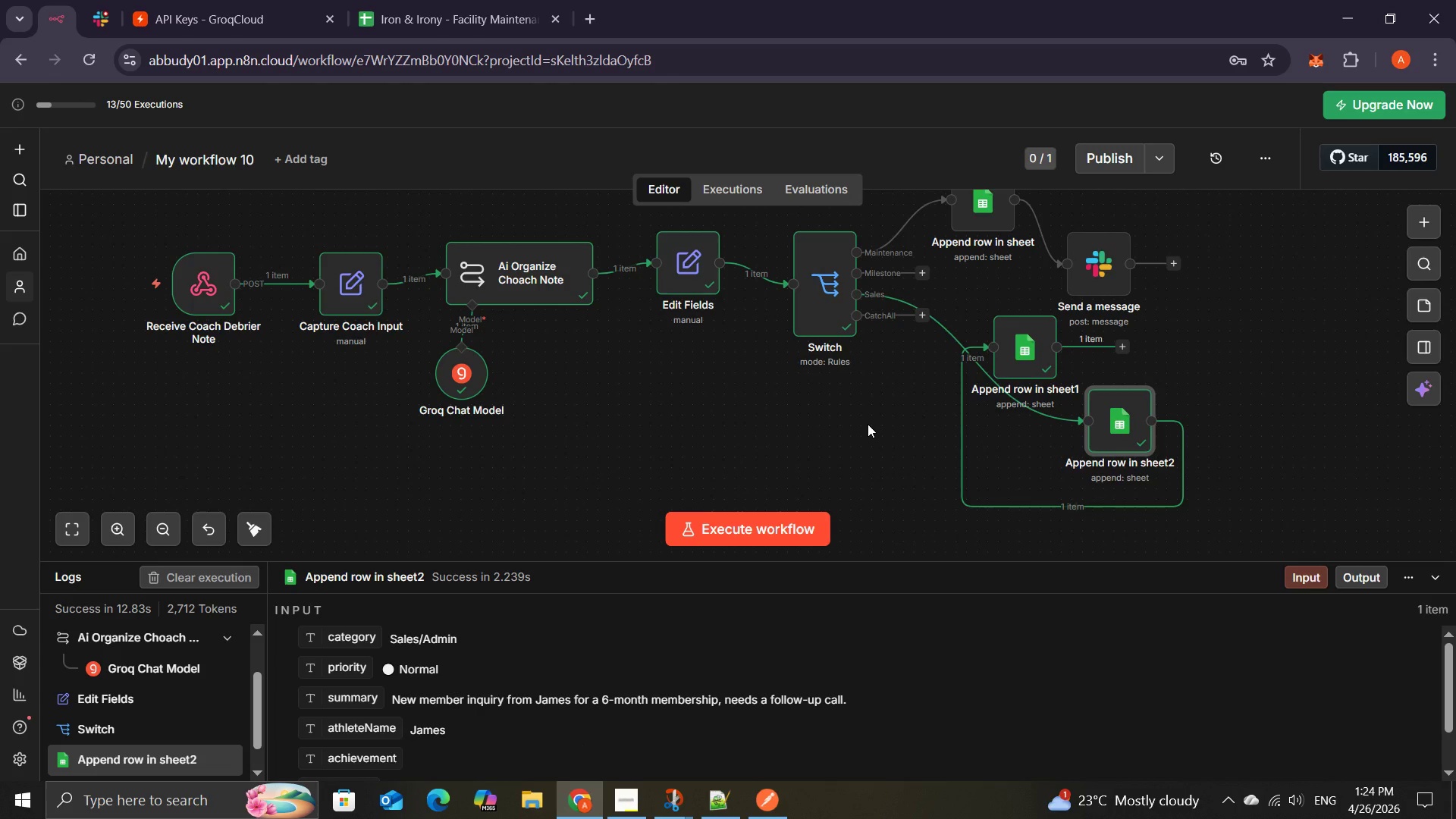 
left_click_drag(start_coordinate=[1025, 355], to_coordinate=[1256, 419])
 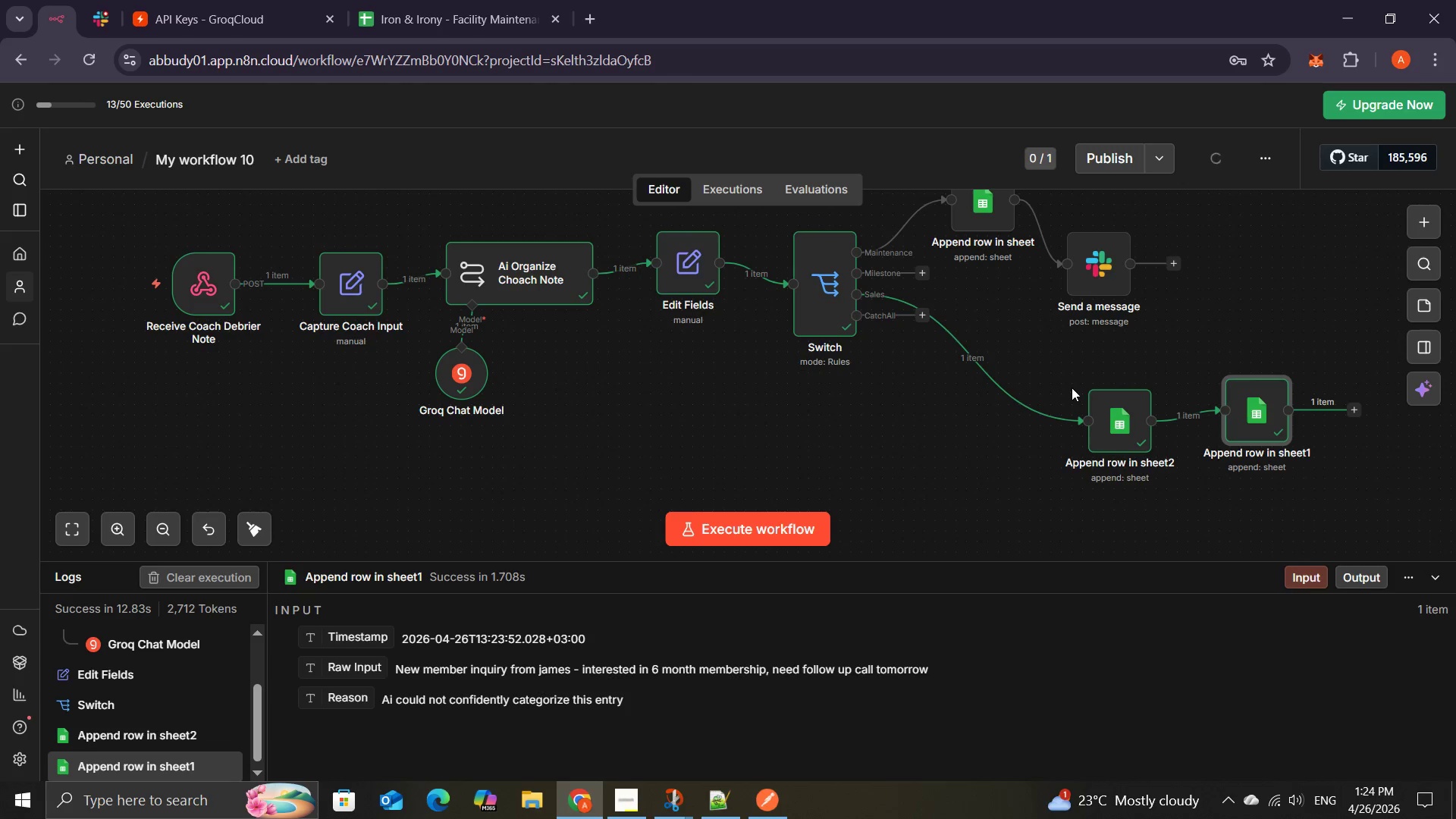 
left_click_drag(start_coordinate=[1107, 415], to_coordinate=[1018, 346])
 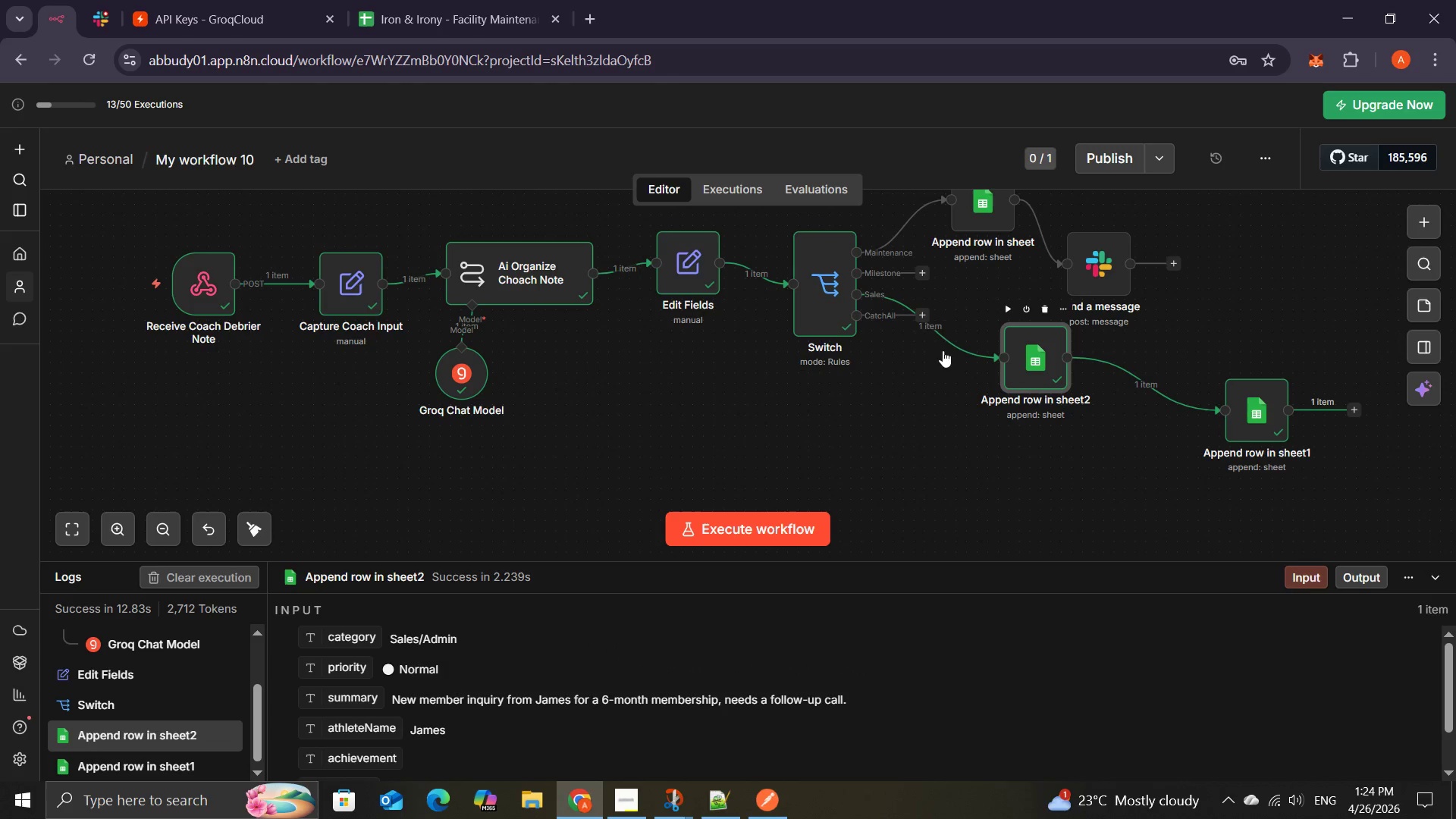 
mouse_move([856, 327])
 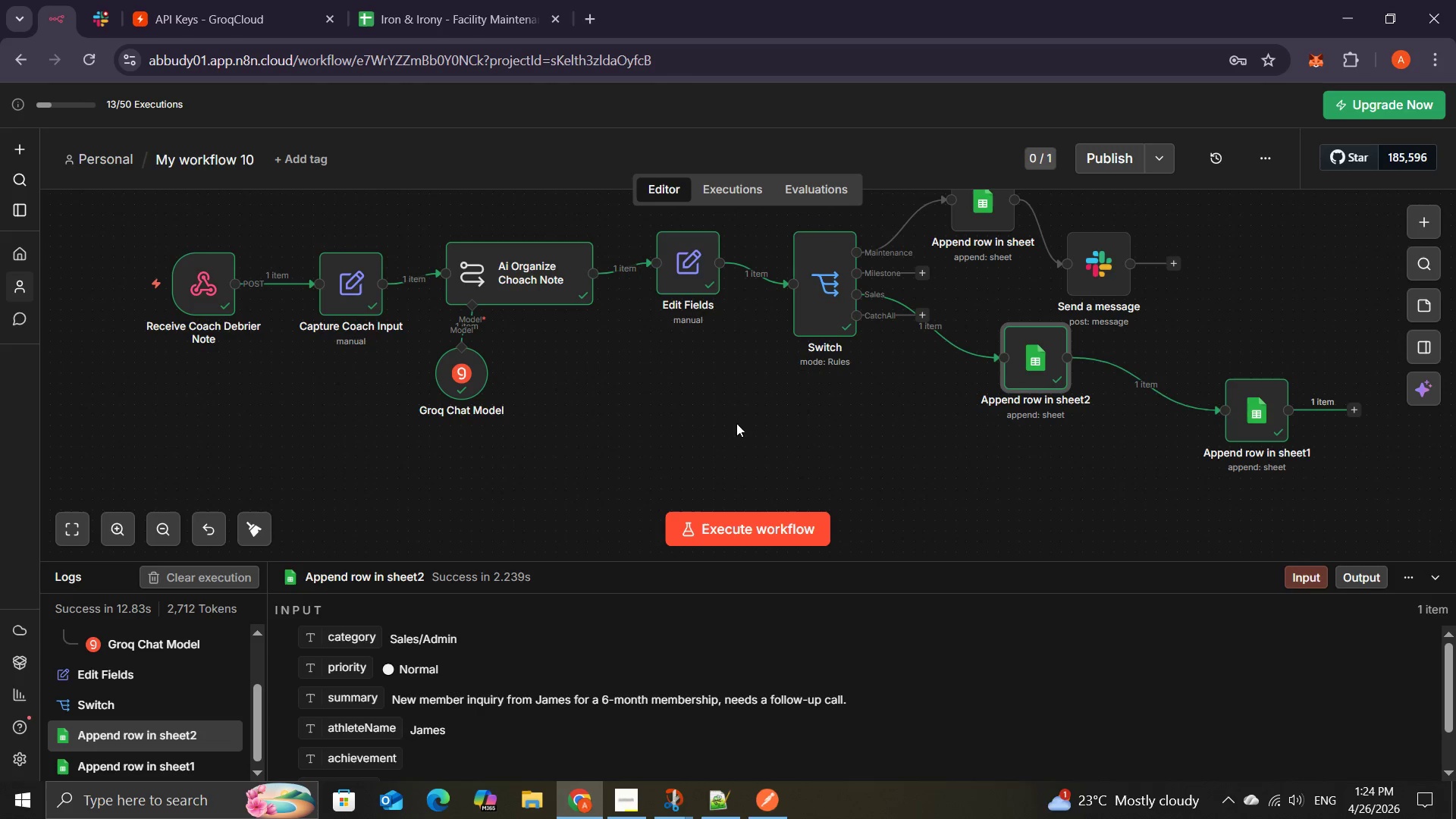 
wait(6.65)
 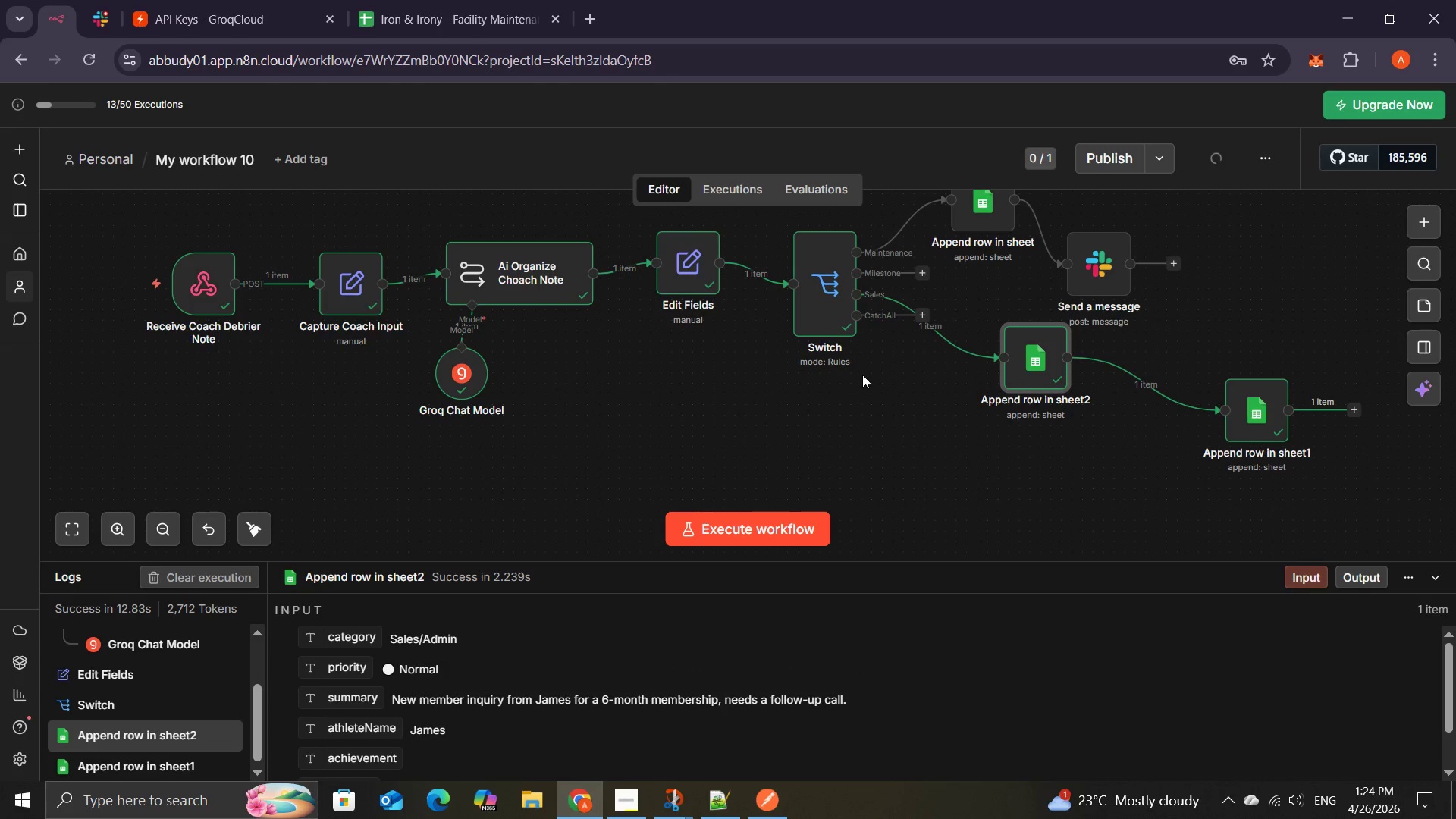 
left_click([162, 525])
 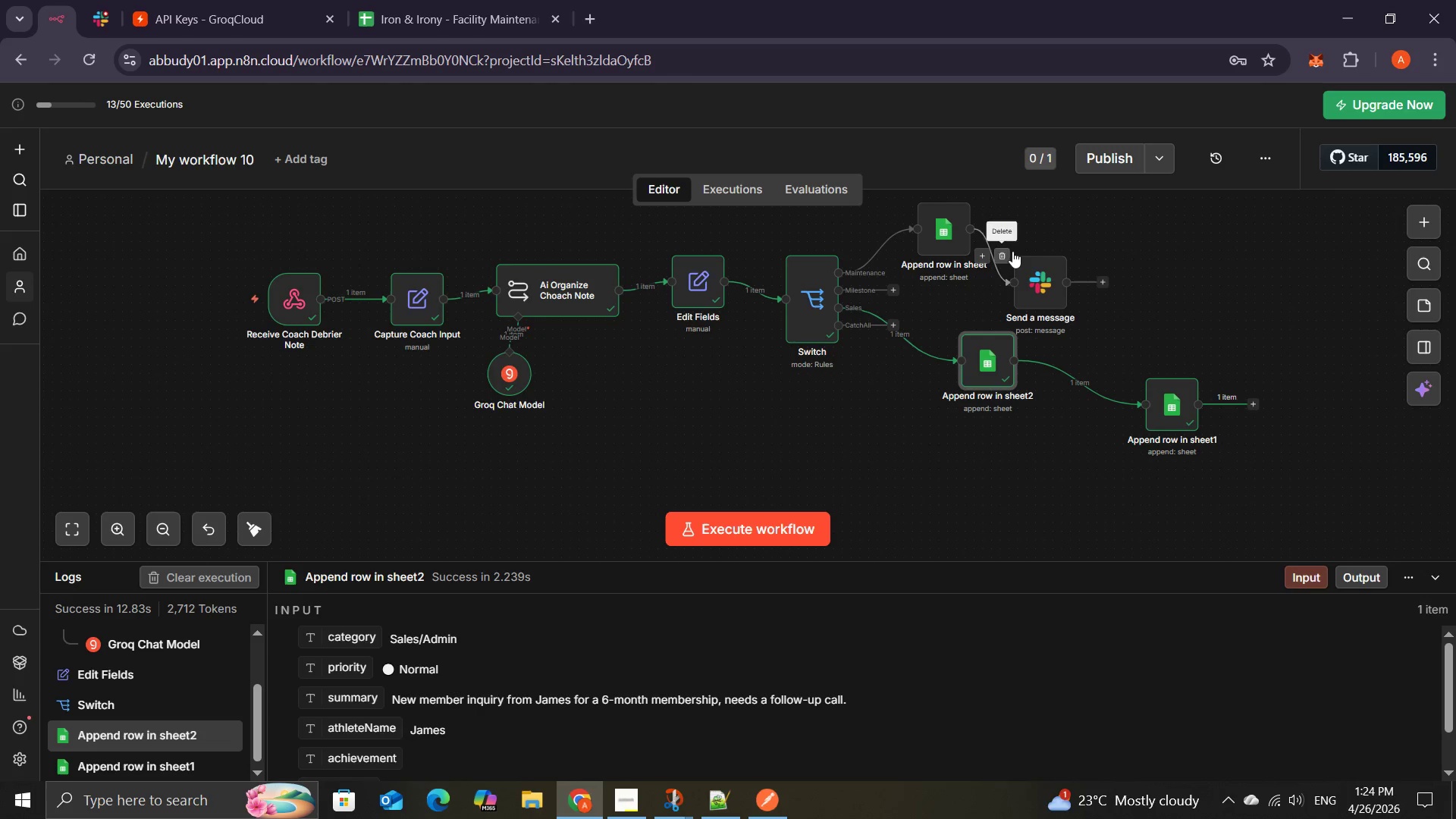 
left_click_drag(start_coordinate=[1037, 271], to_coordinate=[1049, 245])
 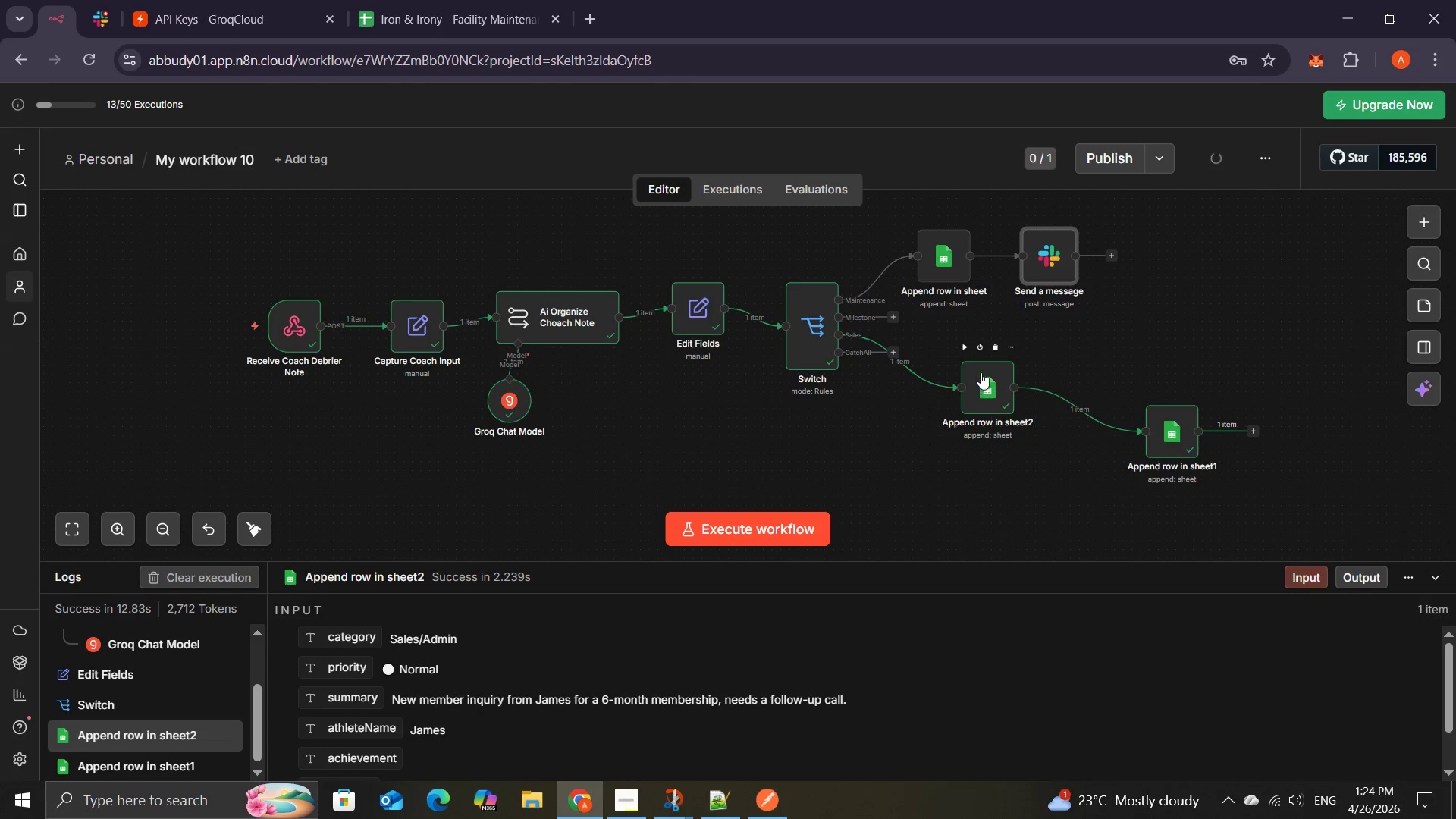 
left_click_drag(start_coordinate=[980, 378], to_coordinate=[975, 328])
 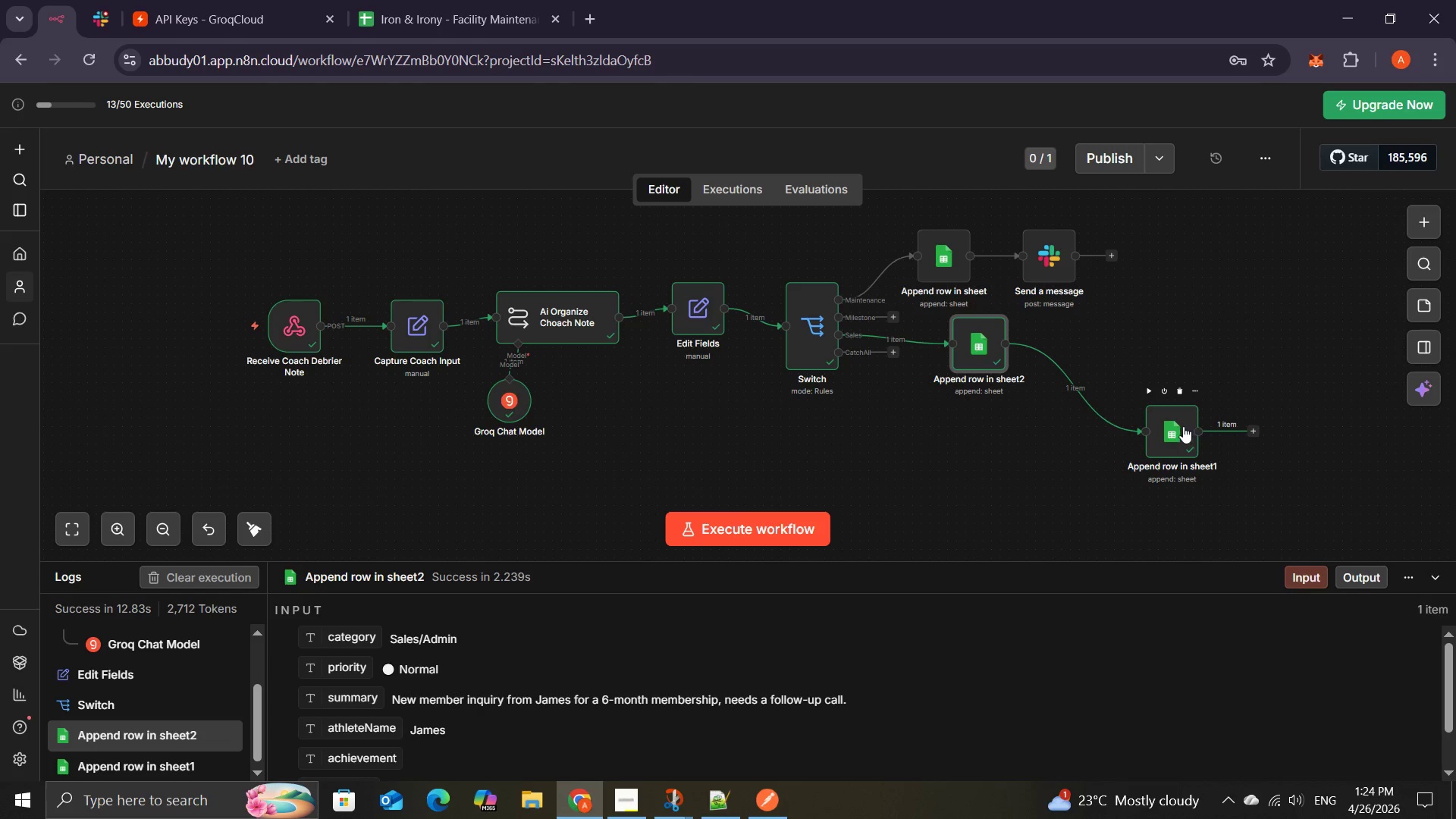 
left_click_drag(start_coordinate=[1181, 426], to_coordinate=[1136, 353])
 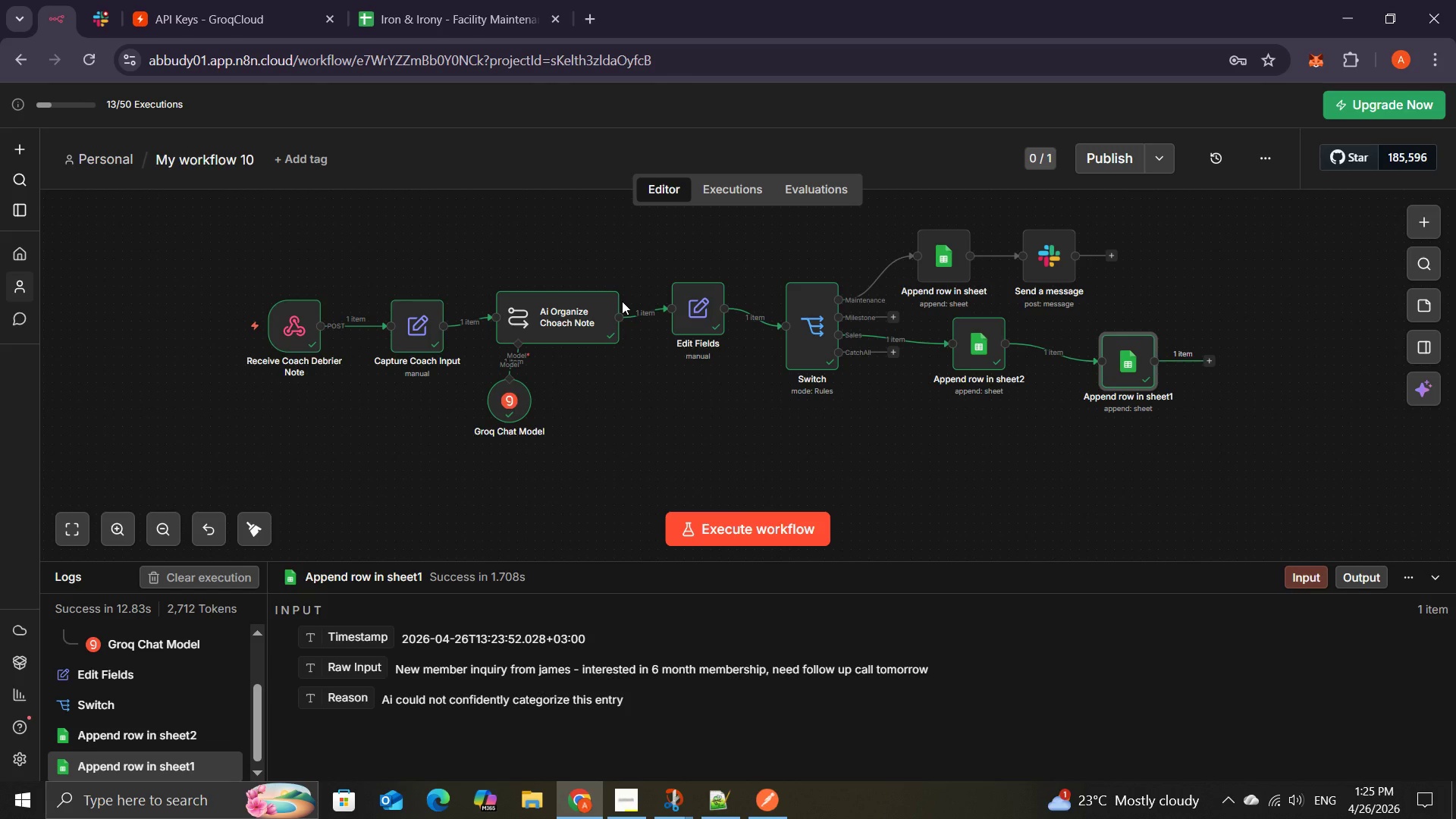 
wait(38.19)
 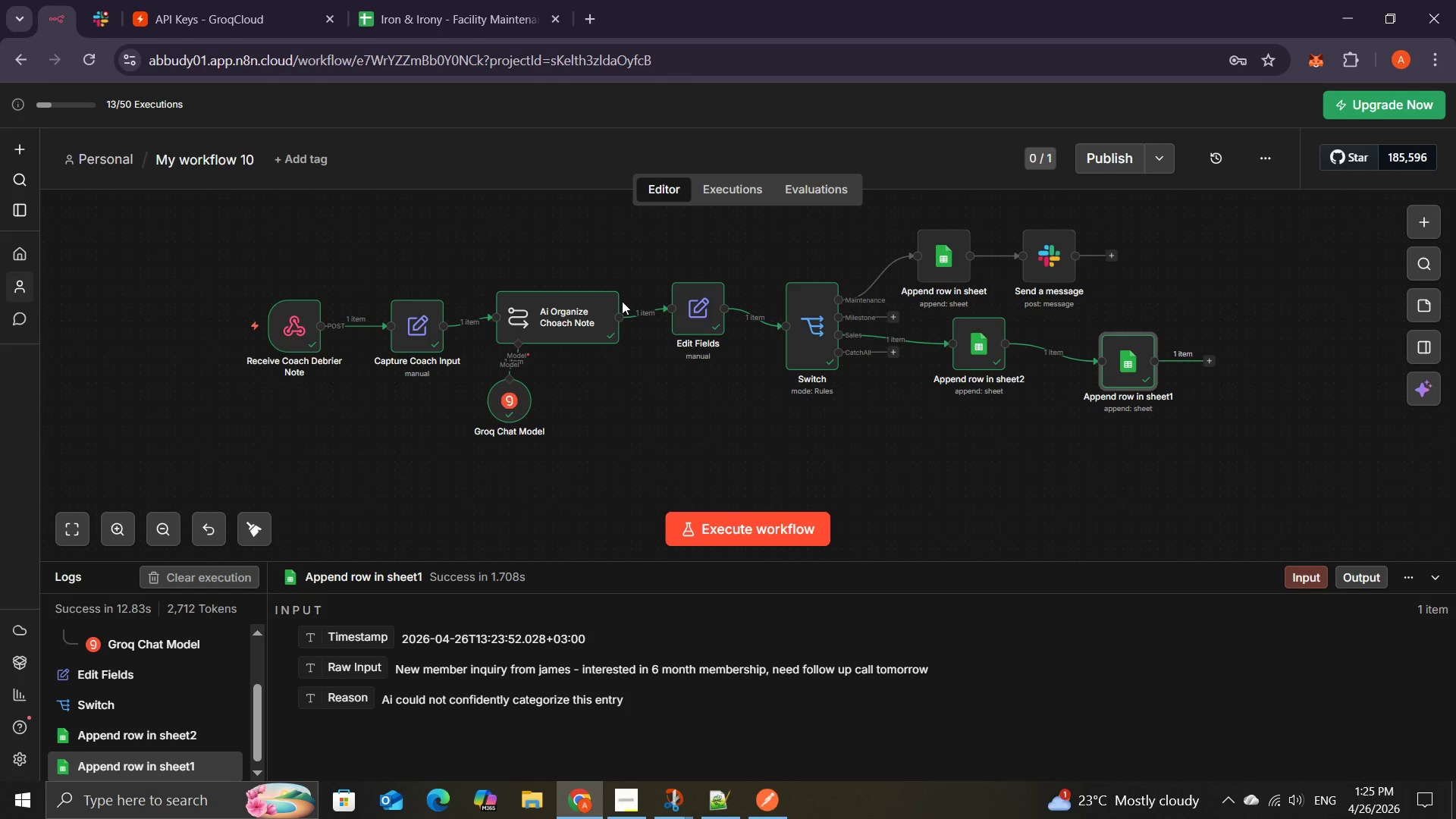 
left_click([575, 278])
 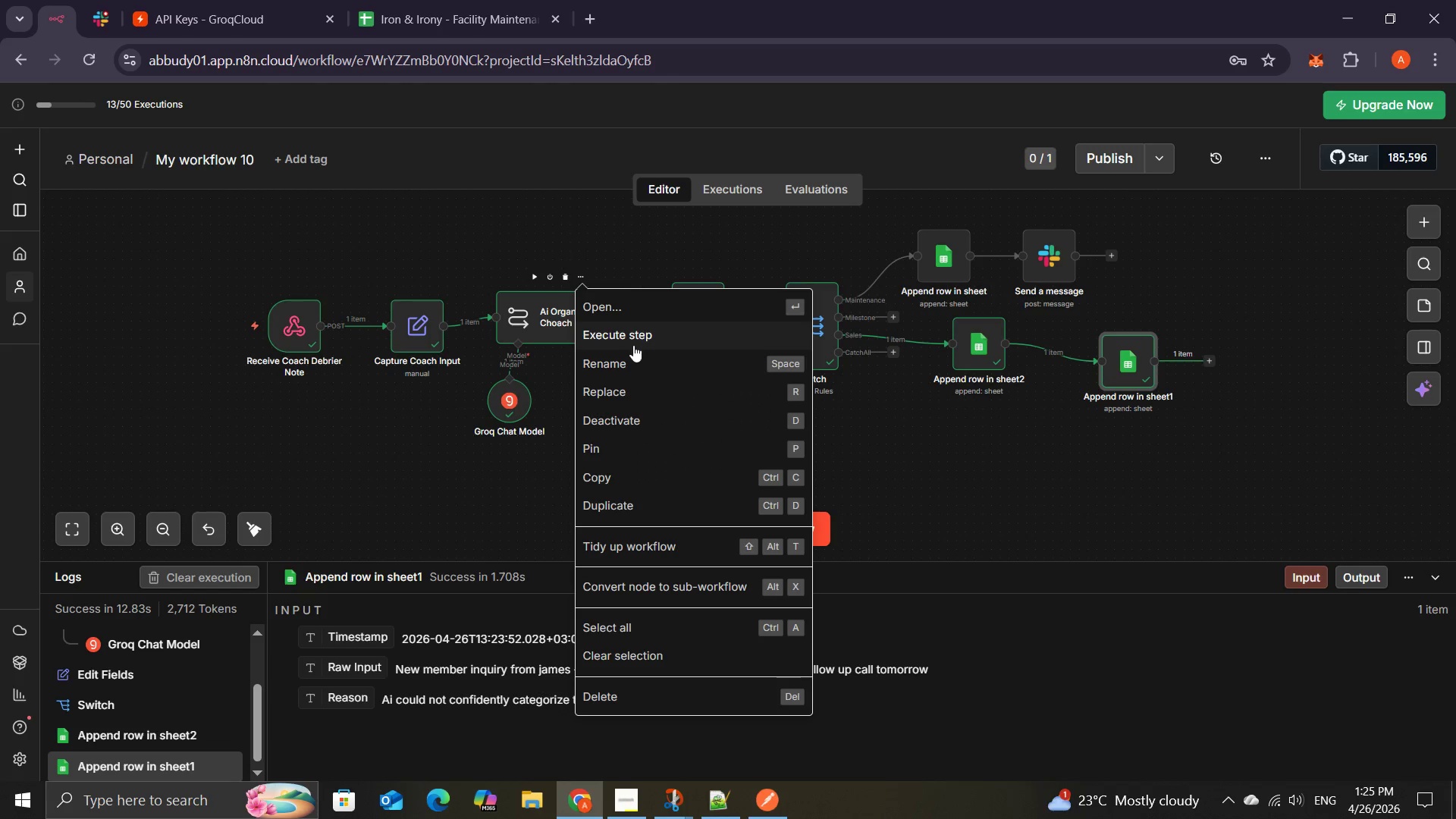 
left_click([628, 359])
 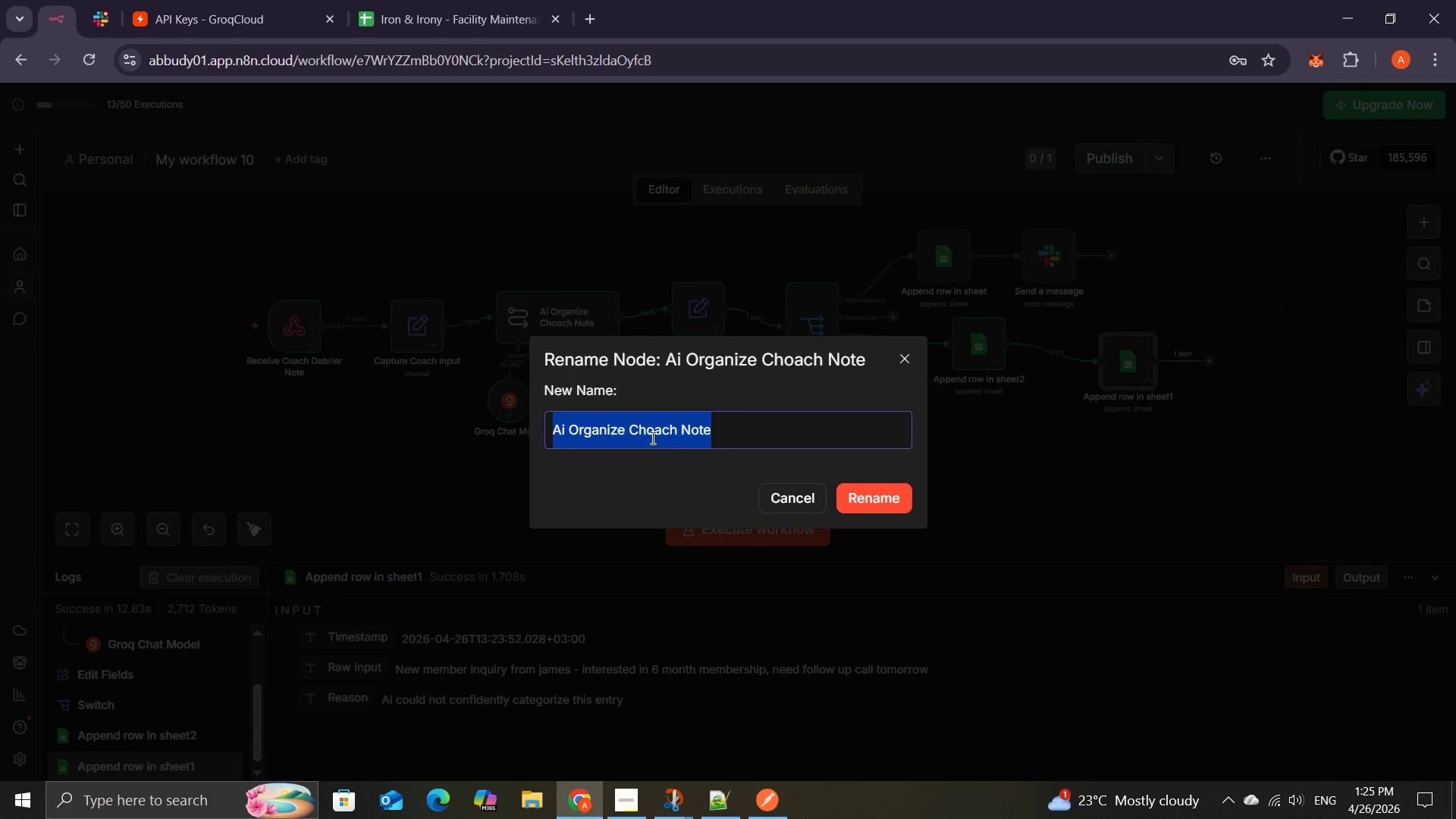 
left_click([648, 434])
 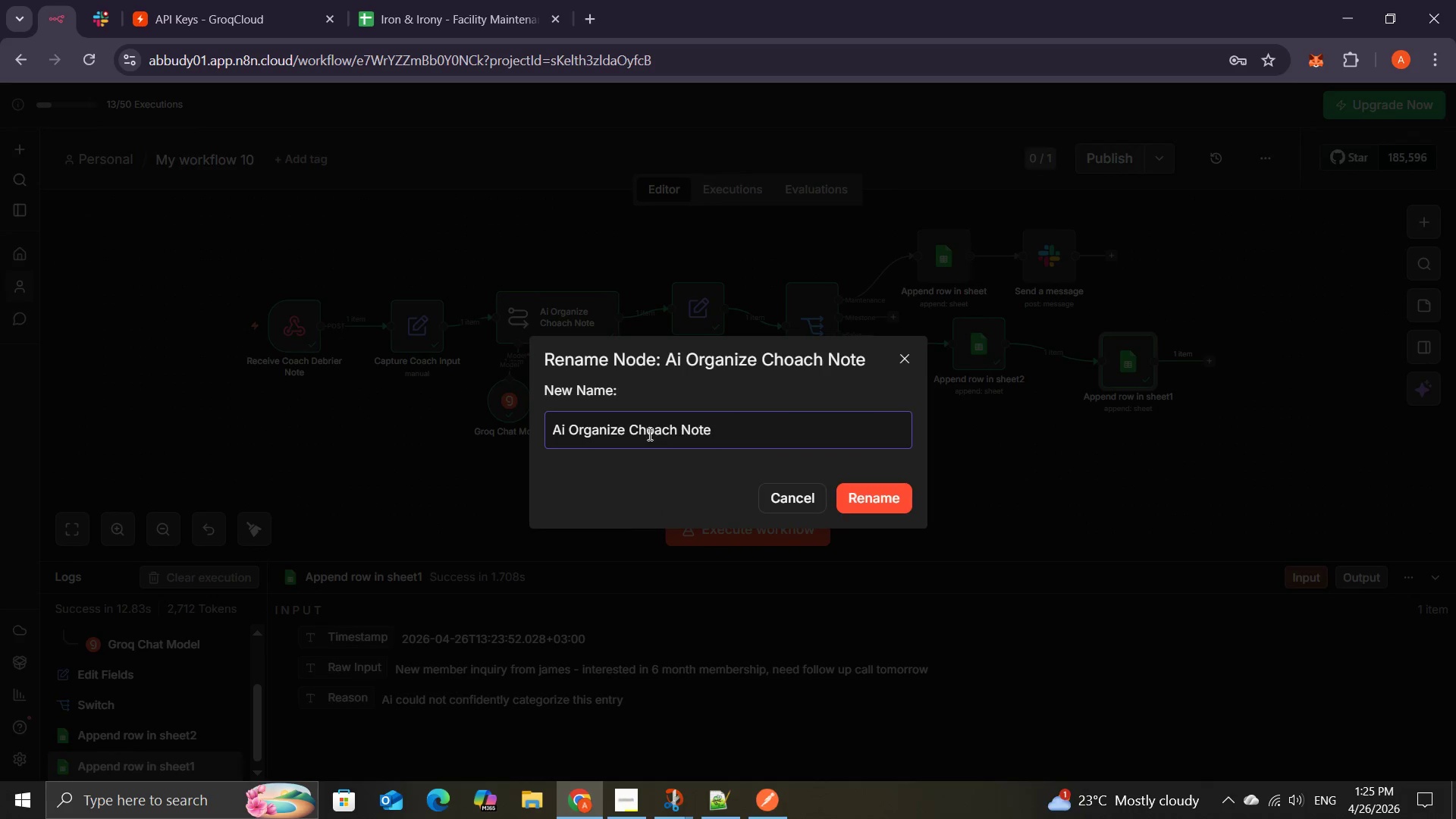 
key(Backspace)
 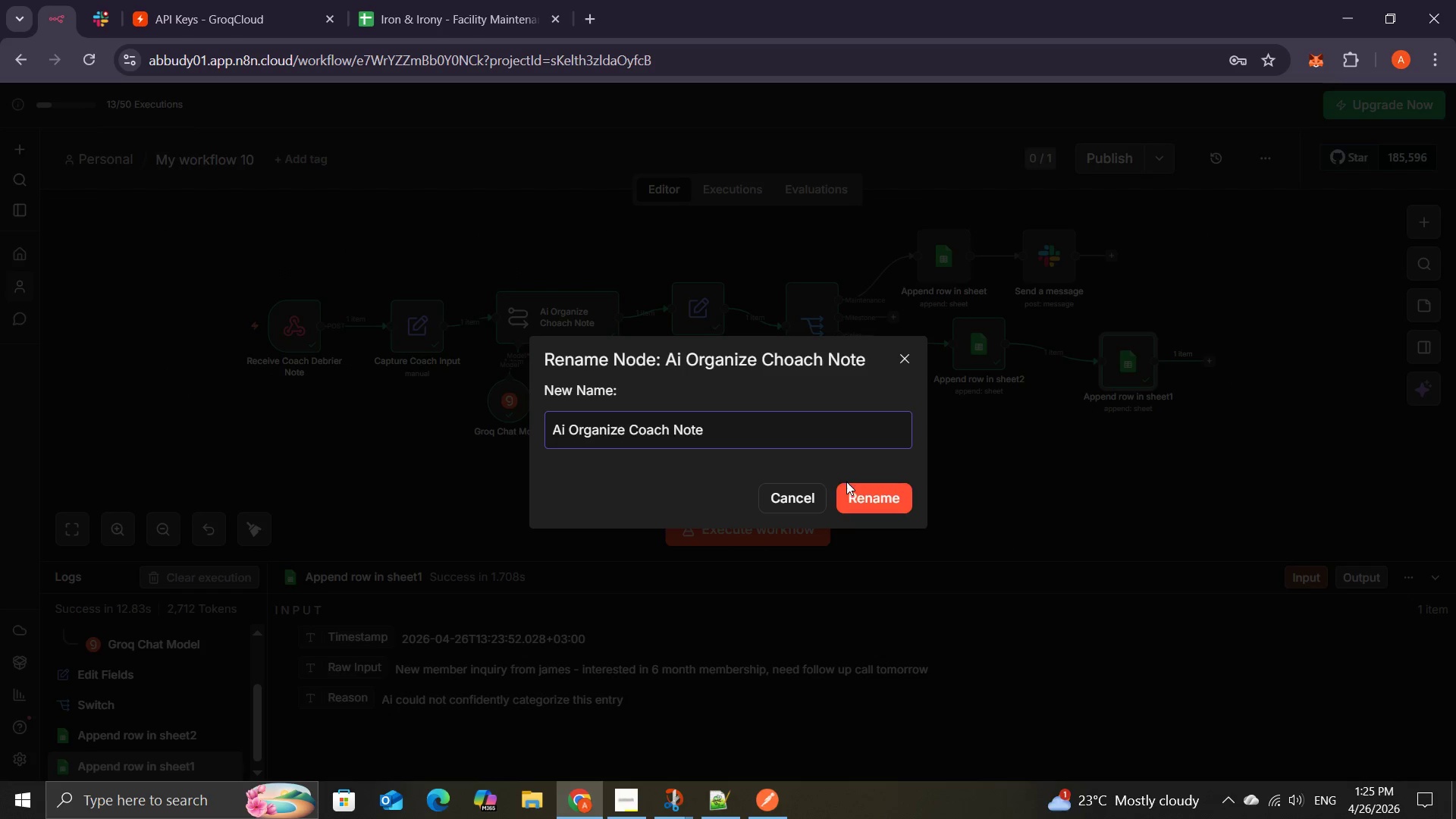 
left_click([854, 486])
 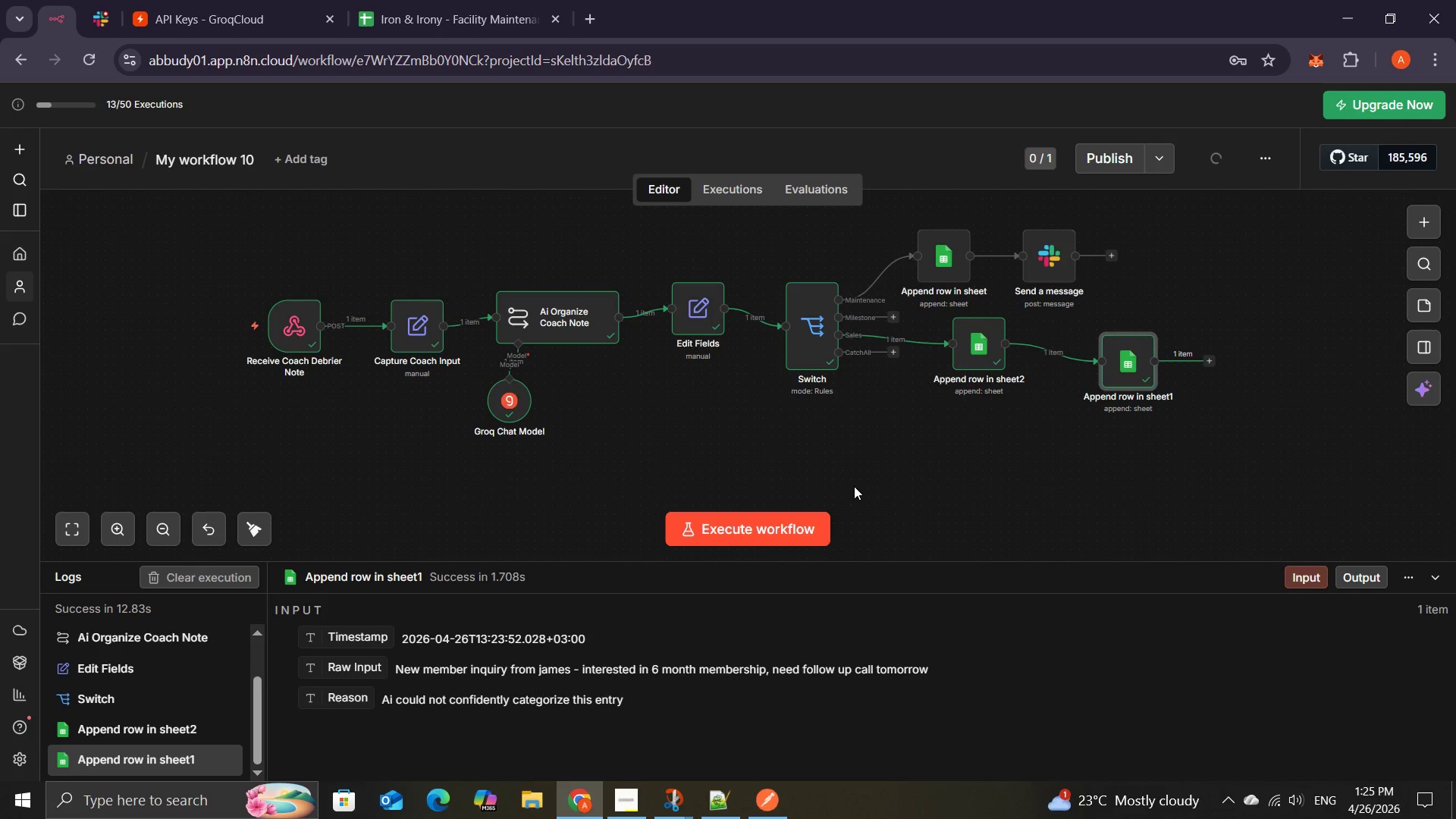 
mouse_move([708, 317])
 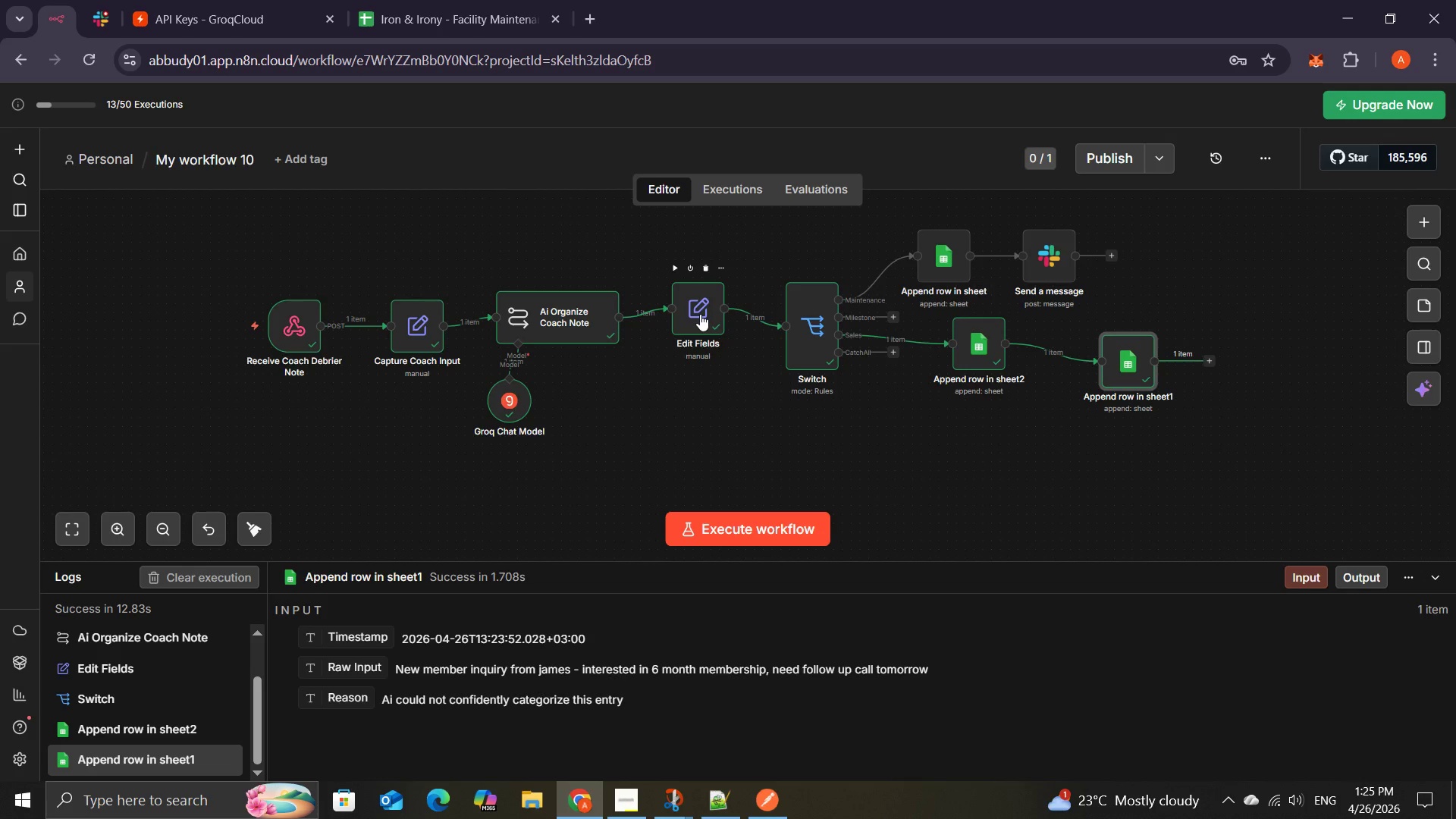 
wait(13.8)
 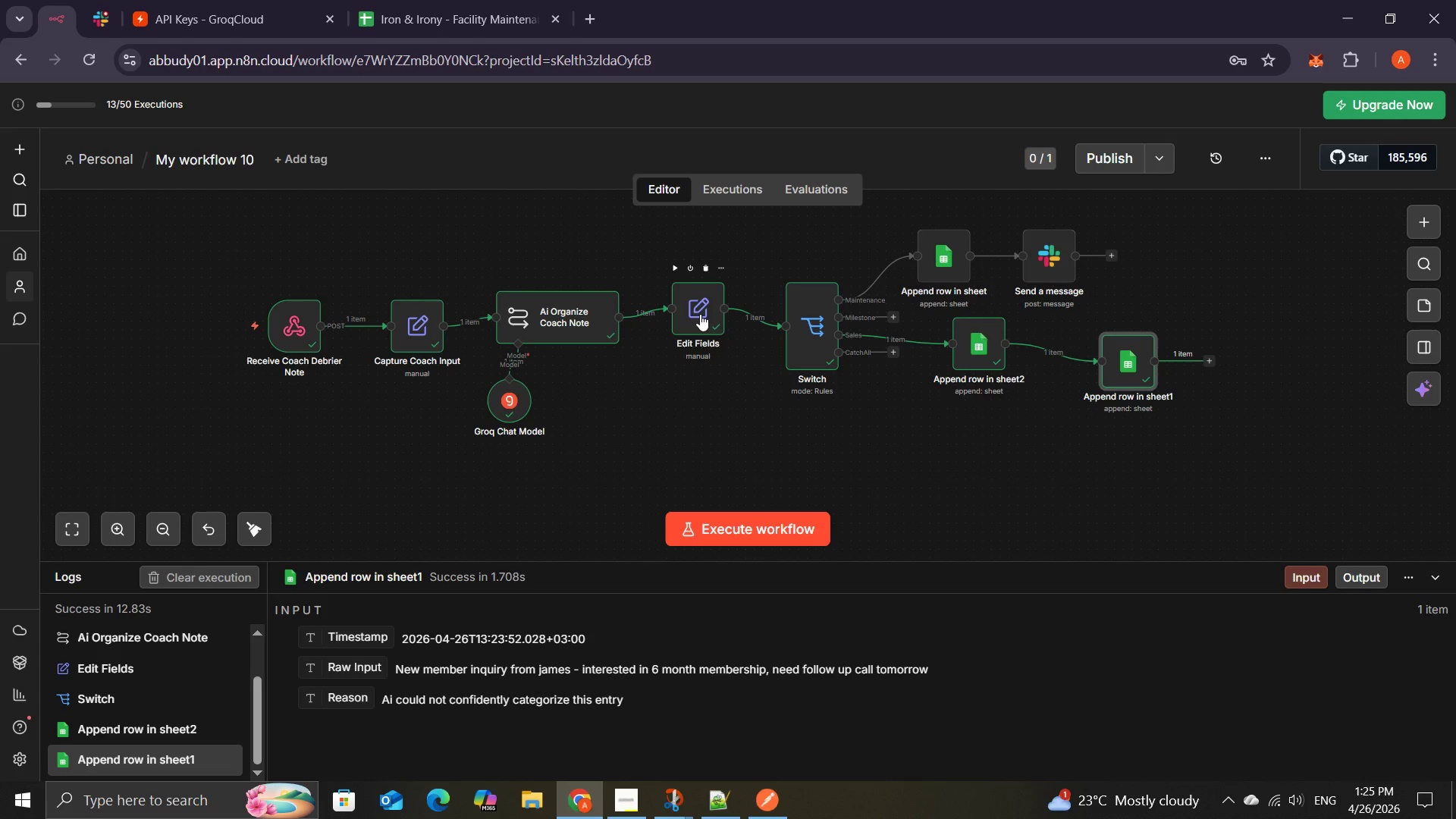 
left_click([723, 269])
 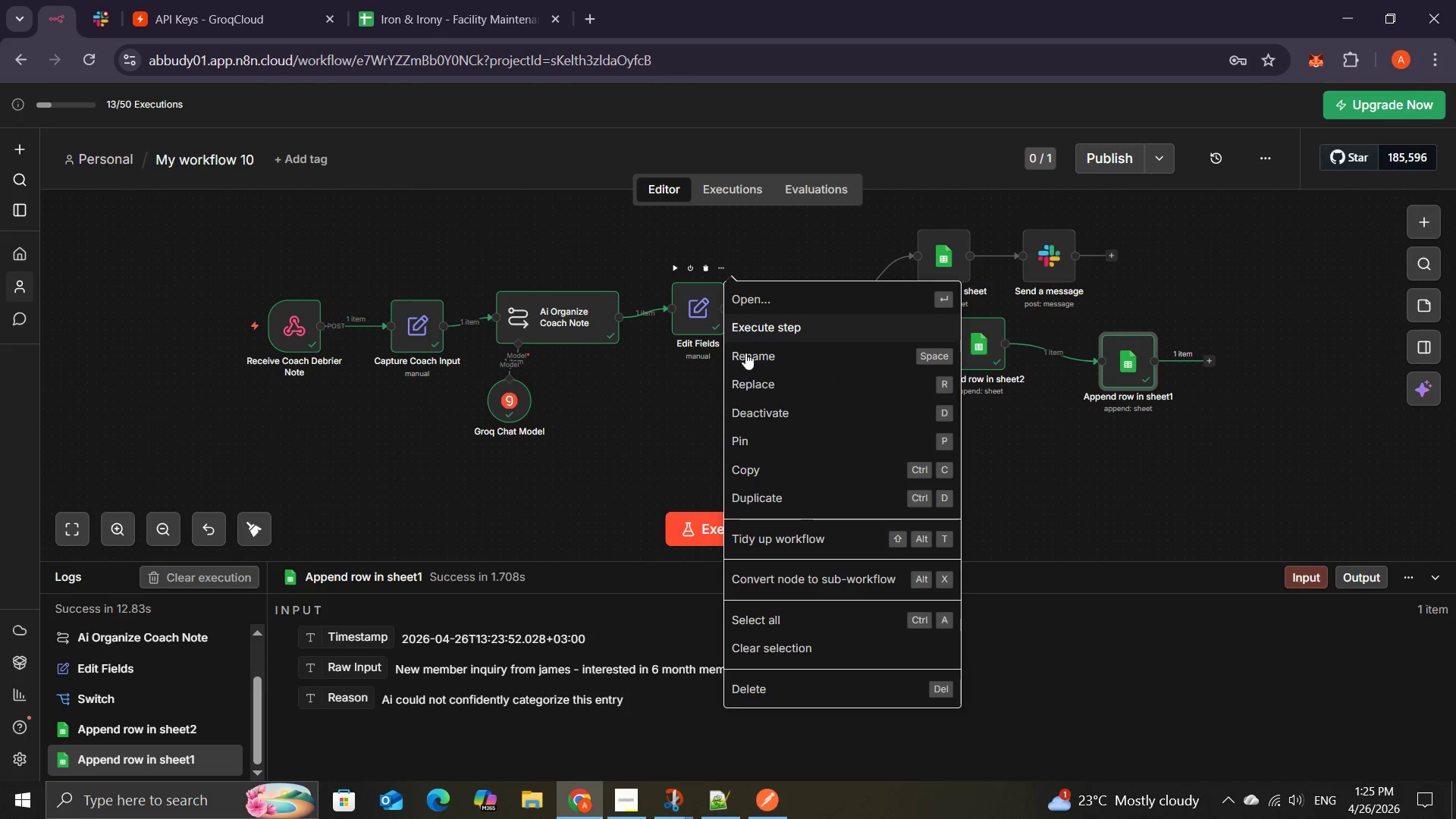 
left_click([745, 358])
 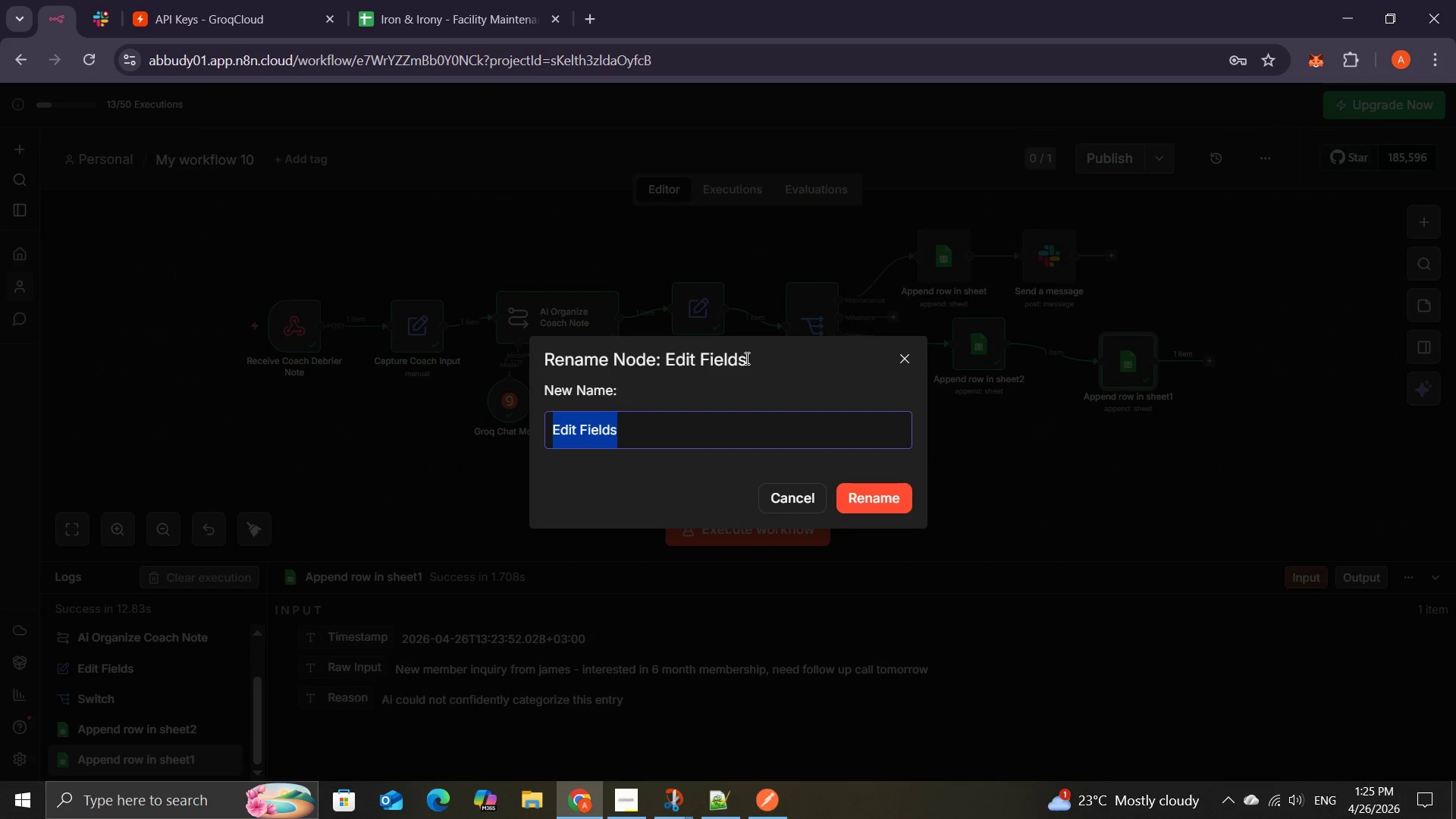 
key(Backspace)
type(Parse AI Response)
 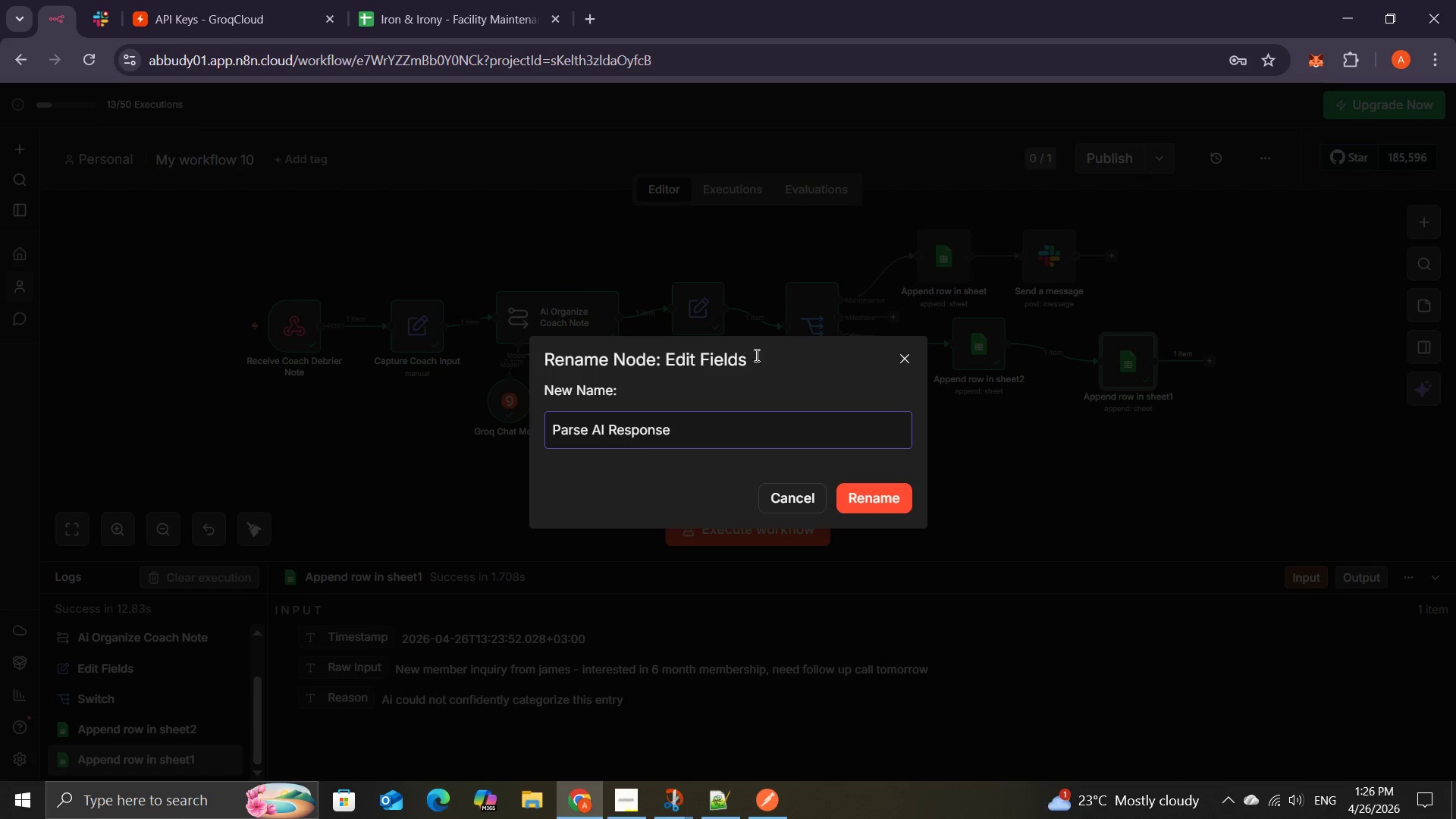 
left_click([869, 491])
 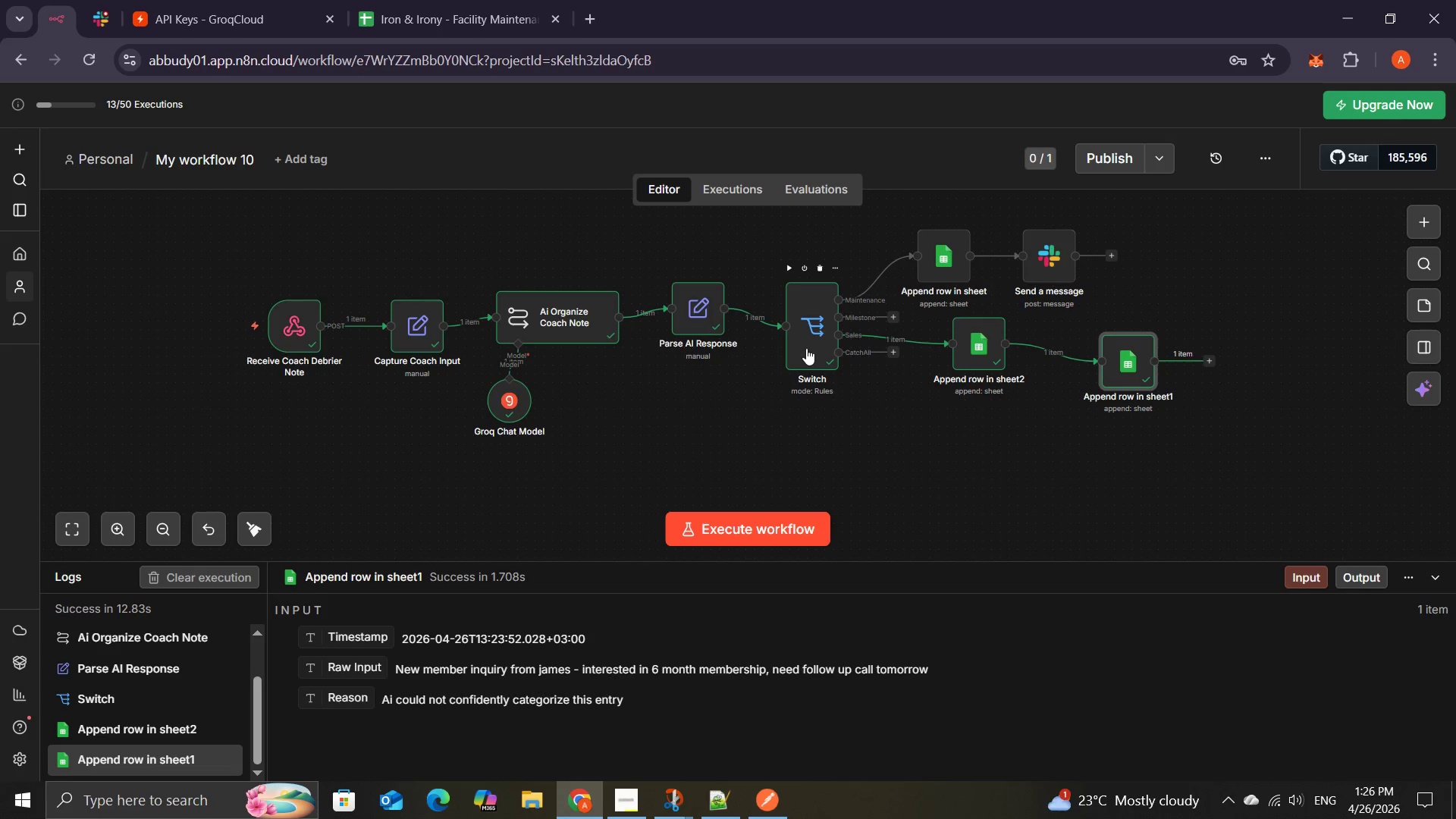 
wait(8.48)
 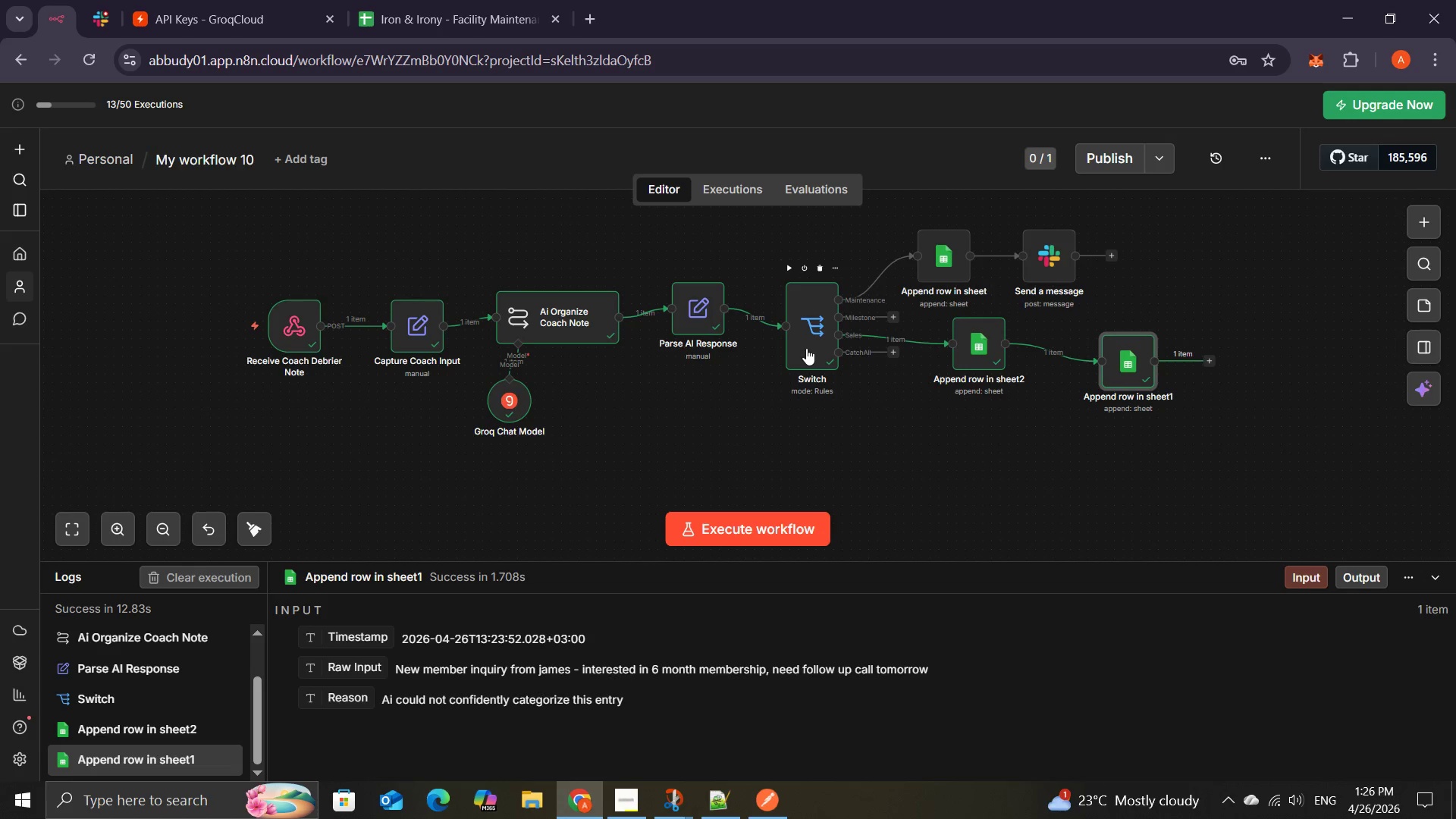 
left_click([833, 268])
 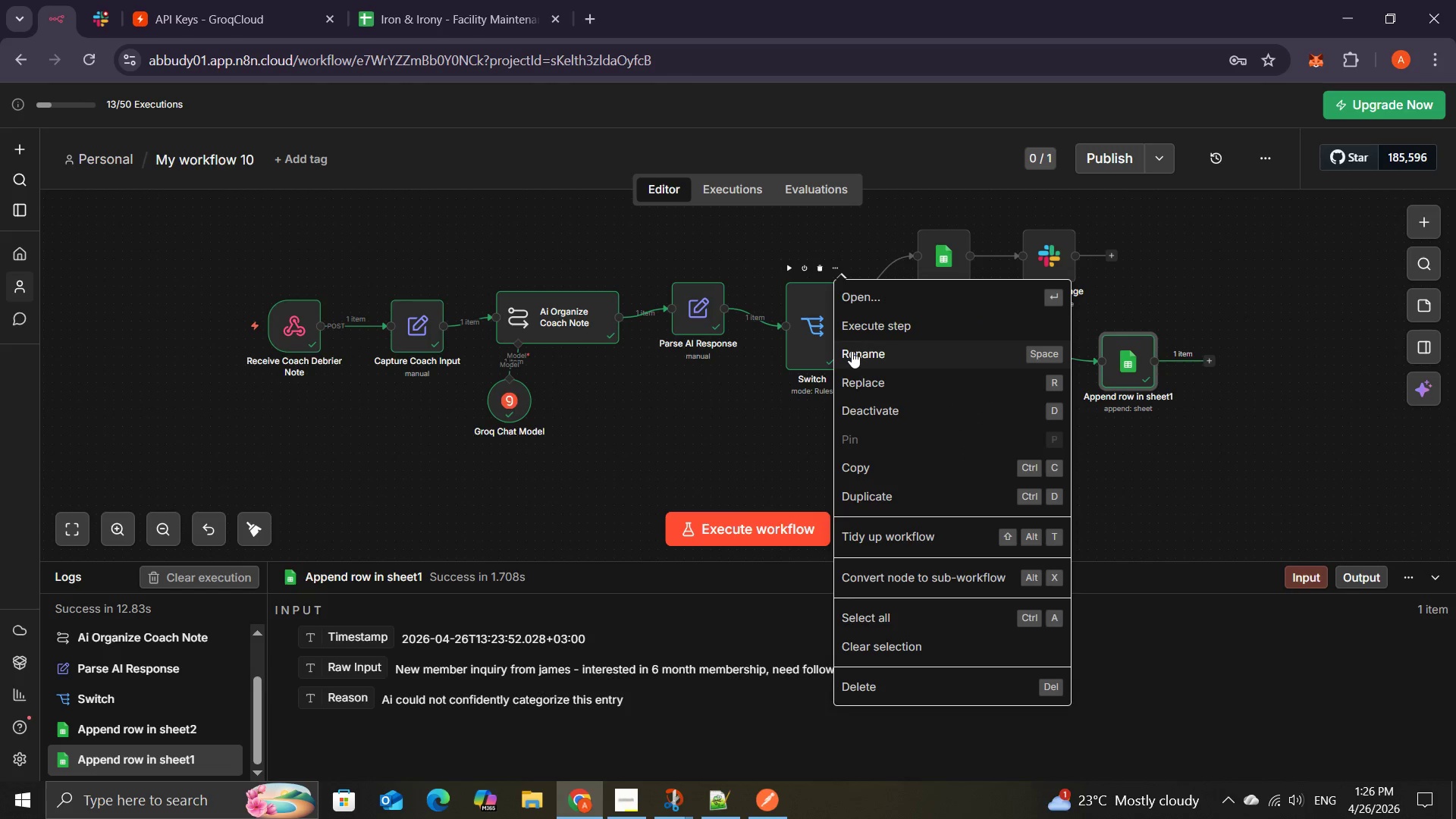 
left_click([852, 351])
 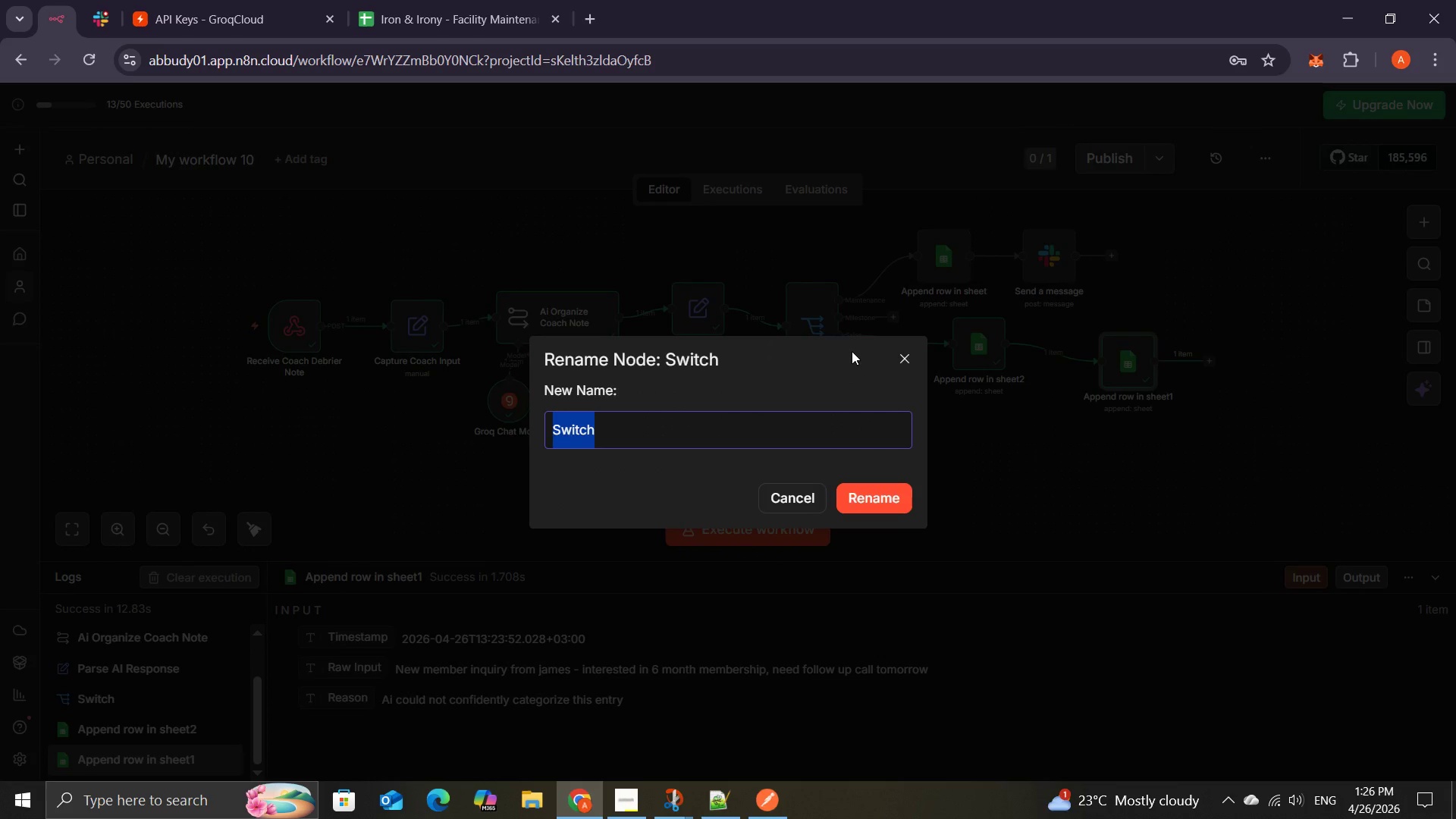 
type(Route by Category)
 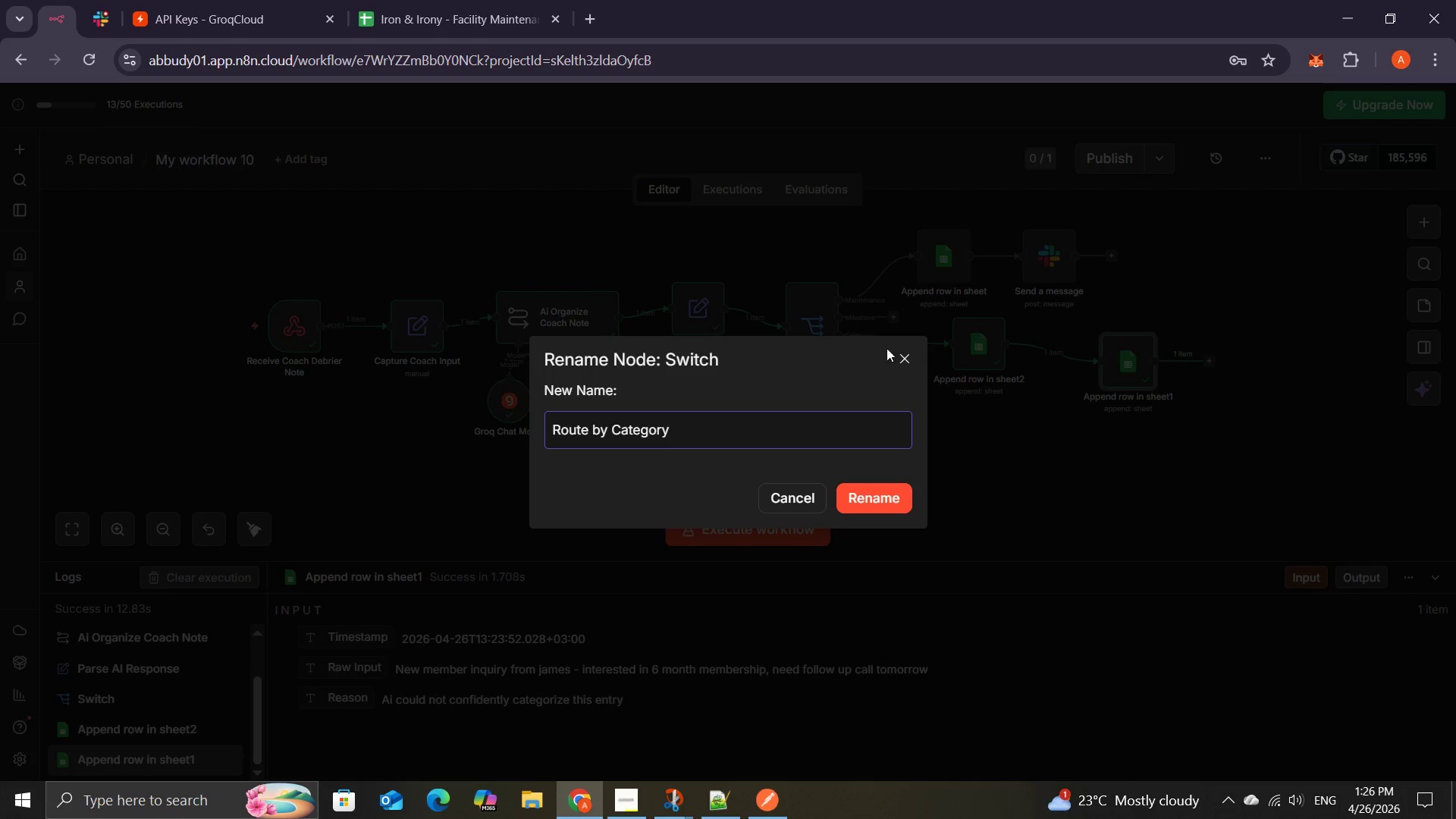 
left_click([890, 492])
 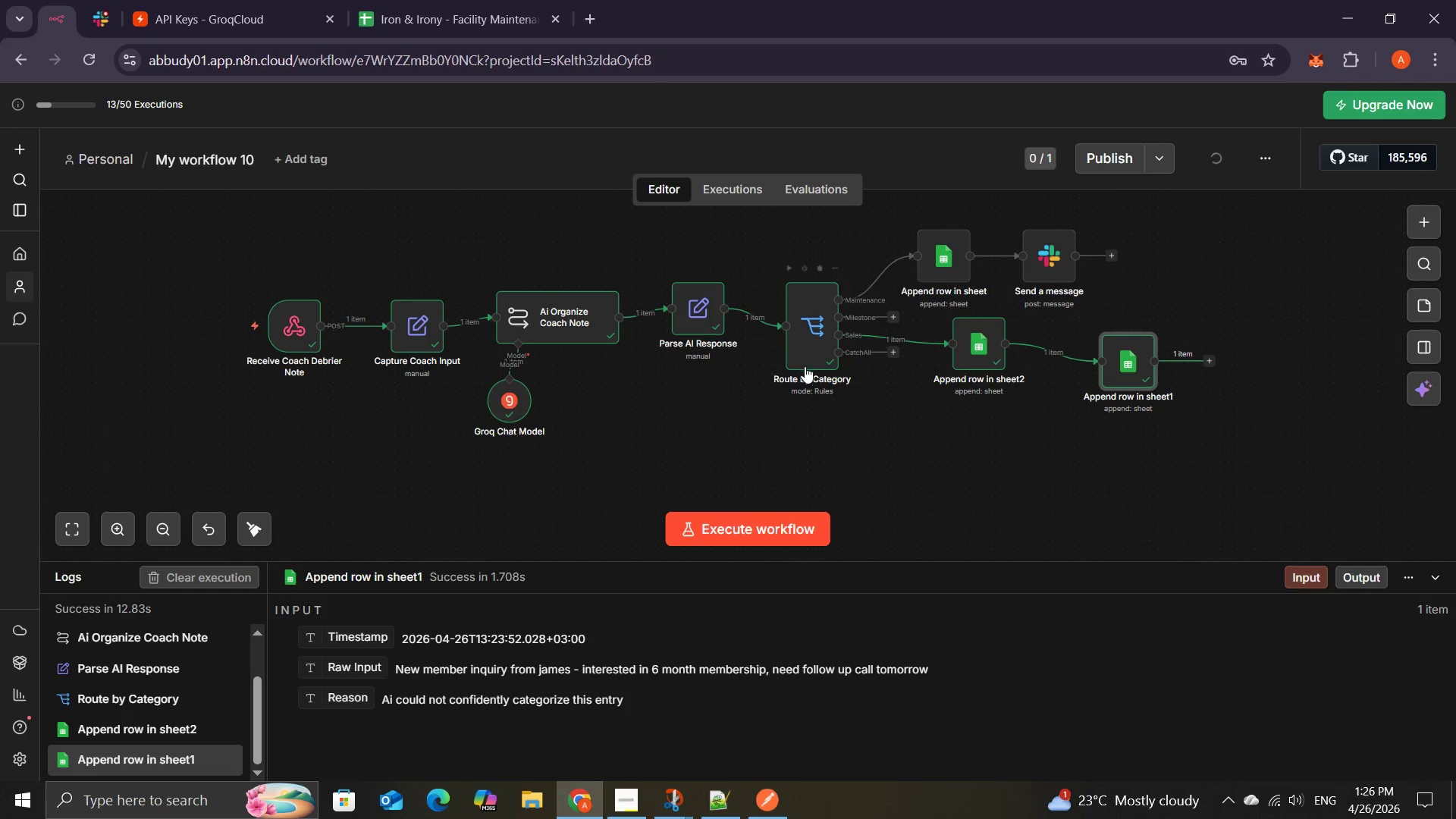 
mouse_move([943, 254])
 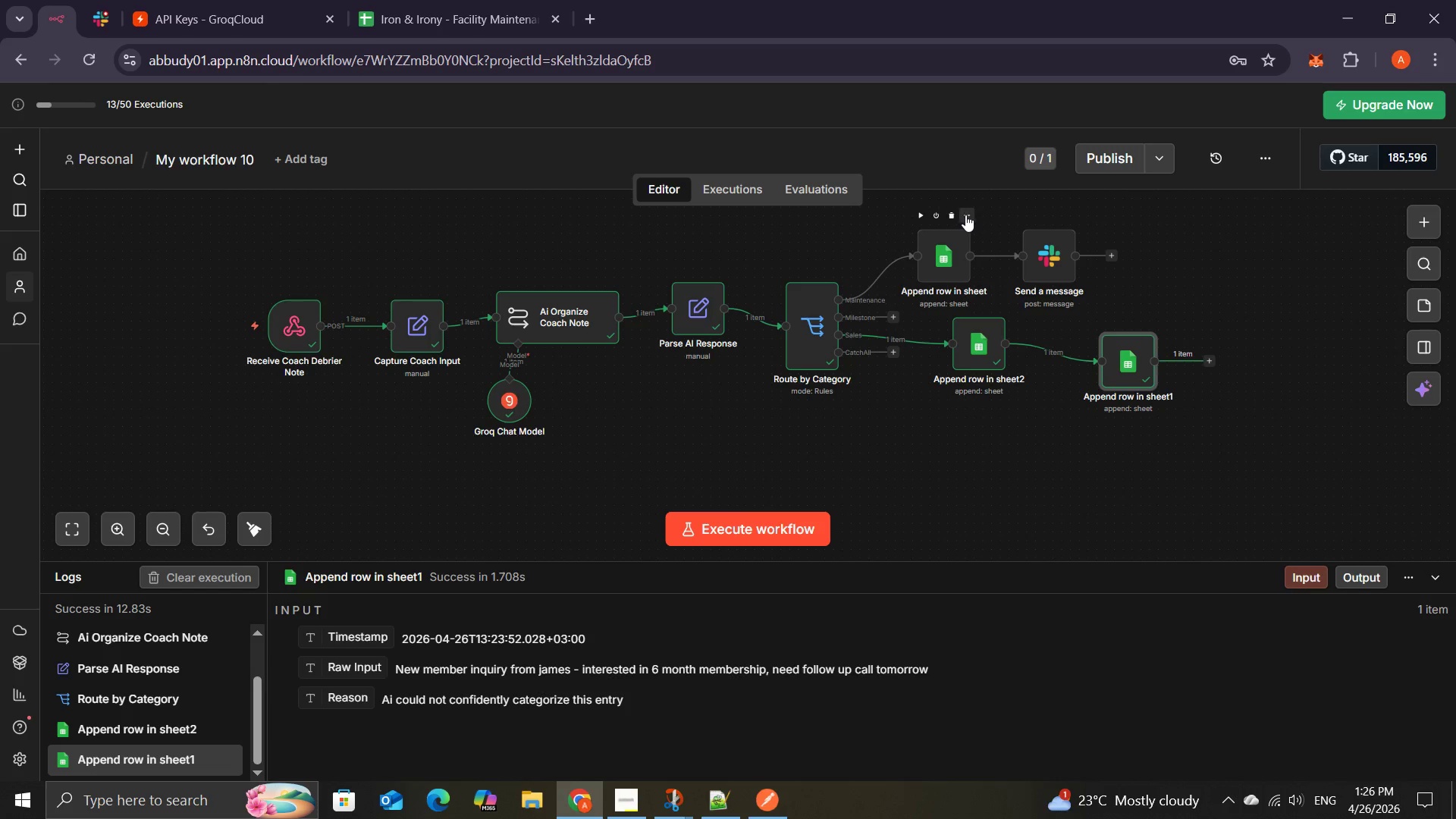 
left_click([965, 215])
 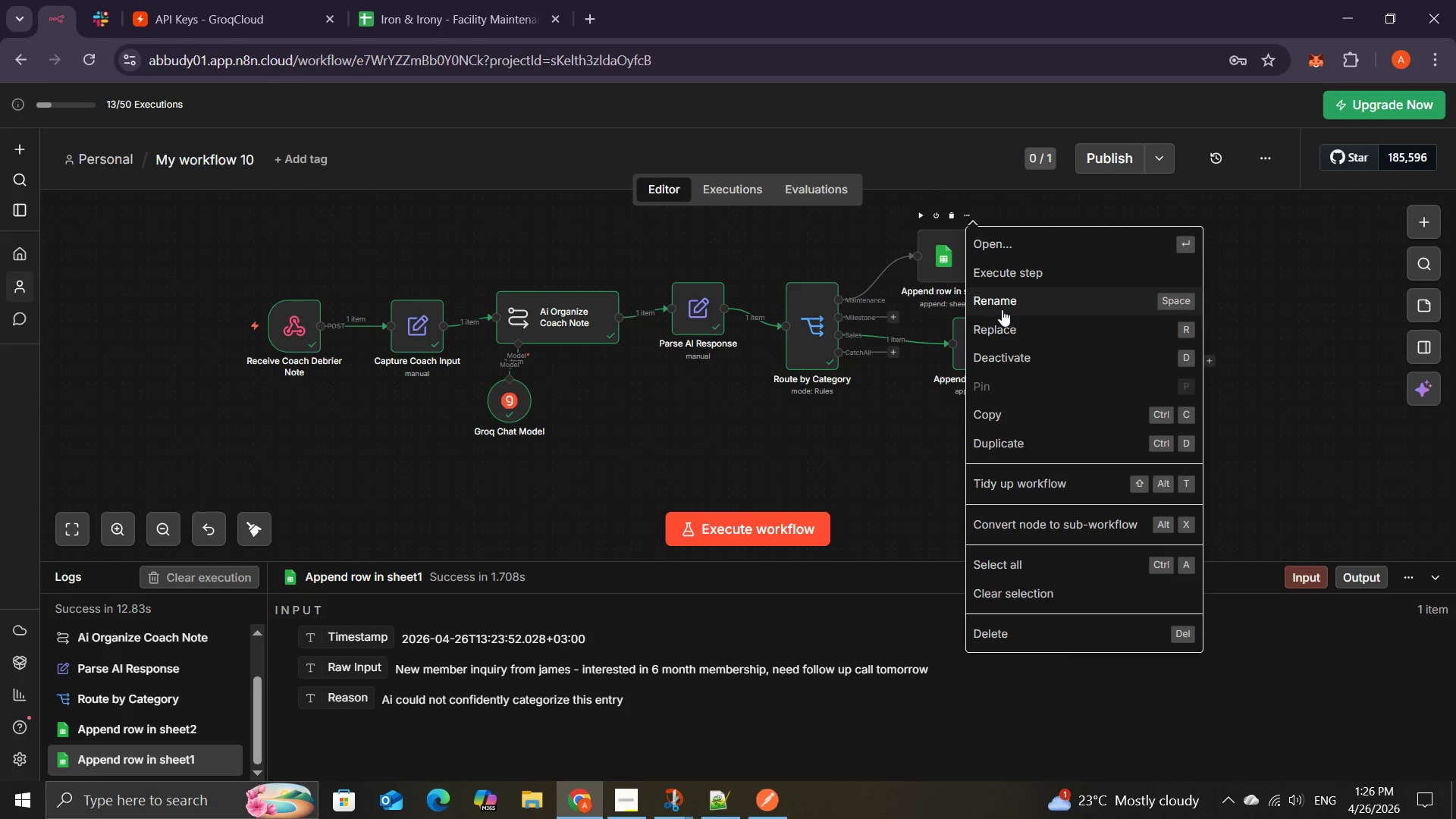 
left_click([996, 309])
 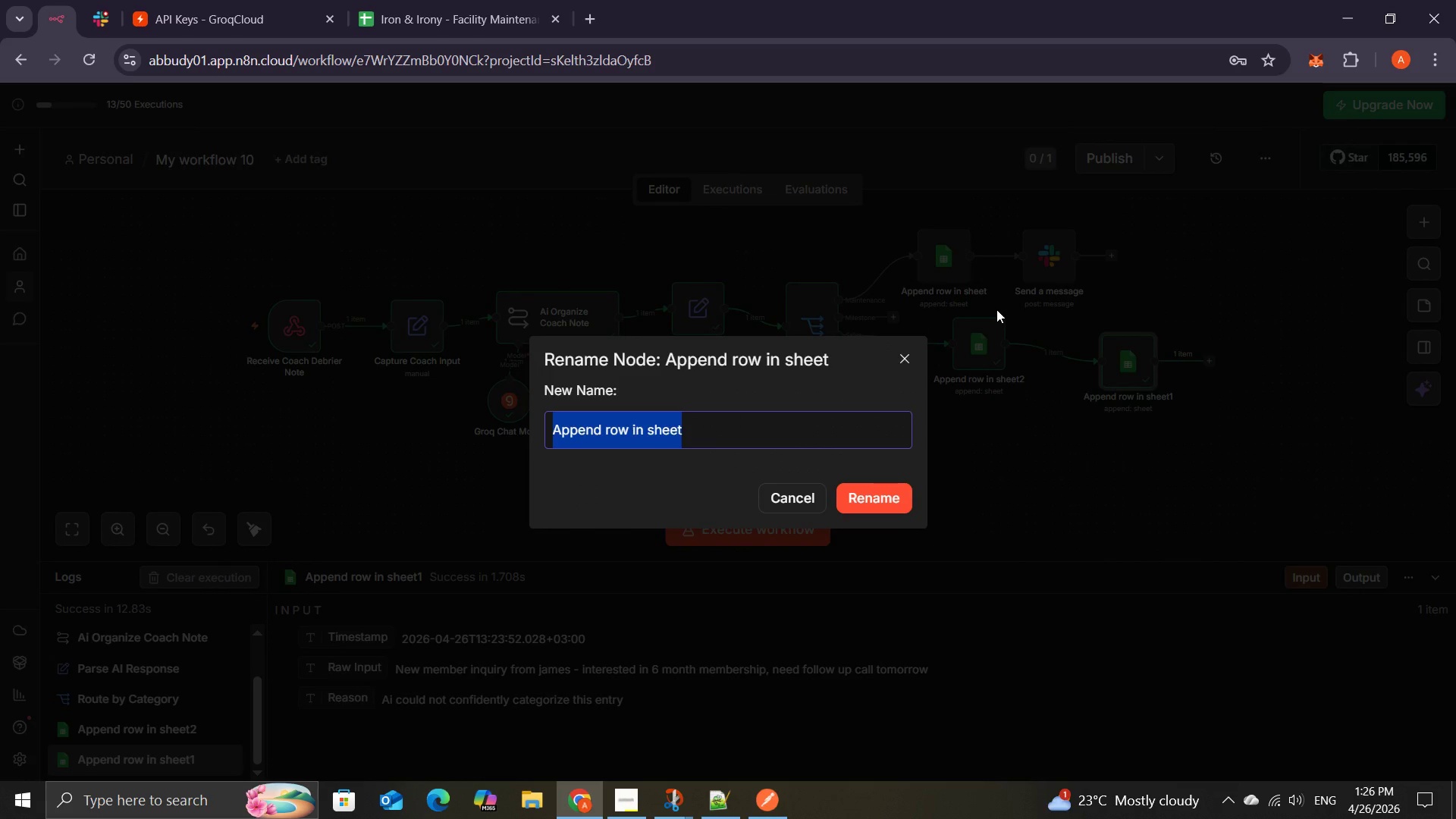 
type(Log to )
 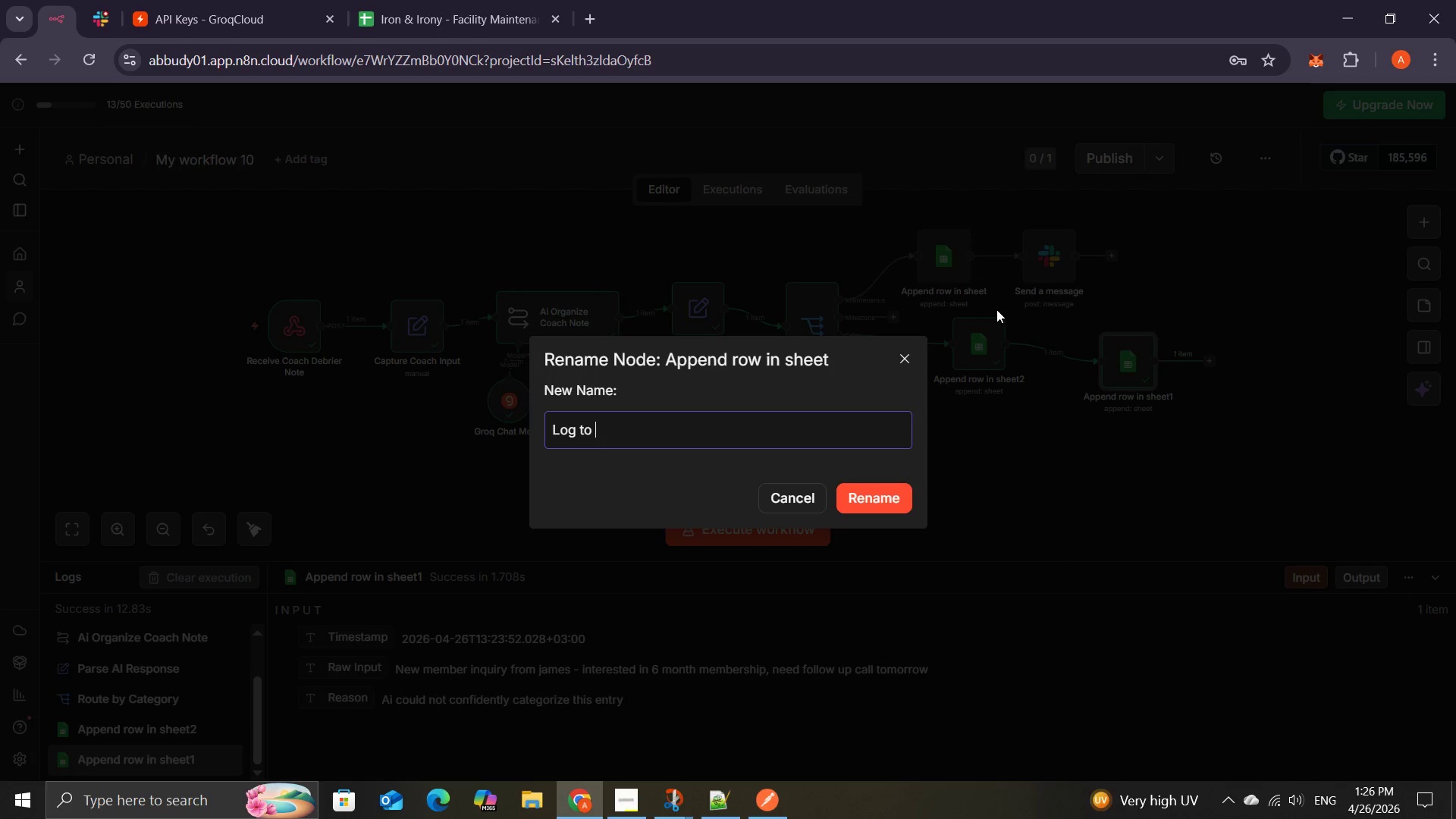 
type(Facility Maintenance)
 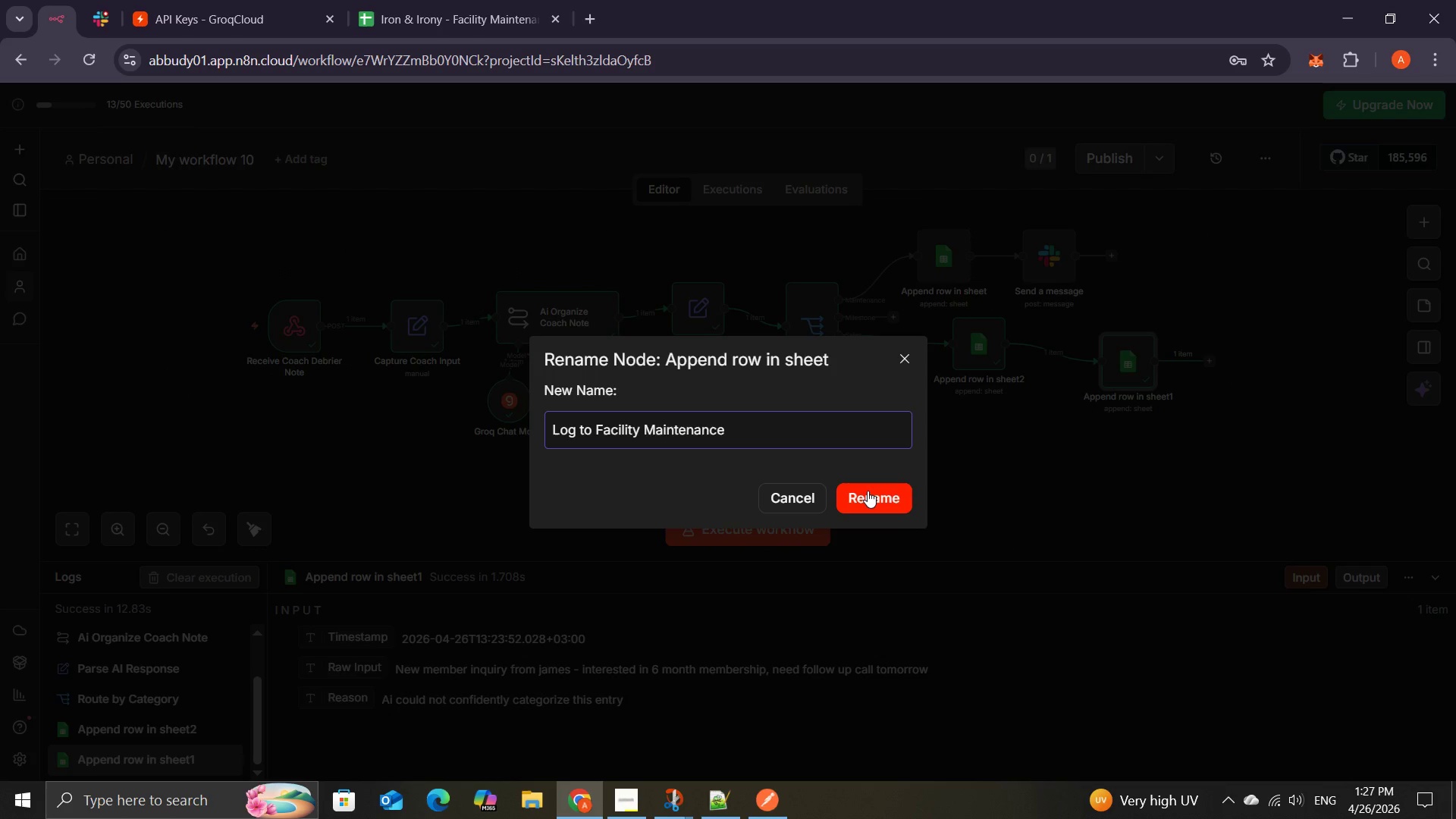 
left_click([868, 491])
 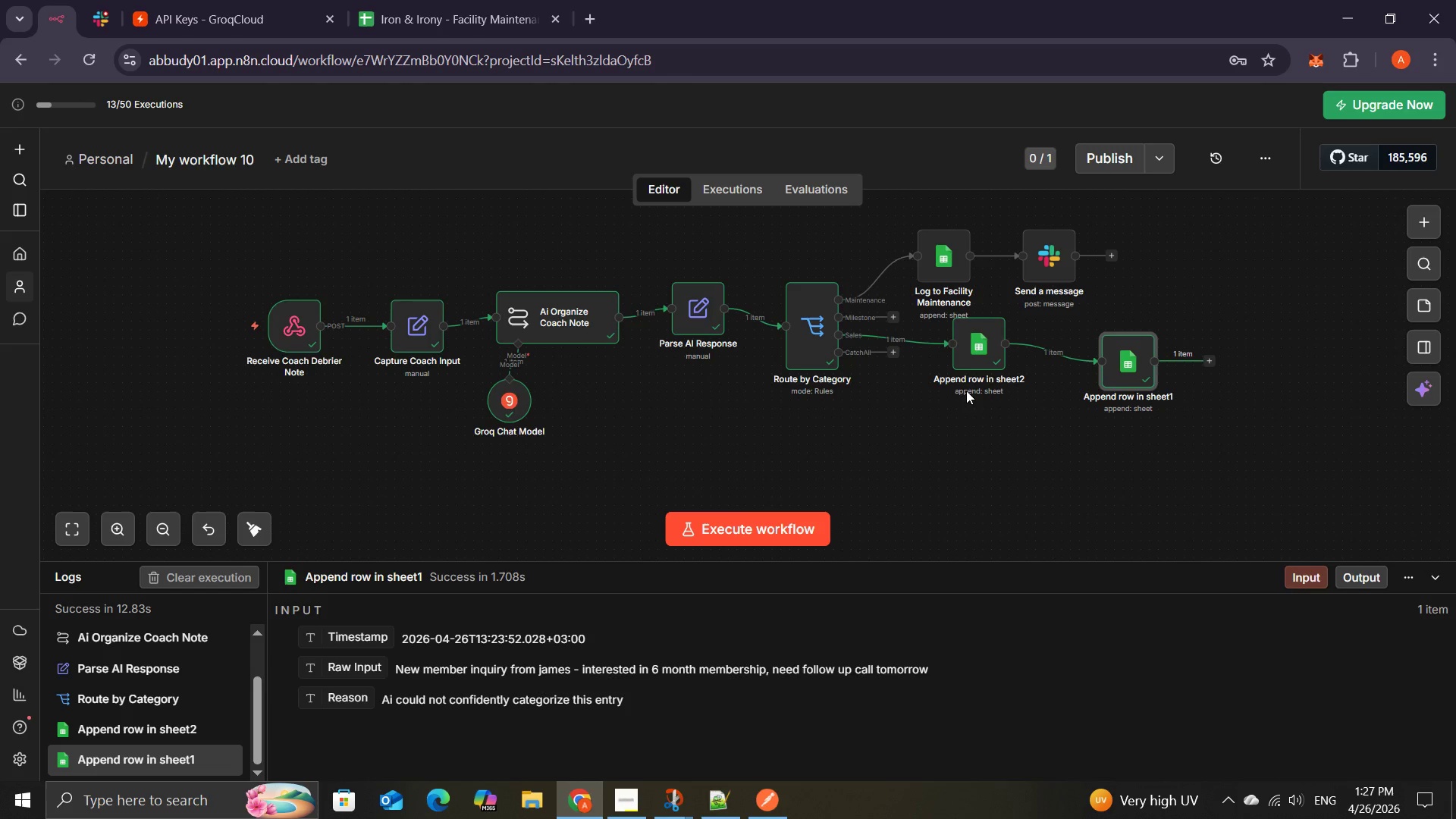 
wait(14.34)
 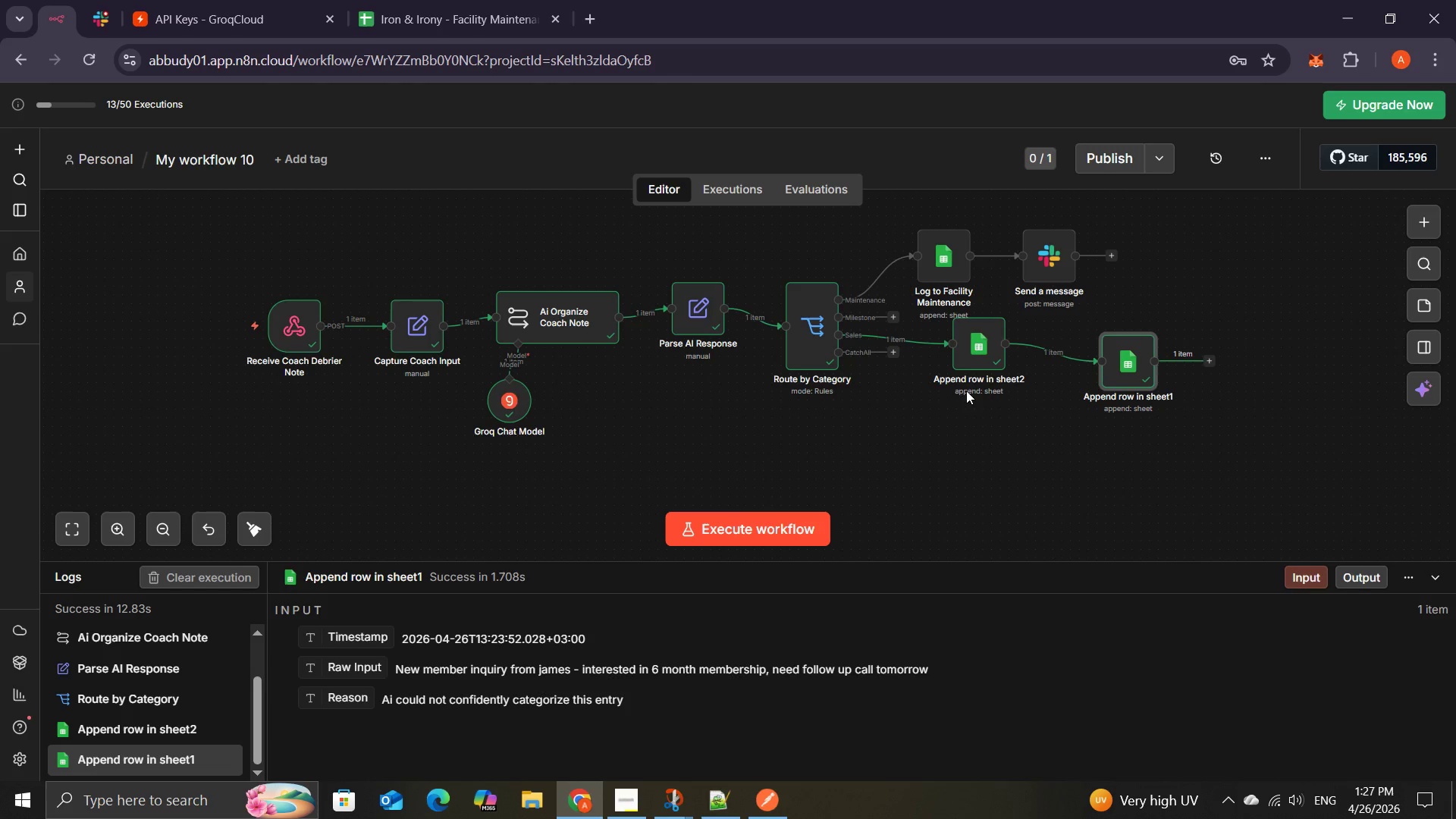 
left_click([965, 213])
 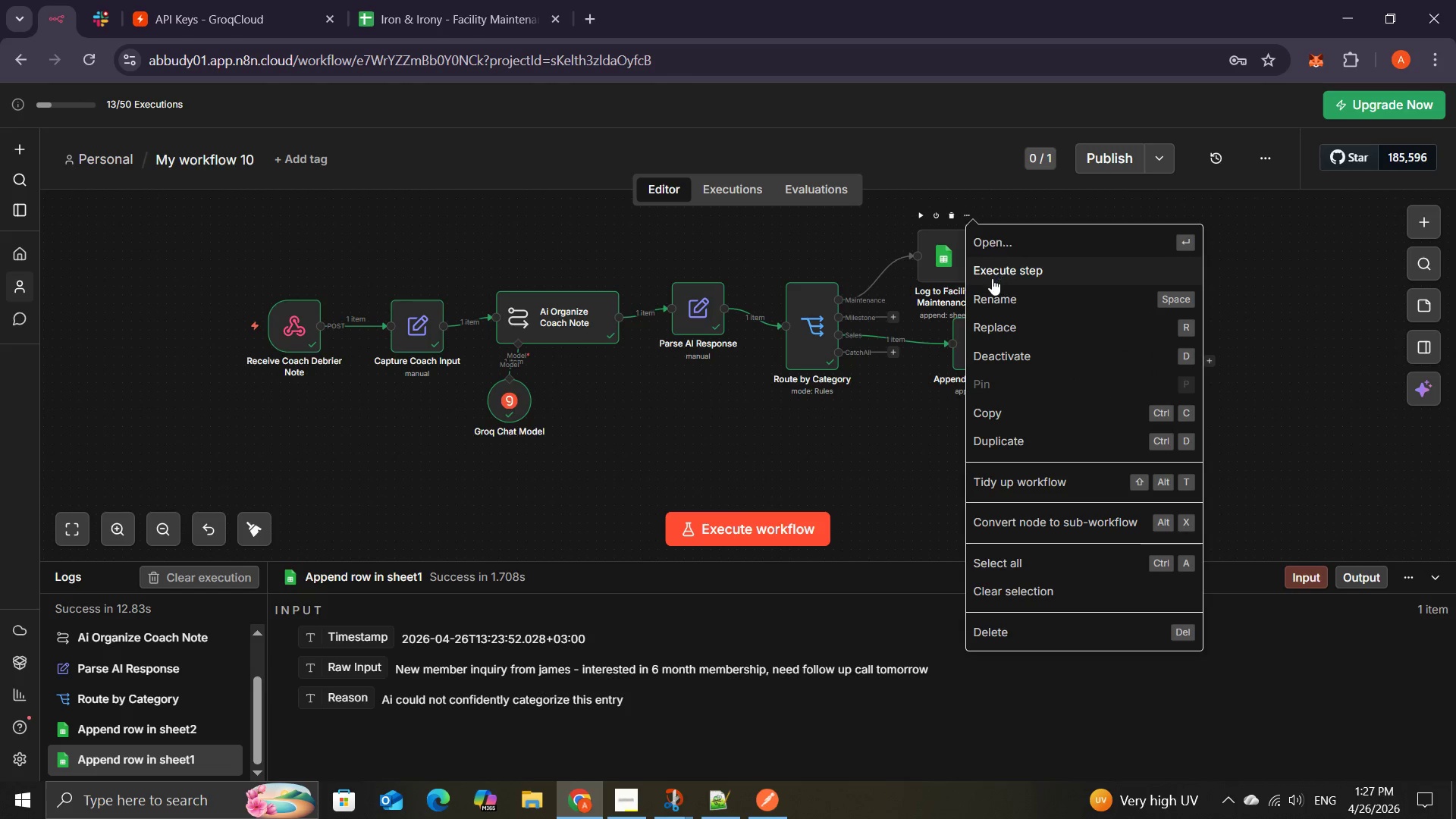 
left_click([990, 293])
 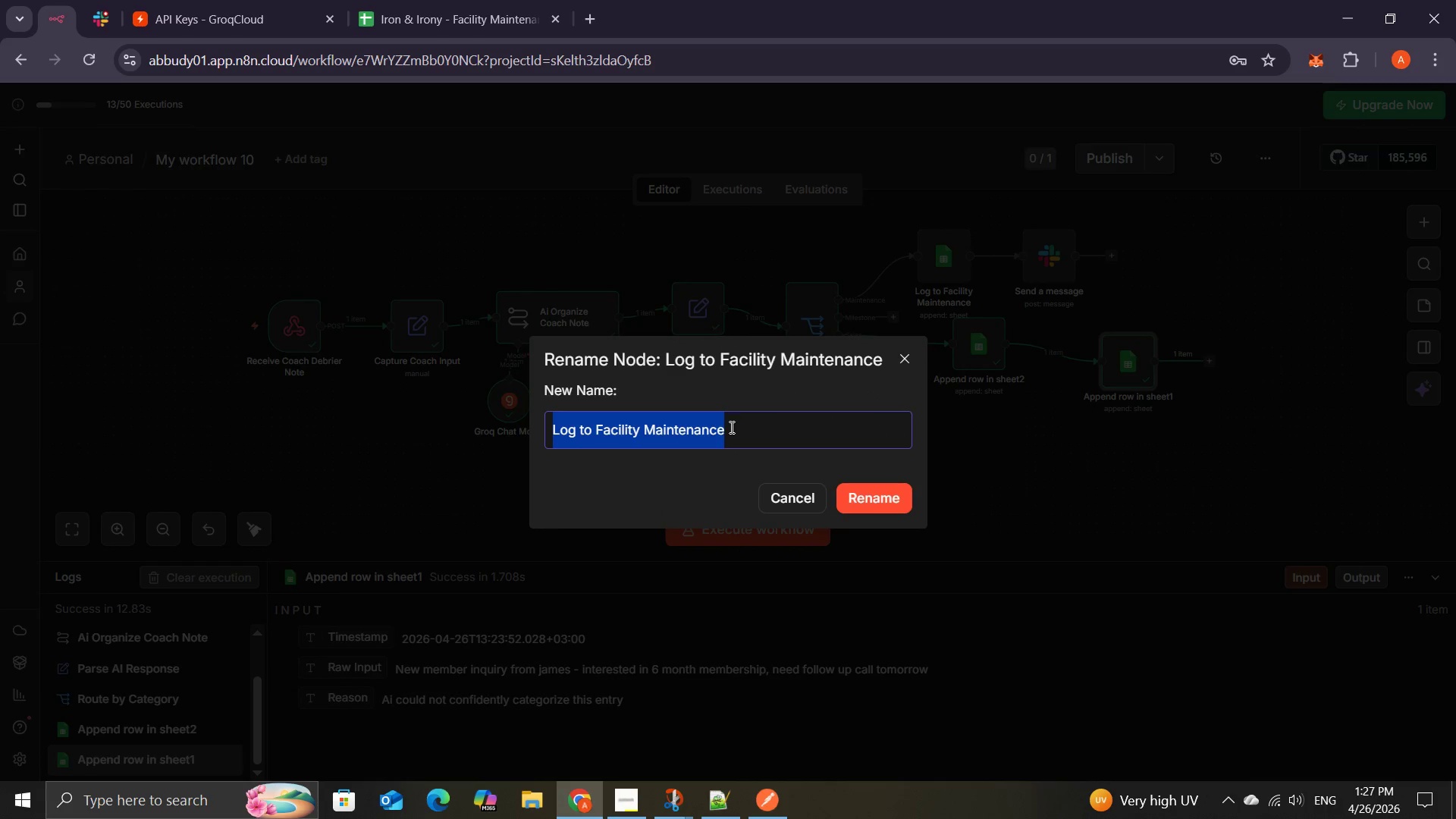 
left_click([734, 431])
 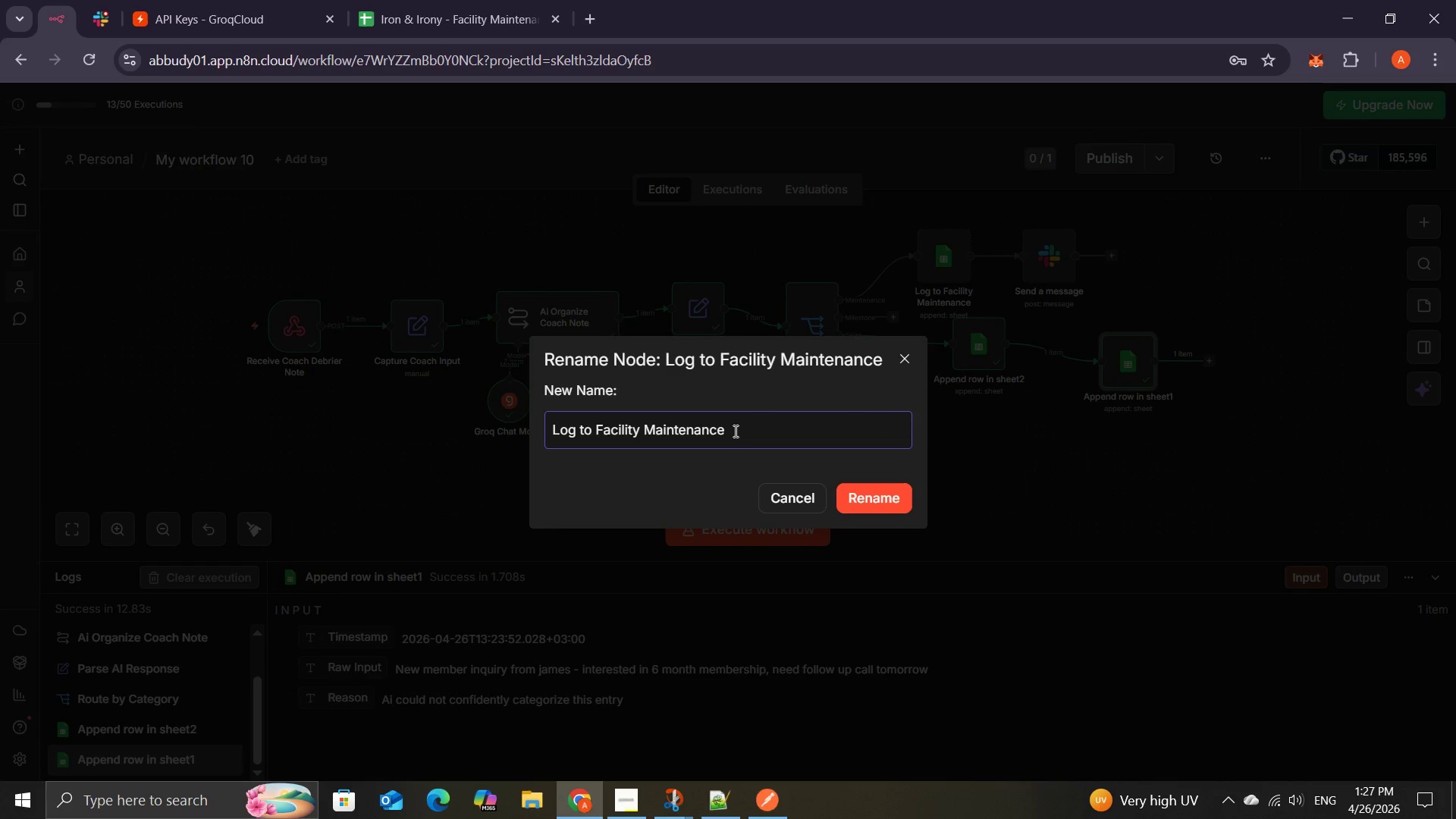 
type( sheet)
 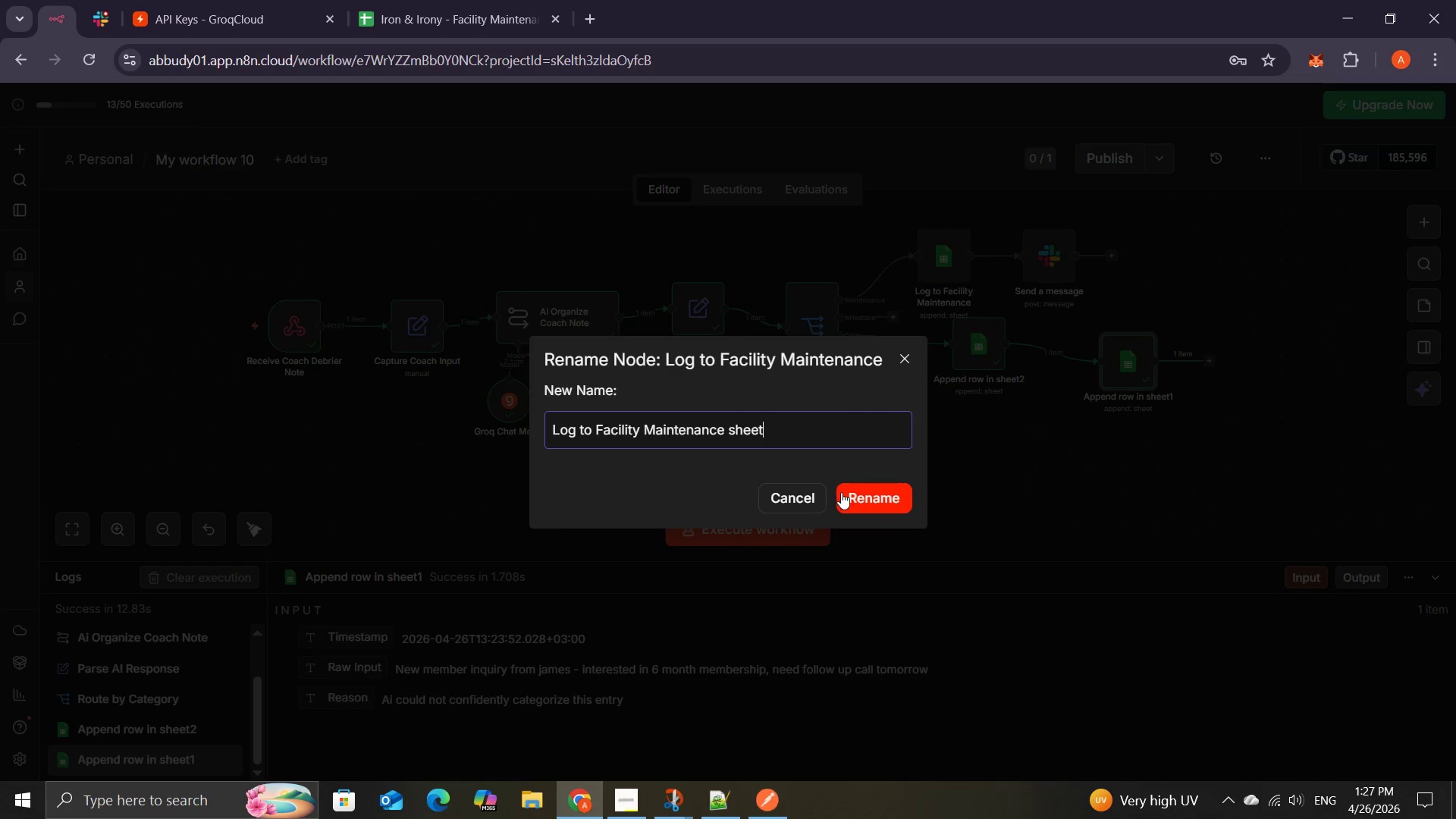 
left_click([851, 488])
 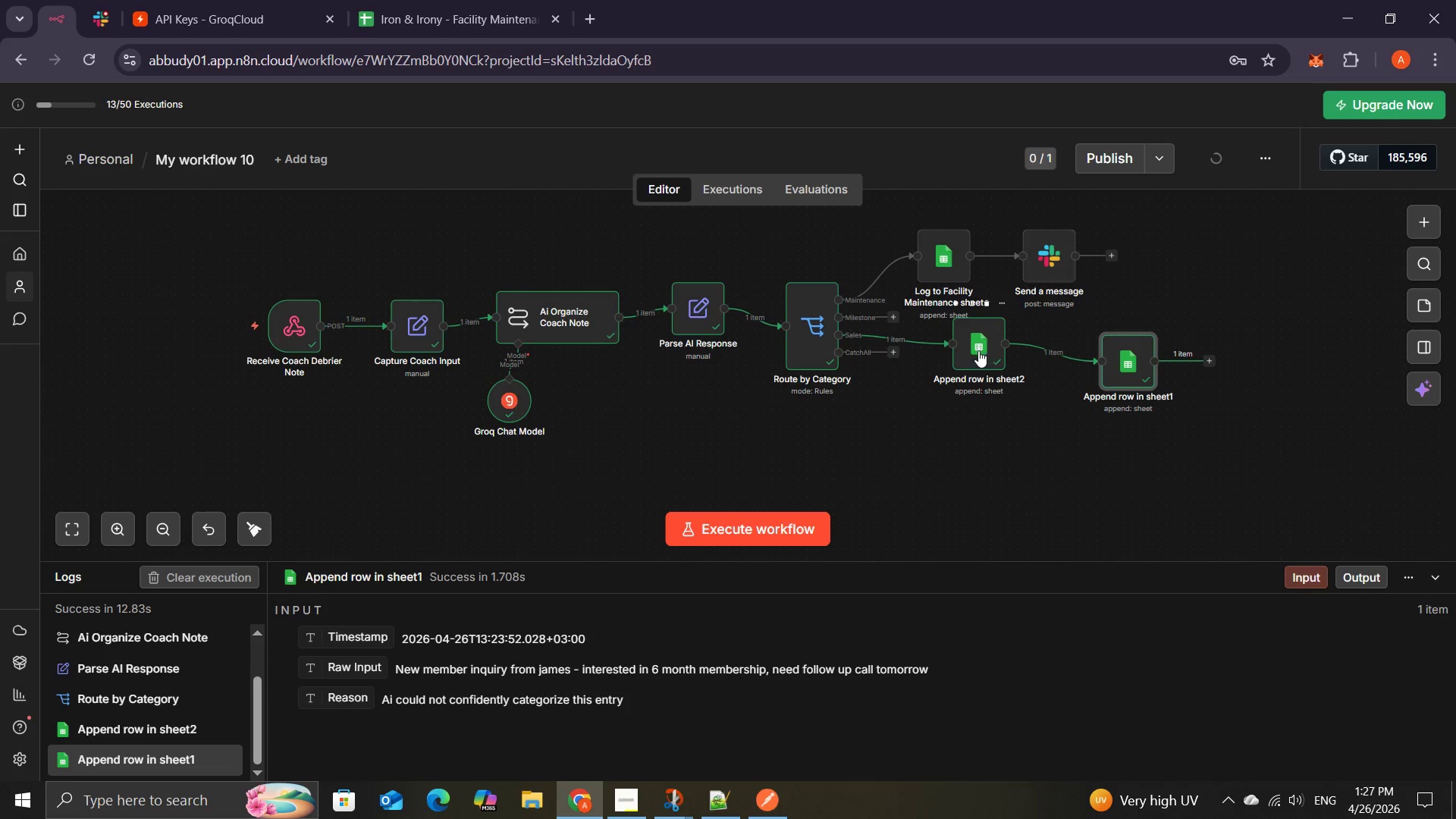 
left_click_drag(start_coordinate=[978, 346], to_coordinate=[982, 362])
 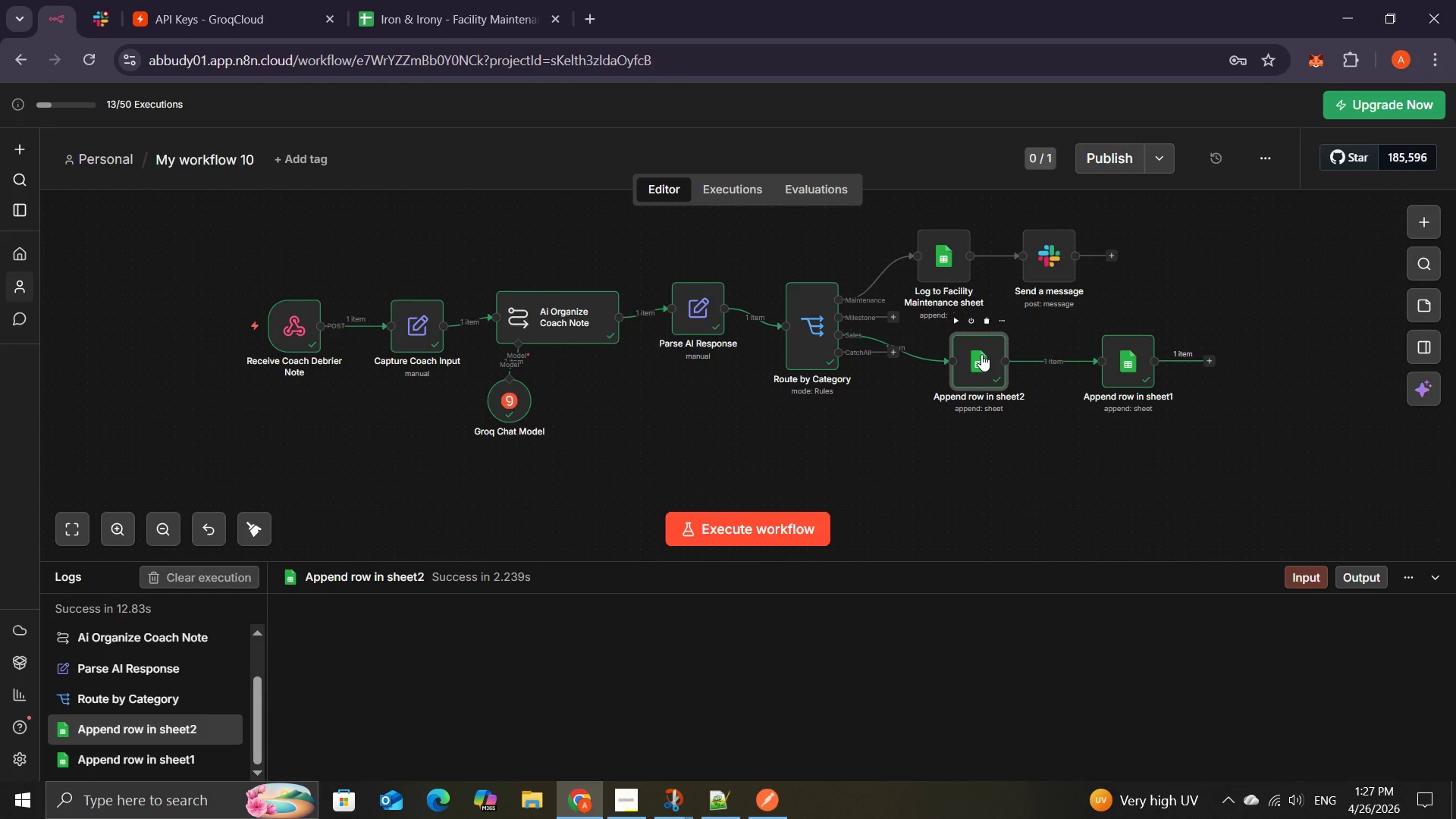 
left_click_drag(start_coordinate=[981, 354], to_coordinate=[984, 370])
 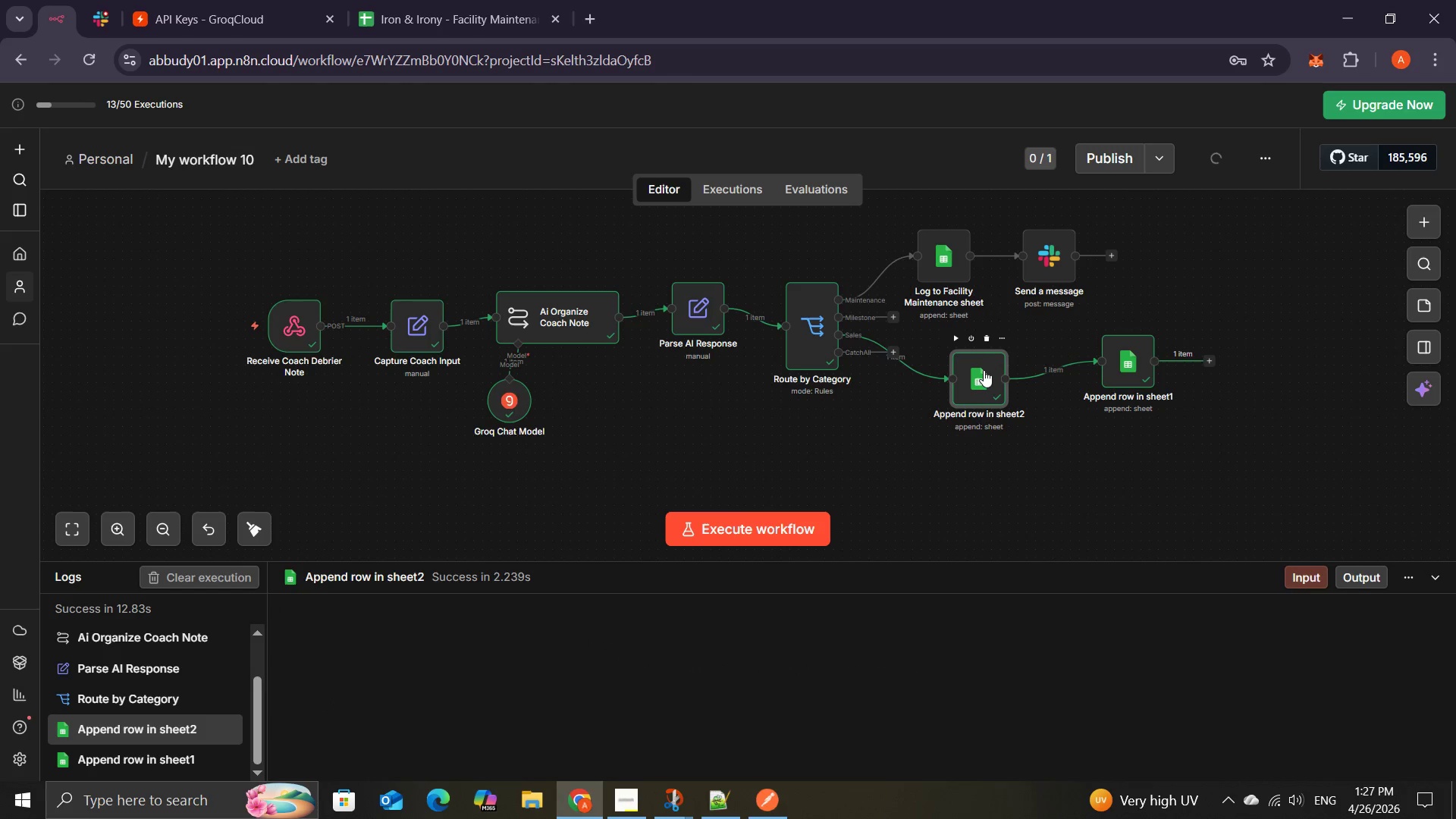 
mouse_move([1001, 347])
 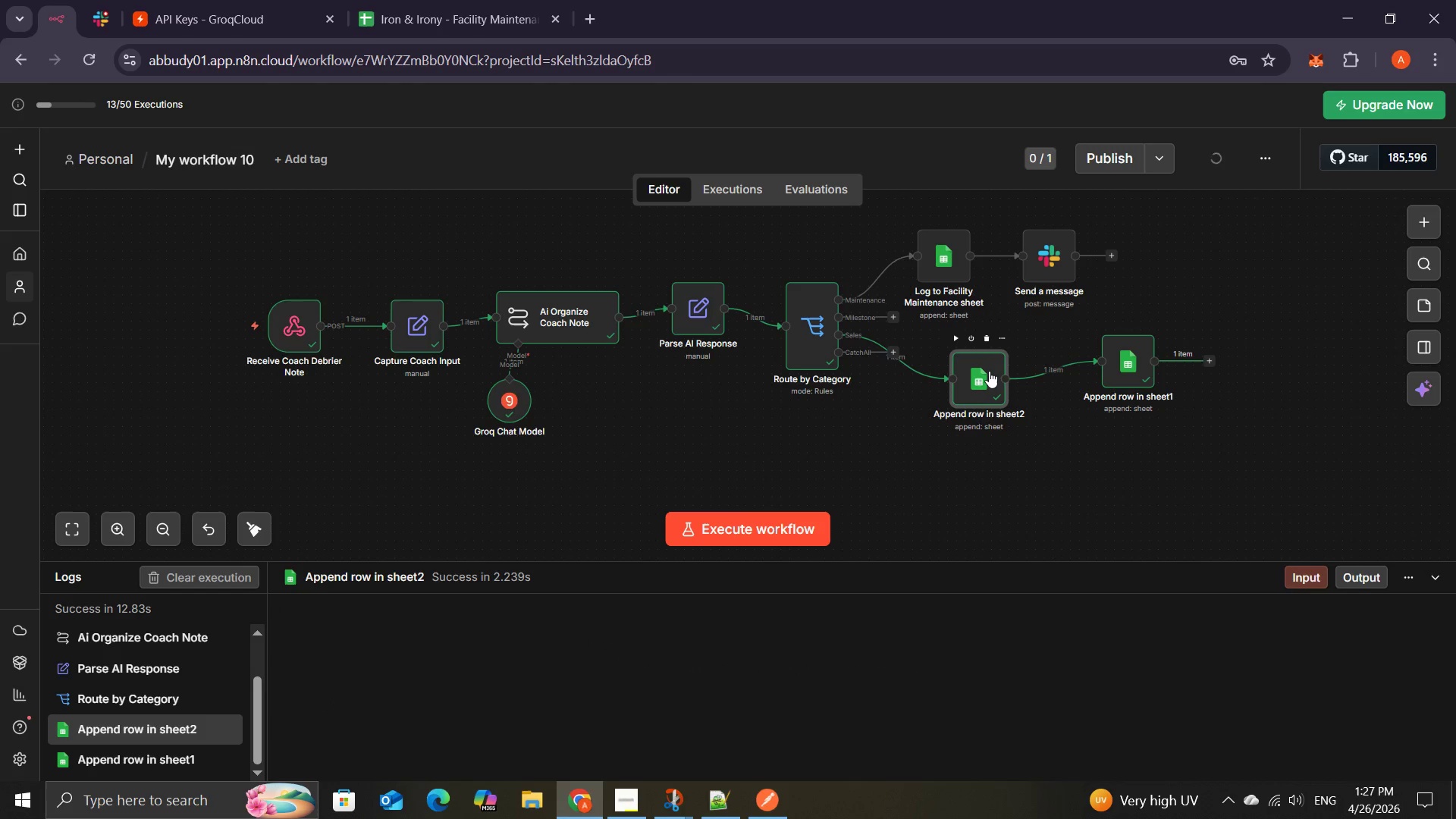 
left_click_drag(start_coordinate=[989, 371], to_coordinate=[1053, 393])
 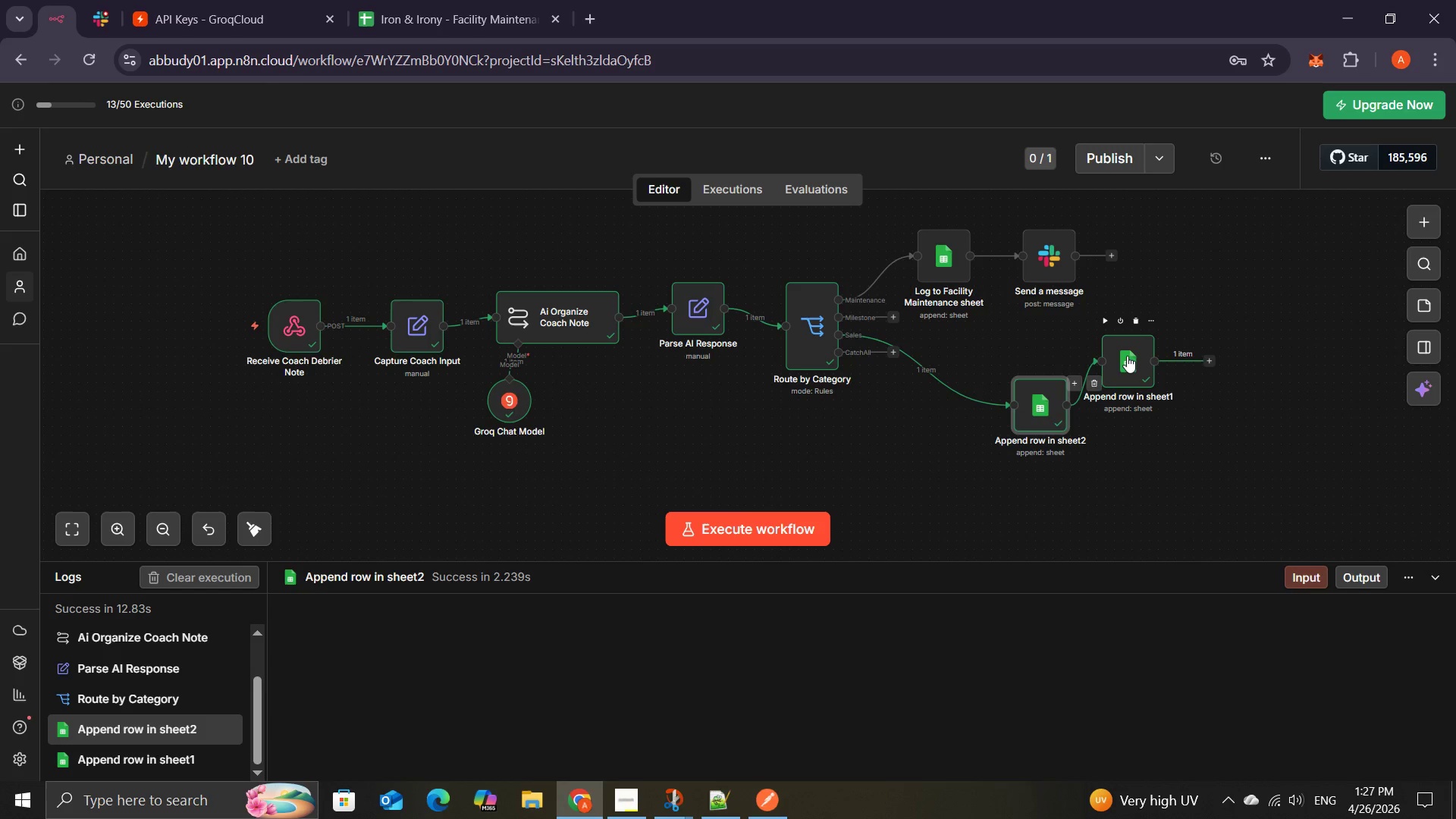 
left_click_drag(start_coordinate=[1127, 356], to_coordinate=[1161, 394])
 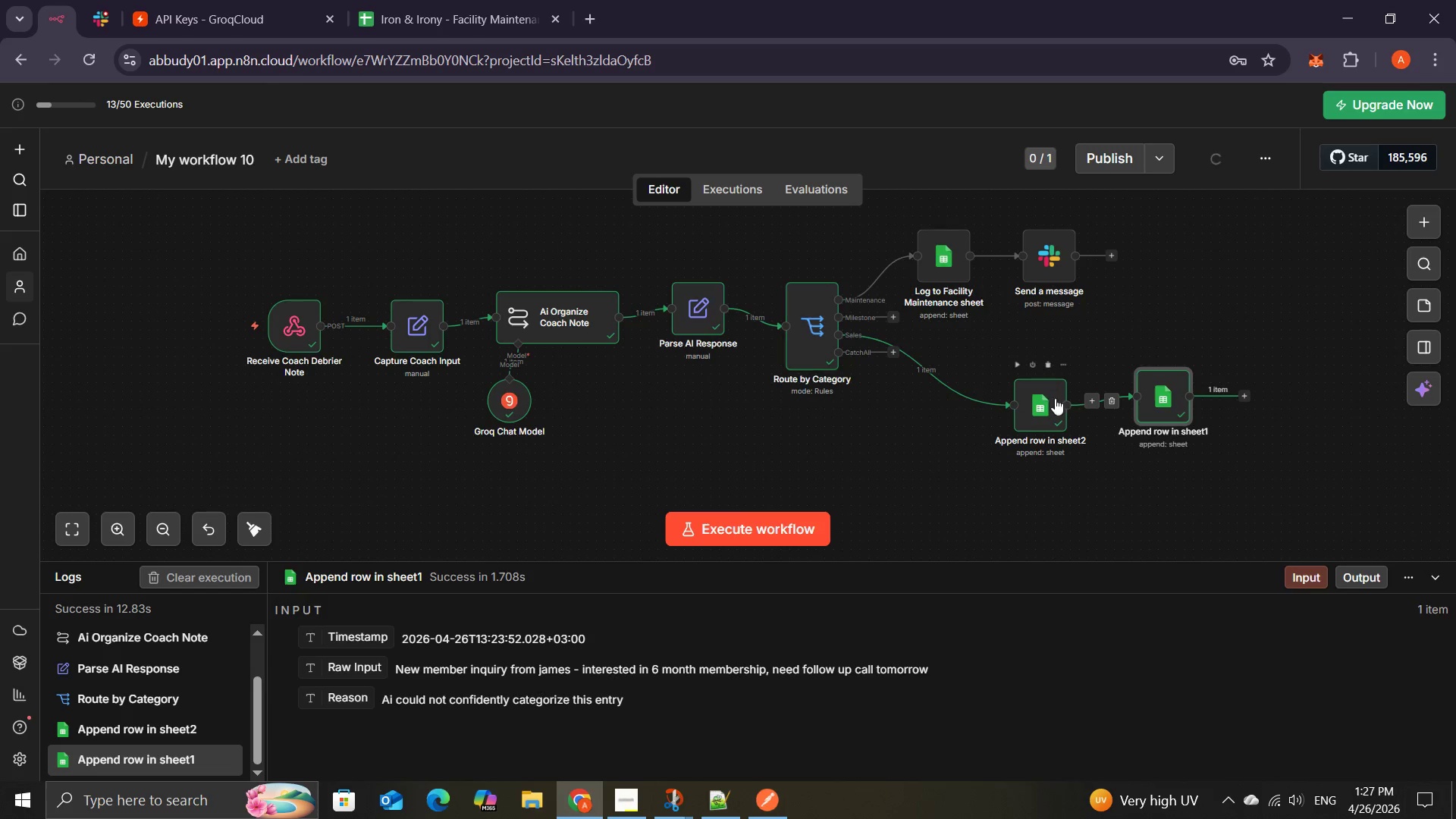 
left_click_drag(start_coordinate=[1047, 399], to_coordinate=[1049, 381])
 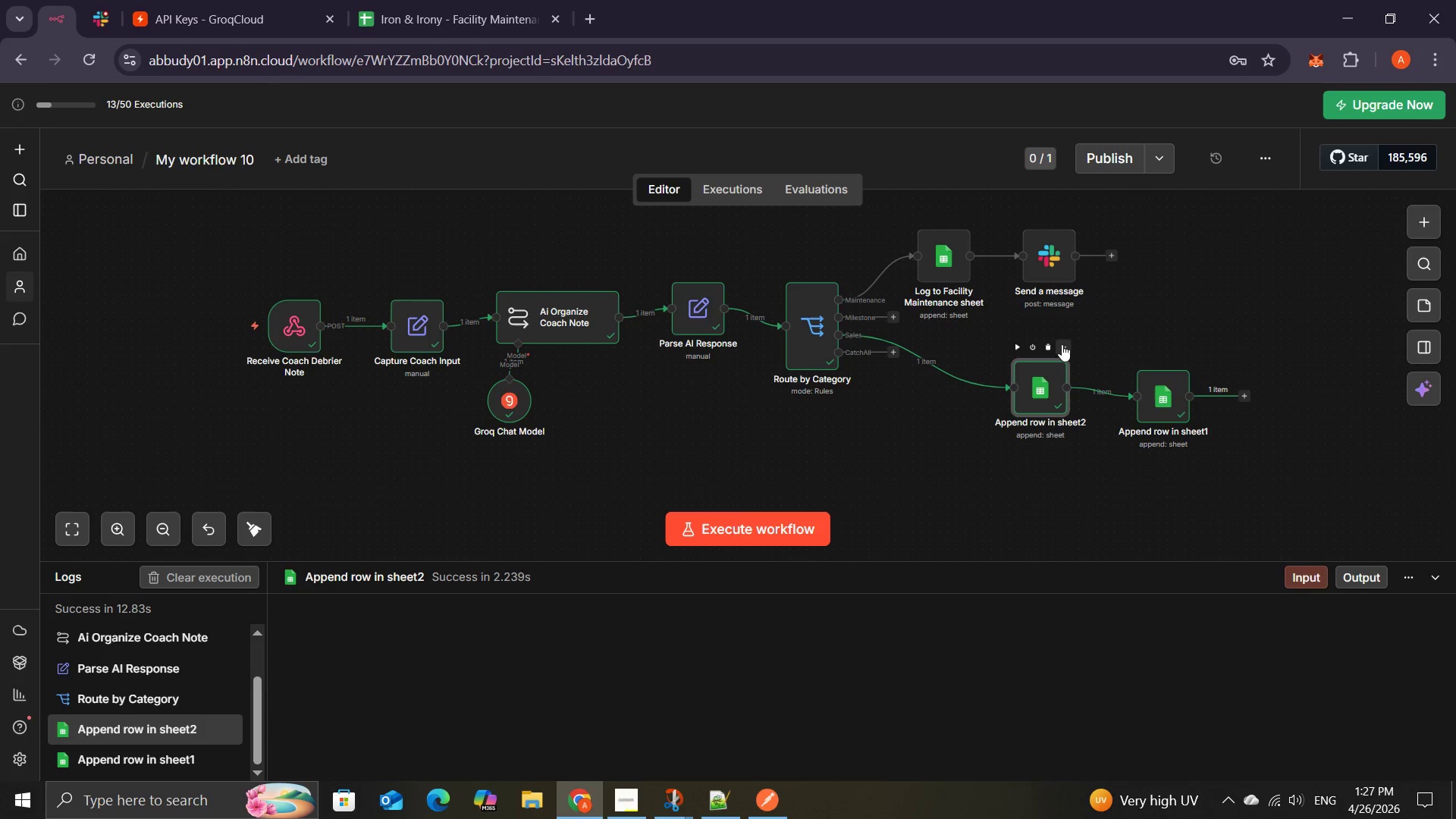 
left_click([1062, 344])
 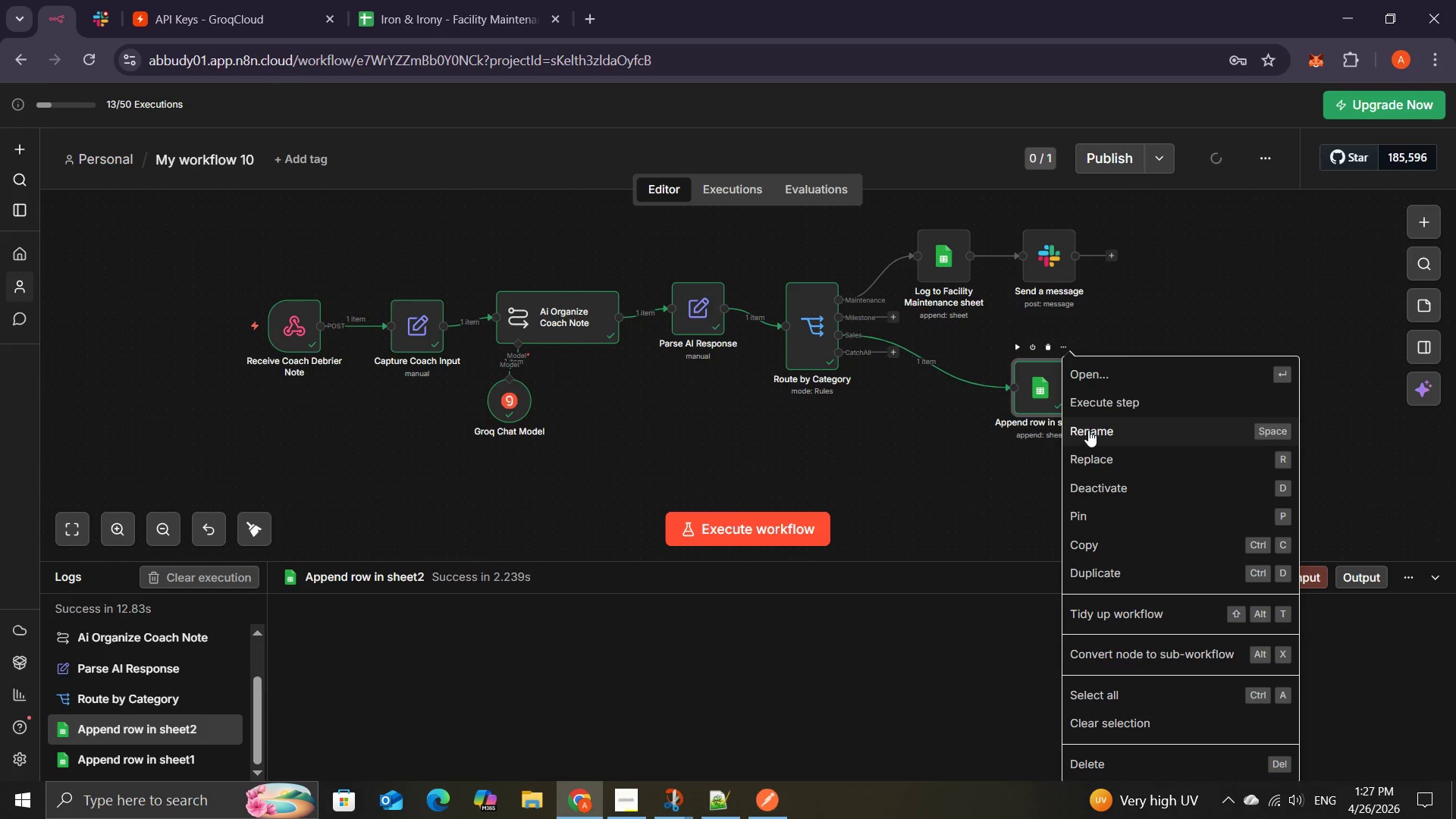 
left_click([1088, 428])
 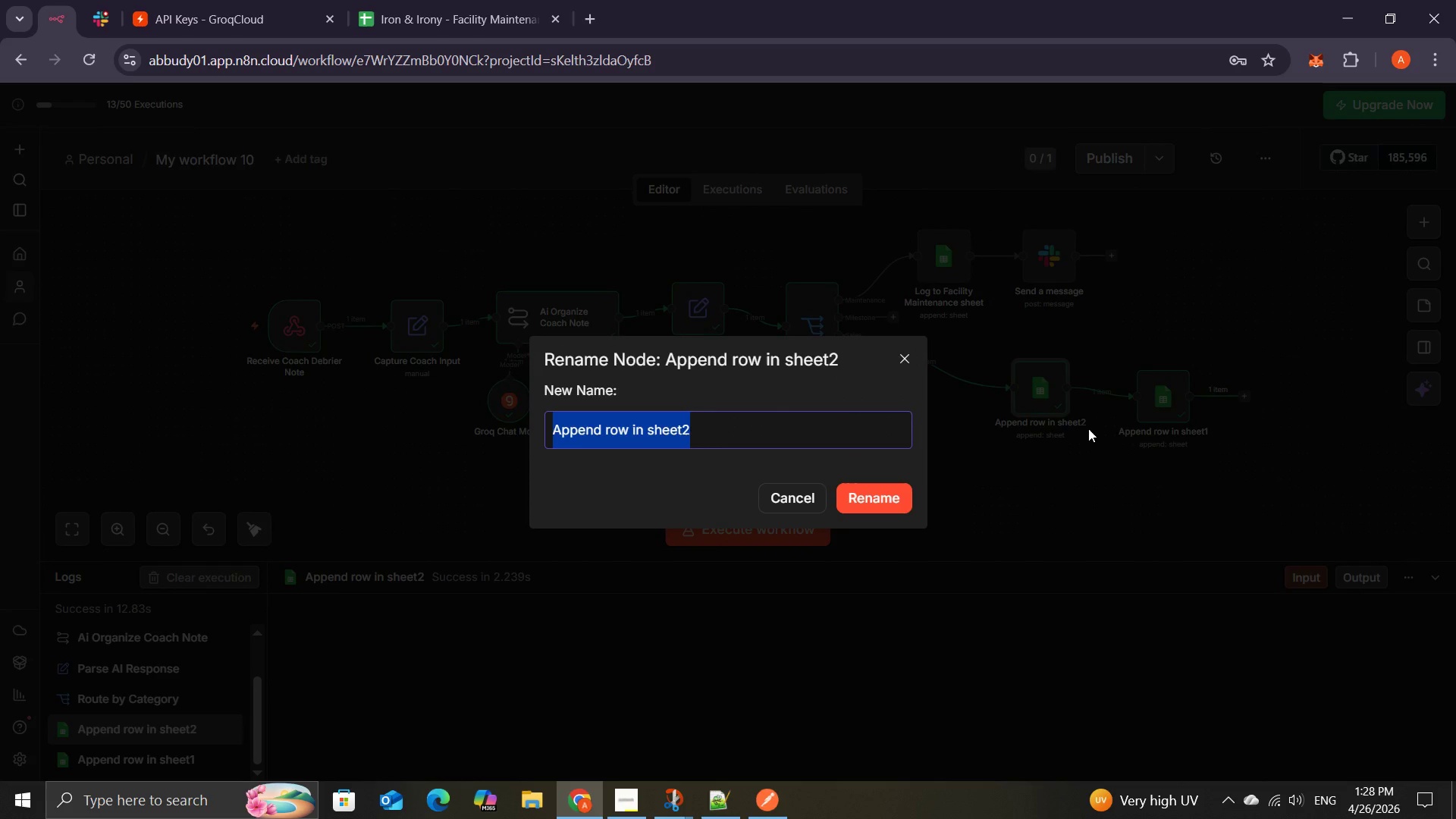 
wait(7.02)
 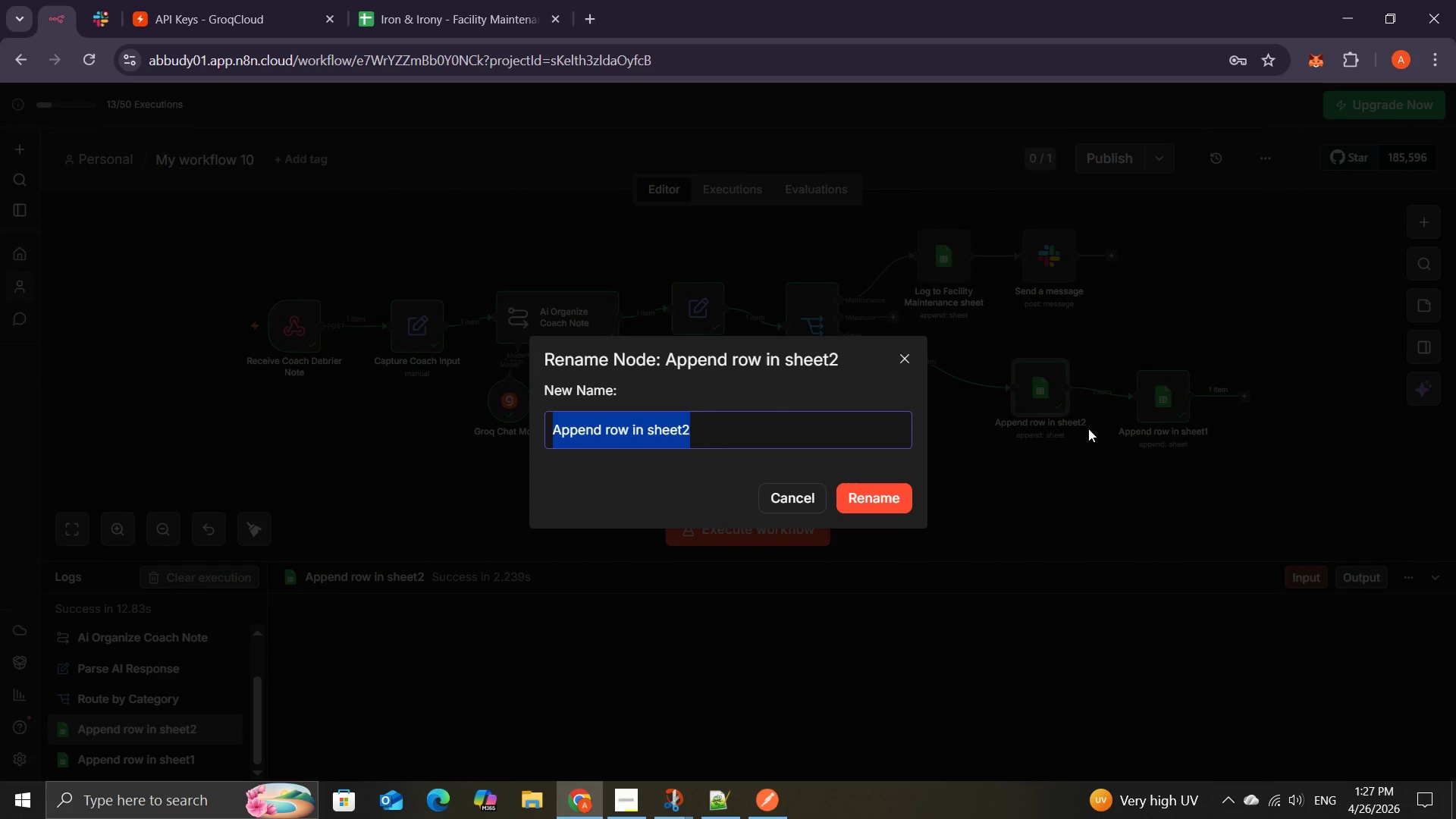 
type(Post Athlete m)
key(Backspace)
type(Milestone to Slack)
 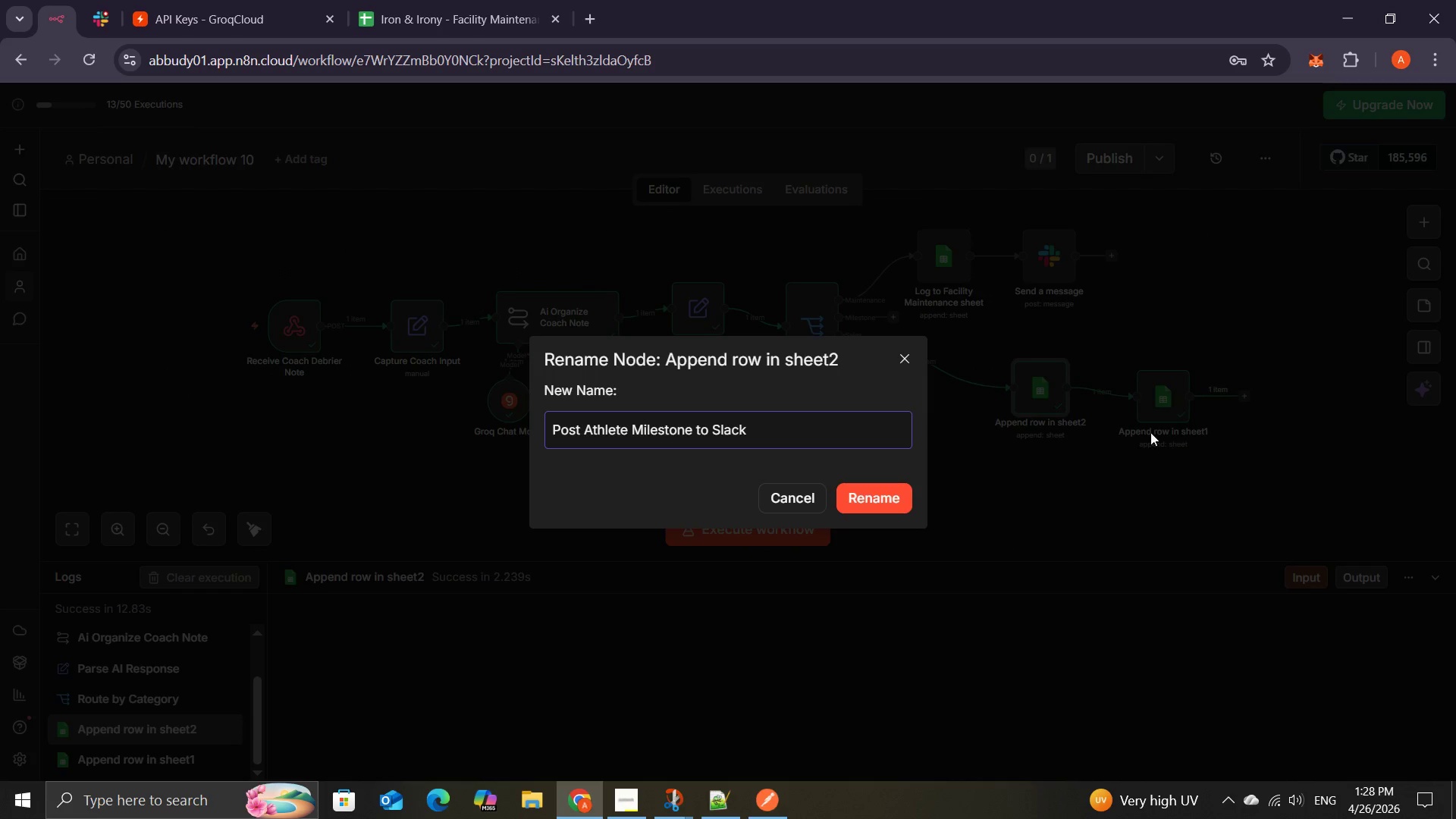 
left_click([886, 503])
 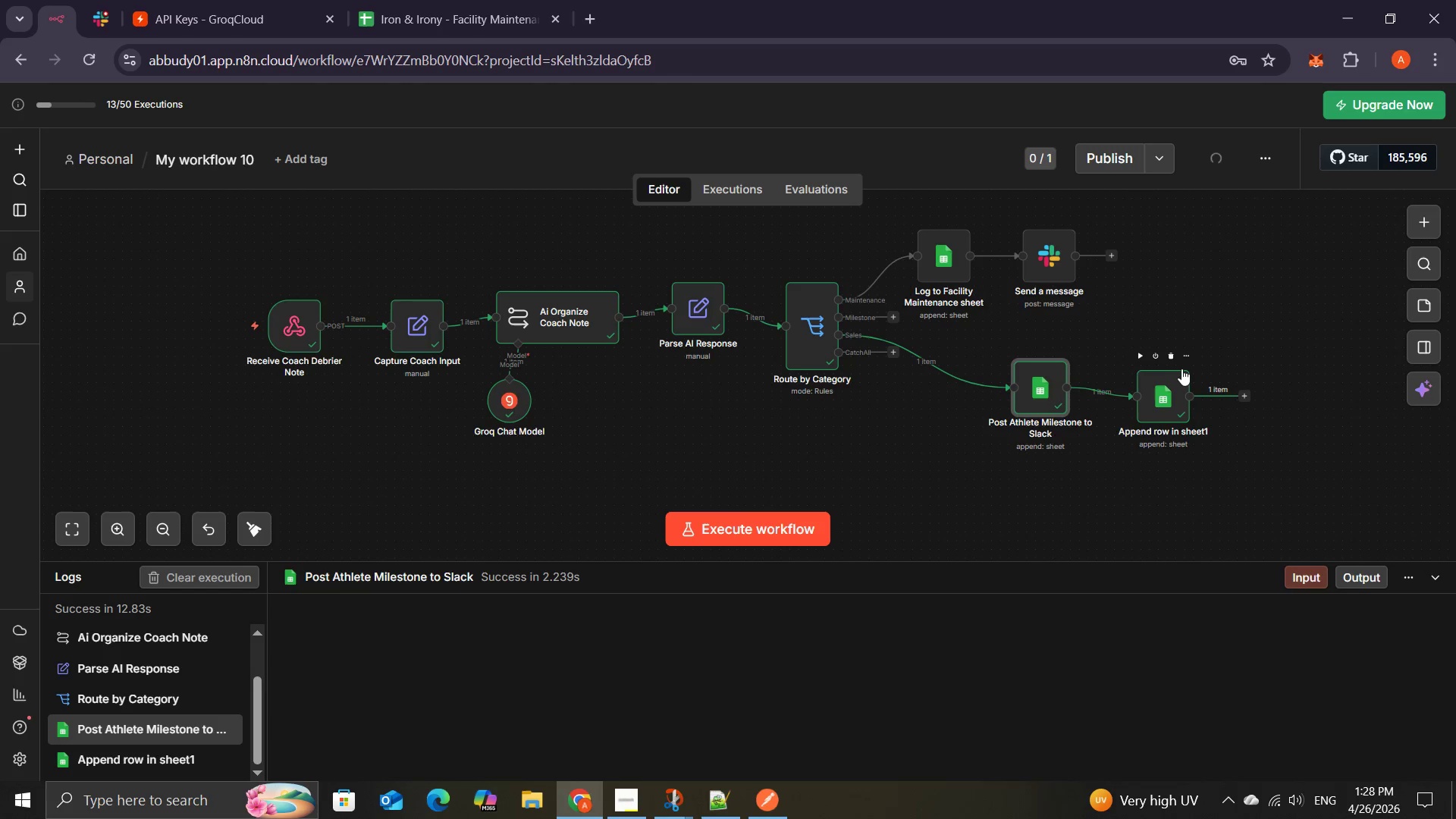 
left_click([1187, 356])
 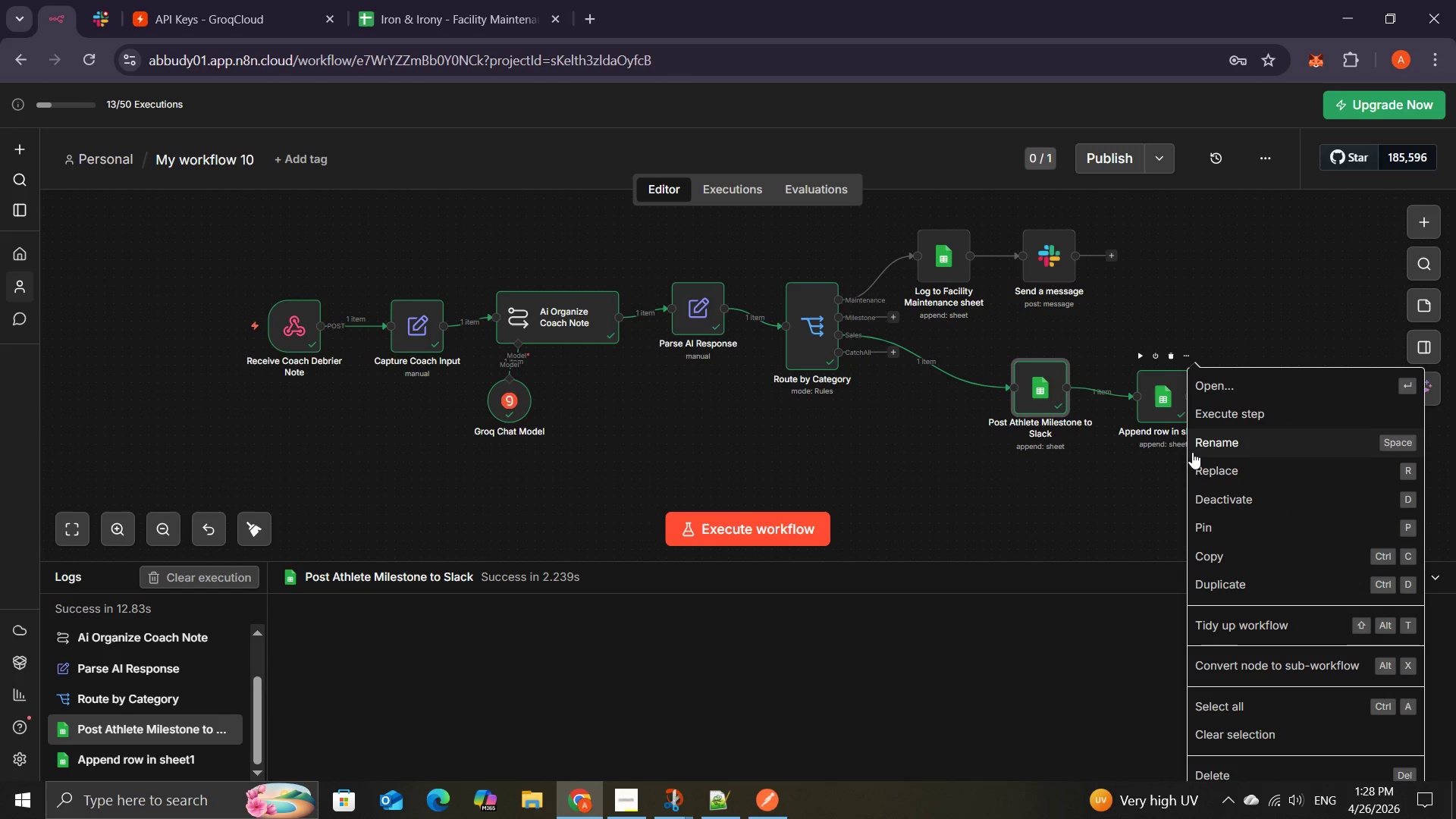 
left_click([1192, 447])
 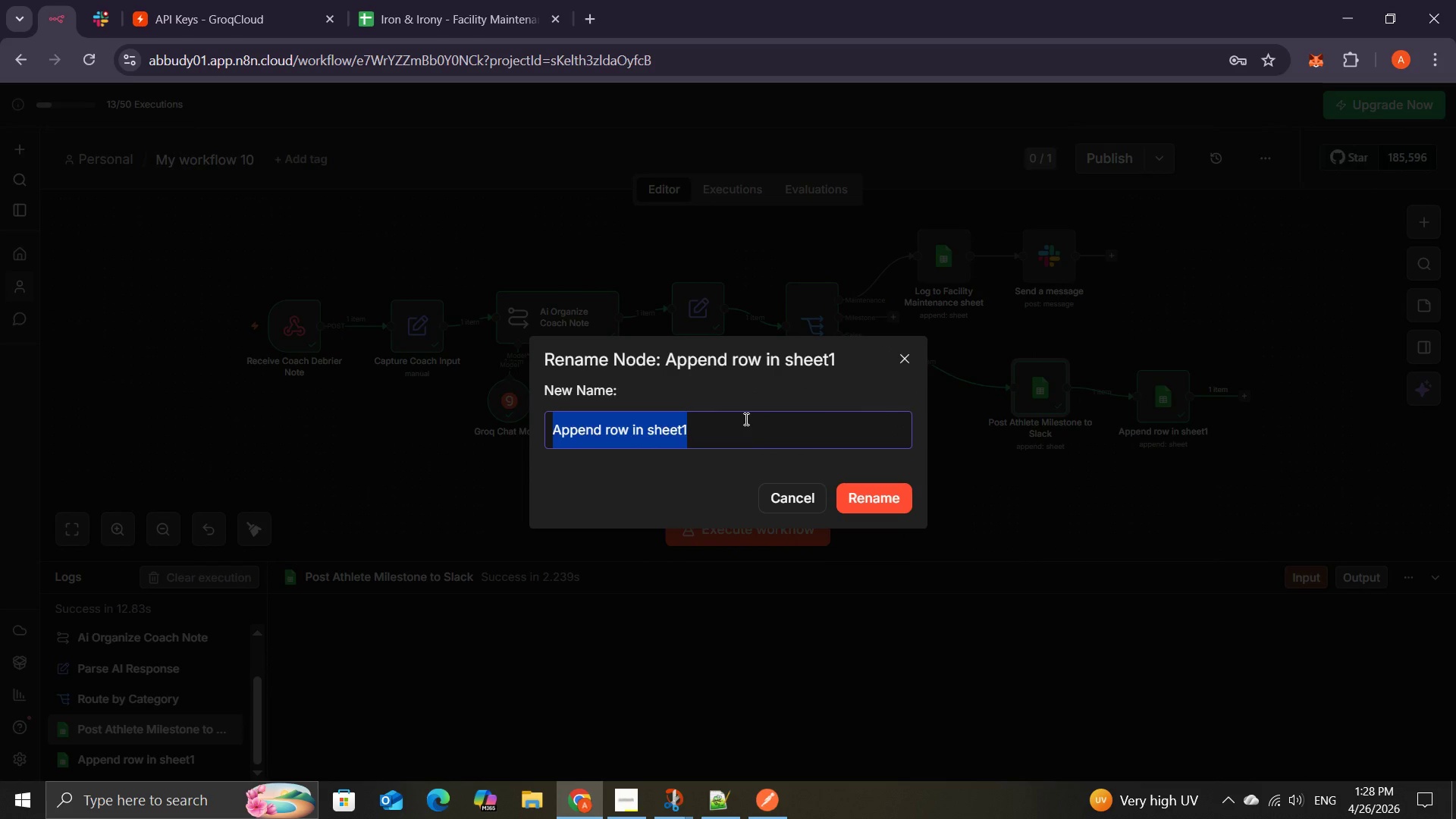 
left_click([1138, 653])
 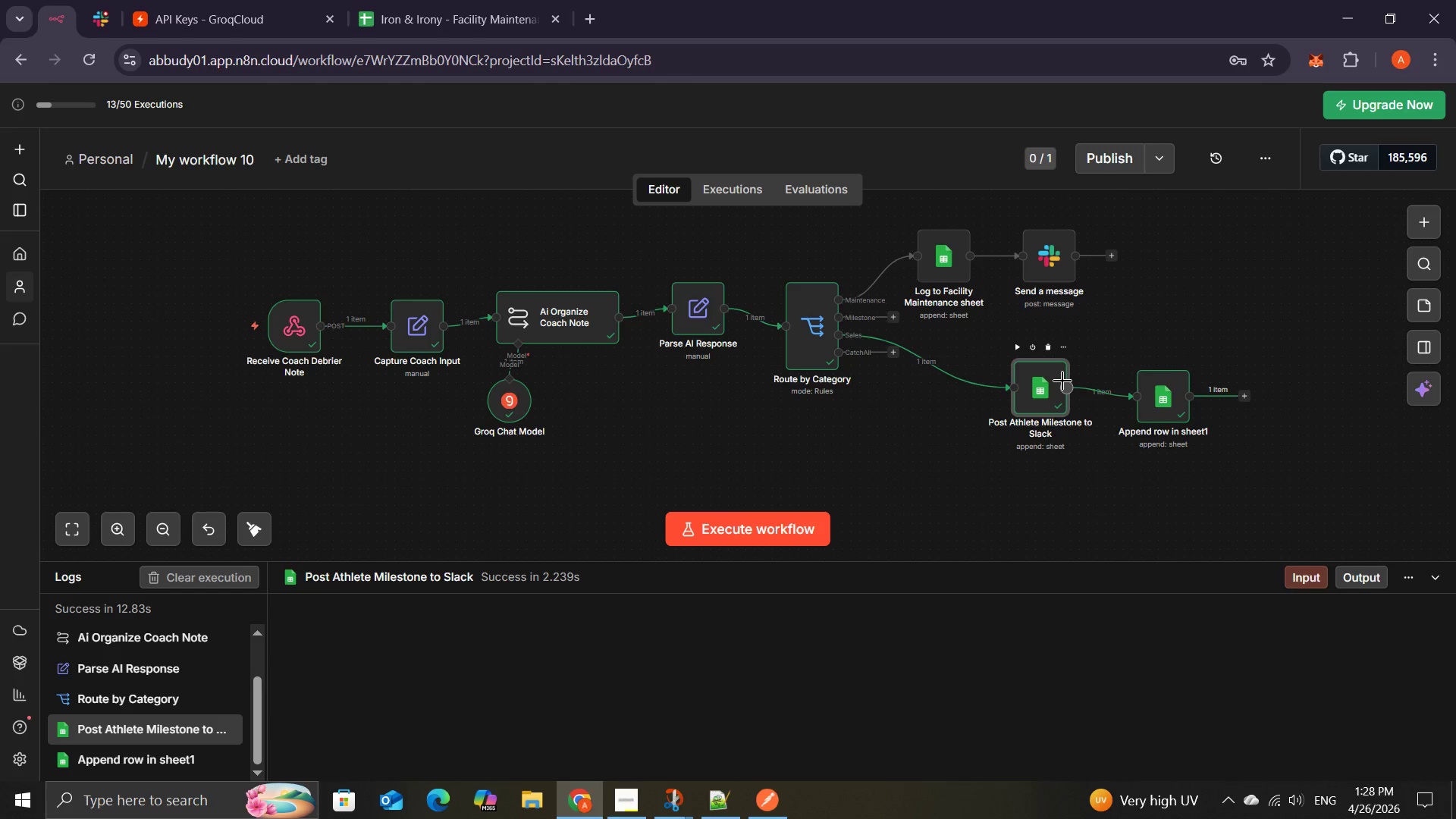 
left_click([1065, 351])
 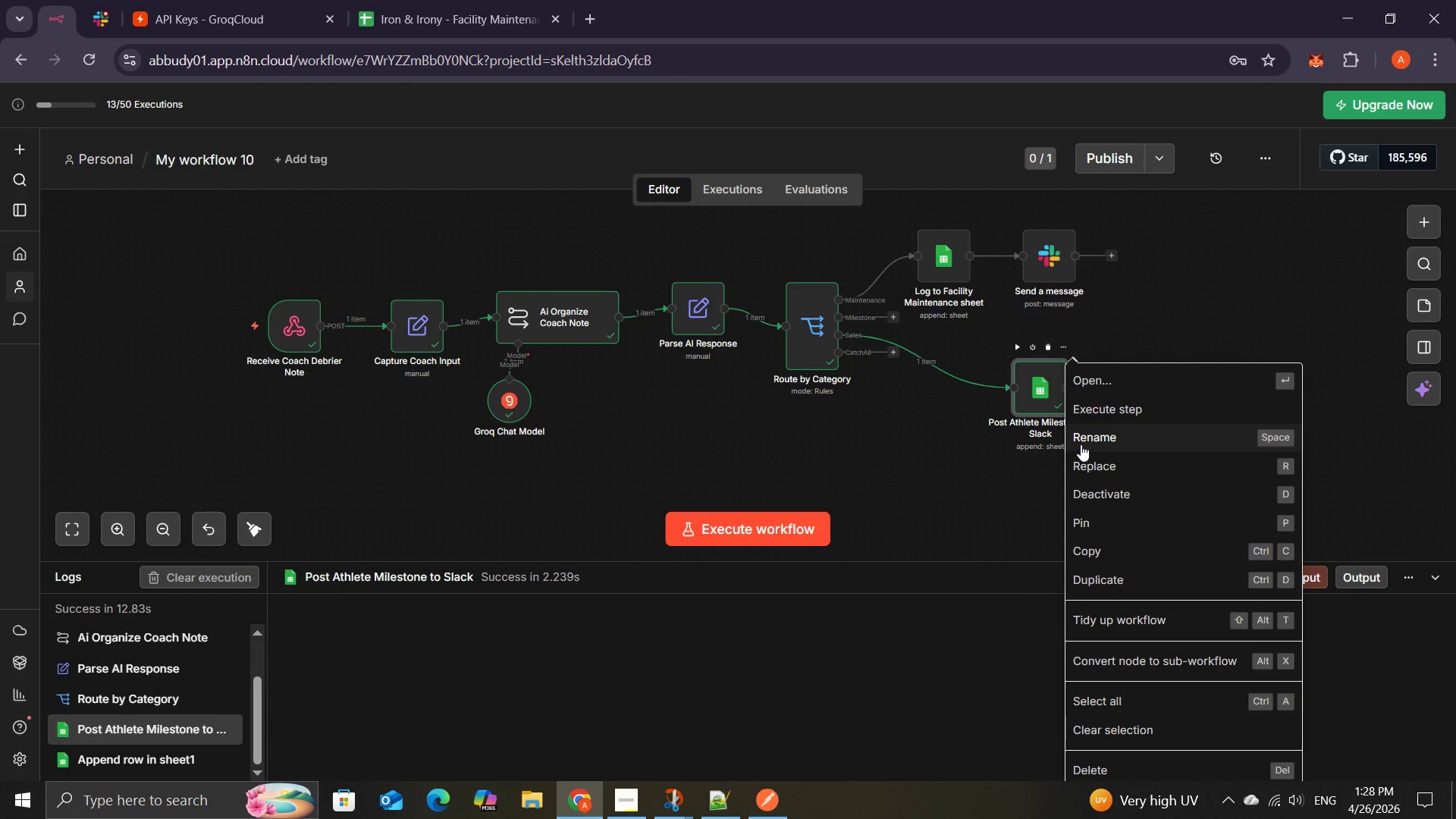 
left_click([1081, 433])
 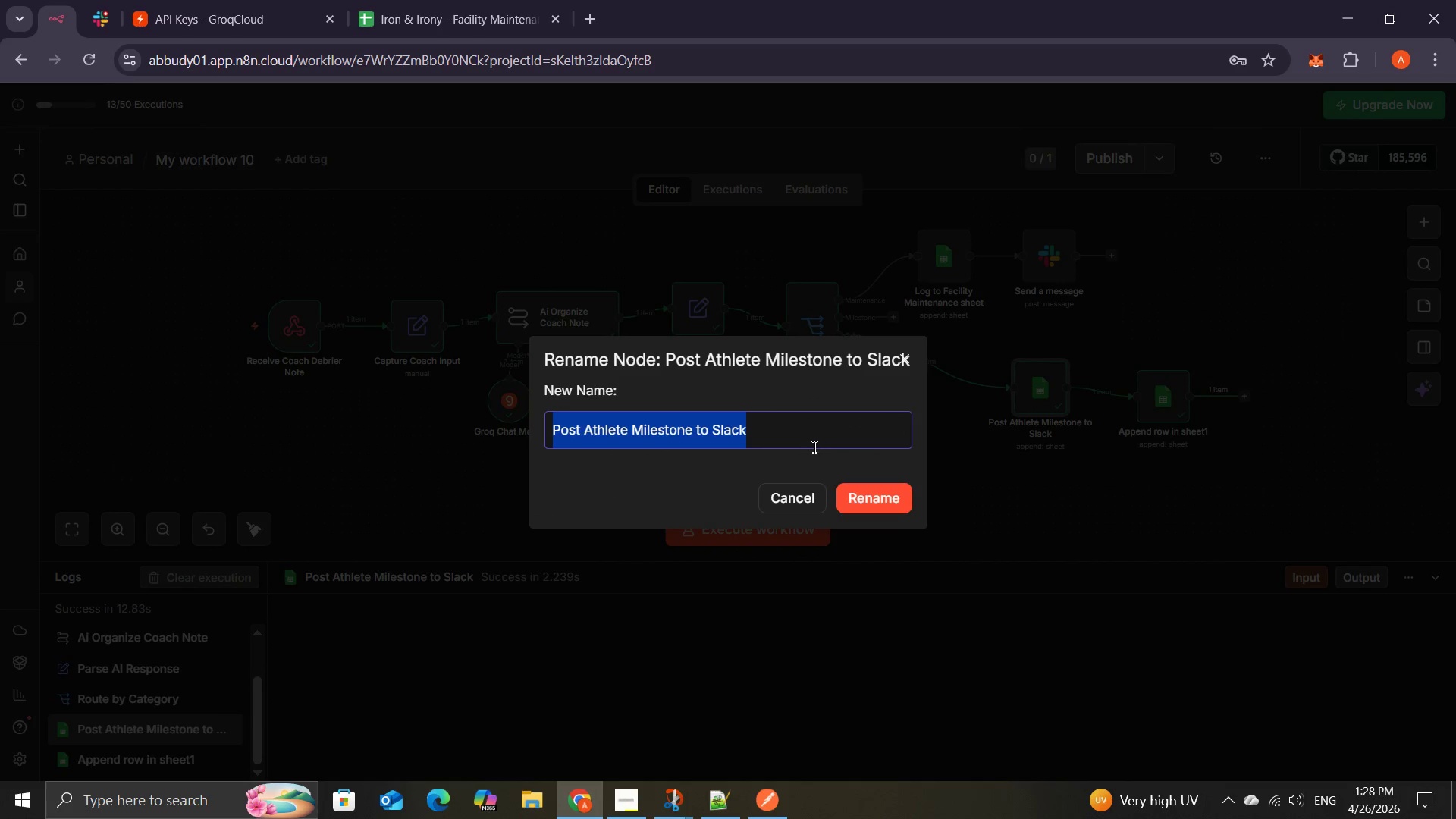 
left_click([793, 438])
 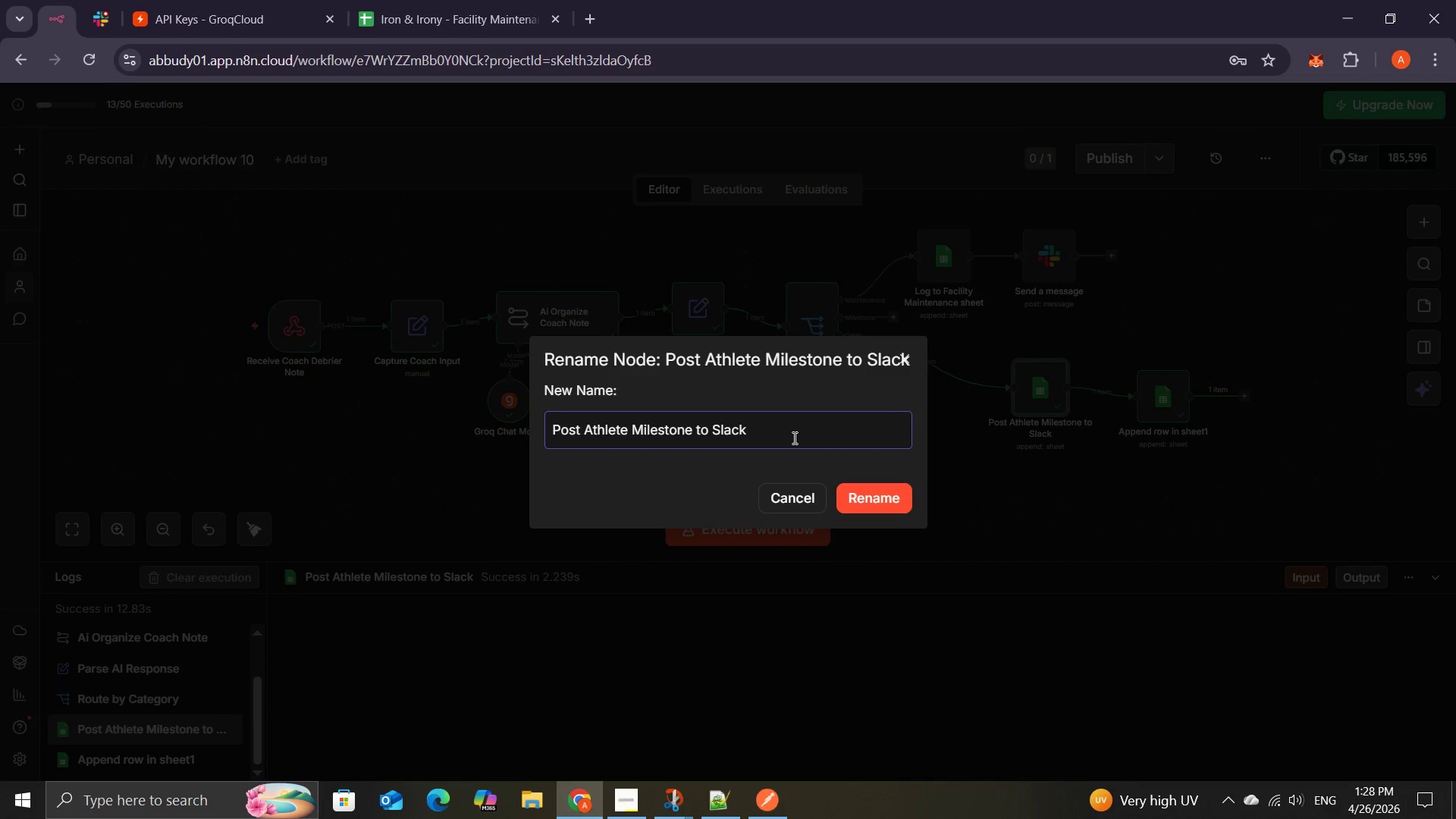 
key(Control+A)
 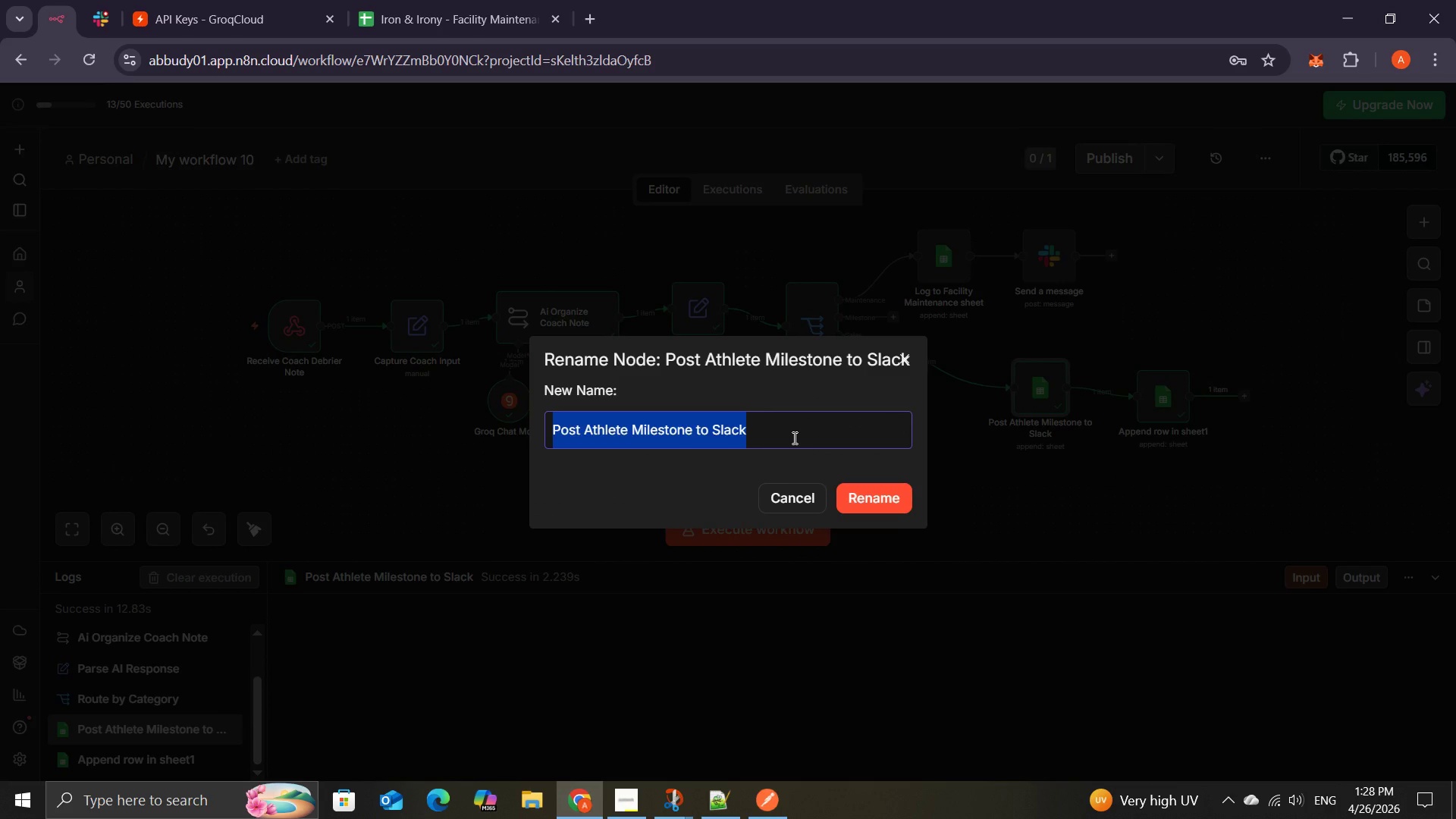 
key(Control+C)
 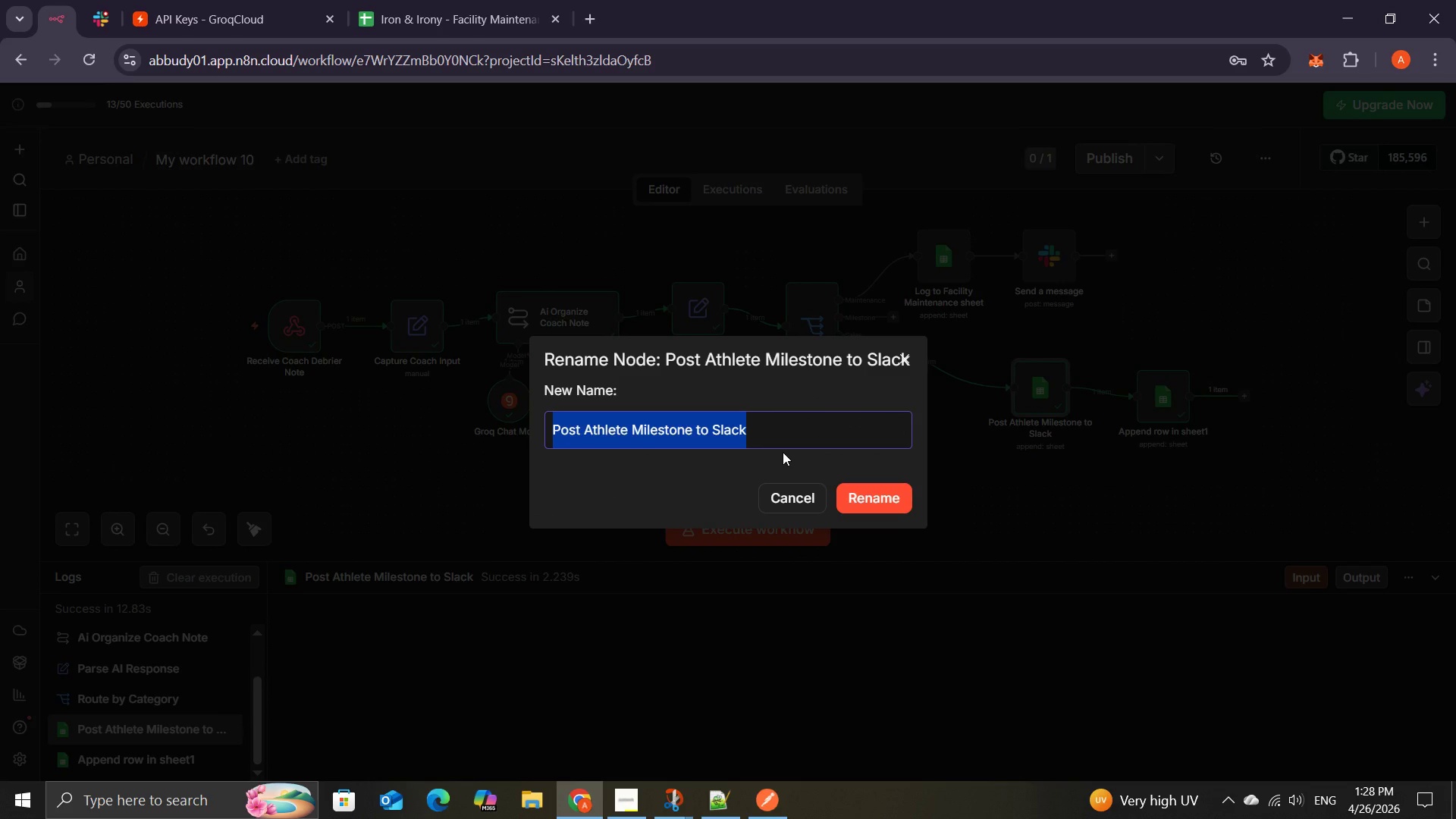 
wait(6.86)
 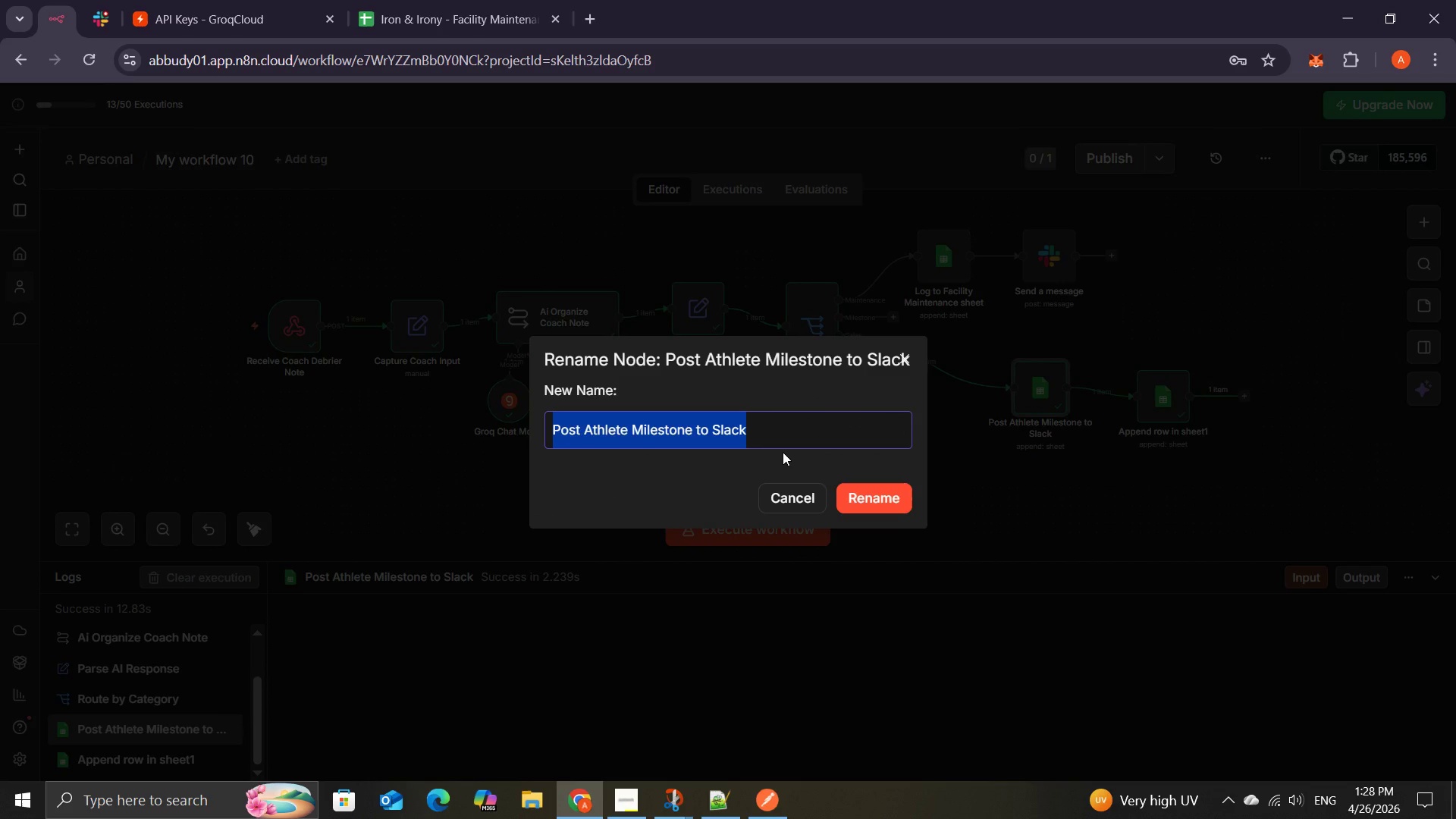 
type(Log to Sales Follow )
key(Backspace)
type(-Up Sheet)
 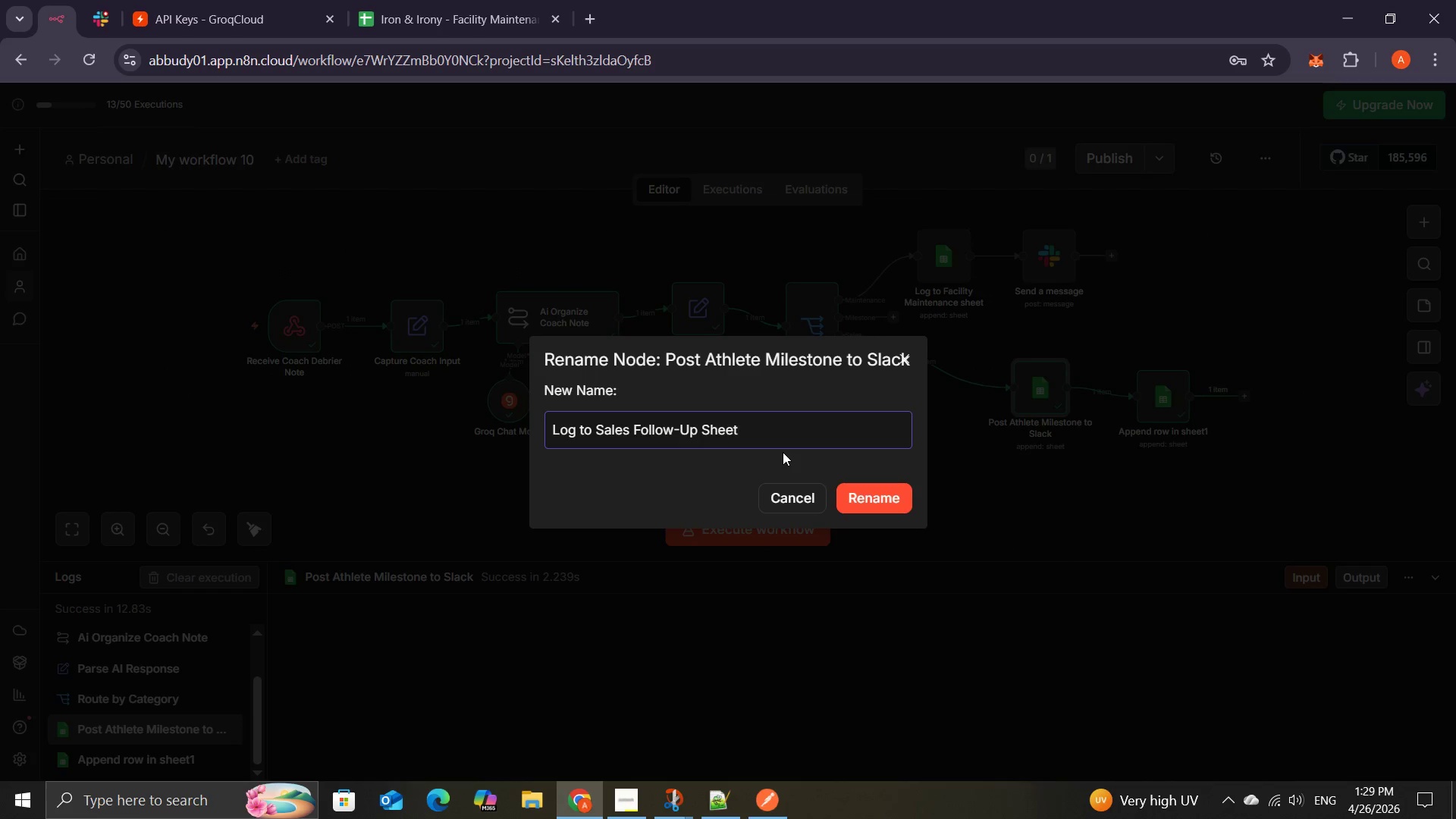 
left_click([861, 497])
 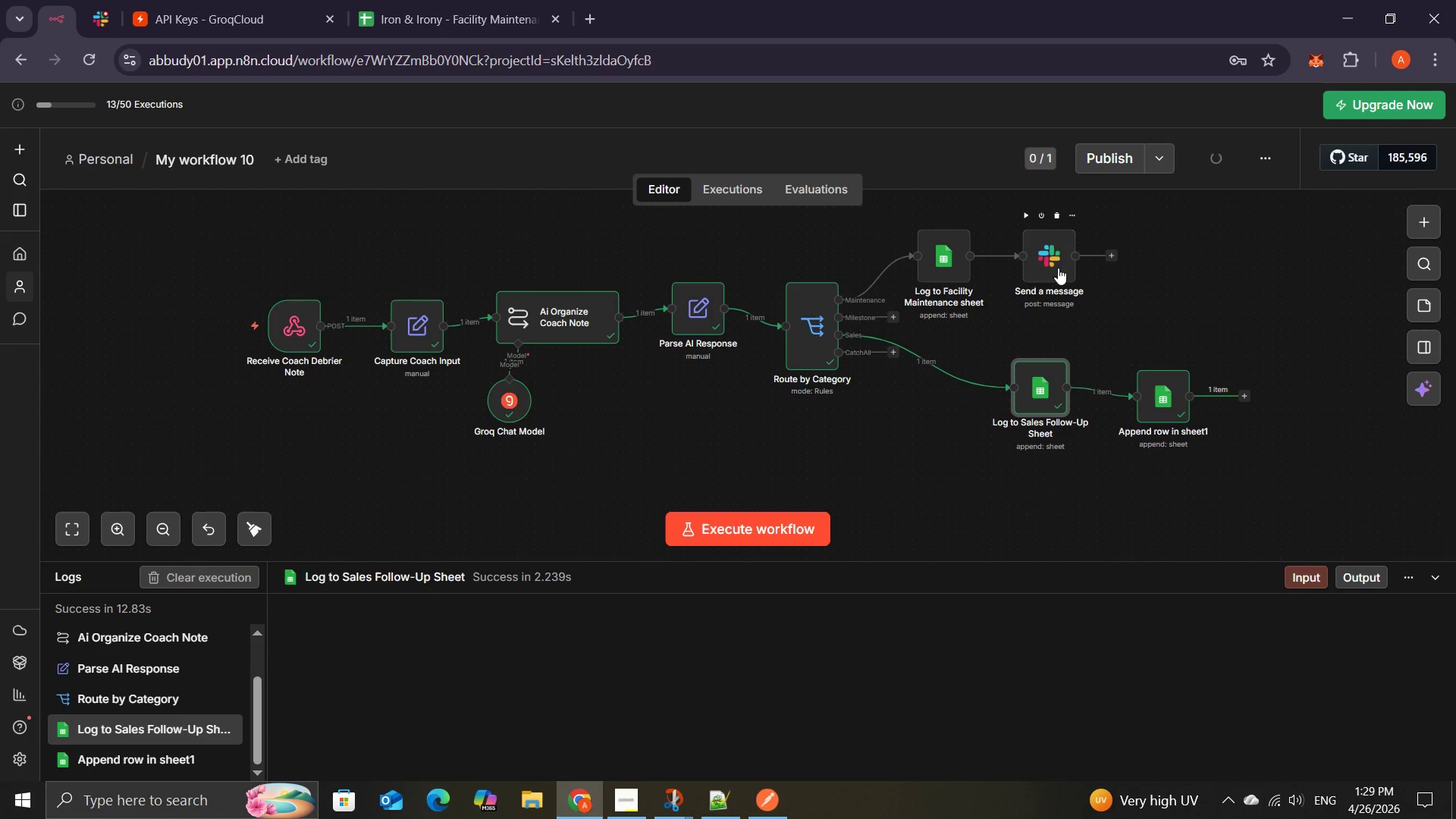 
left_click([1071, 215])
 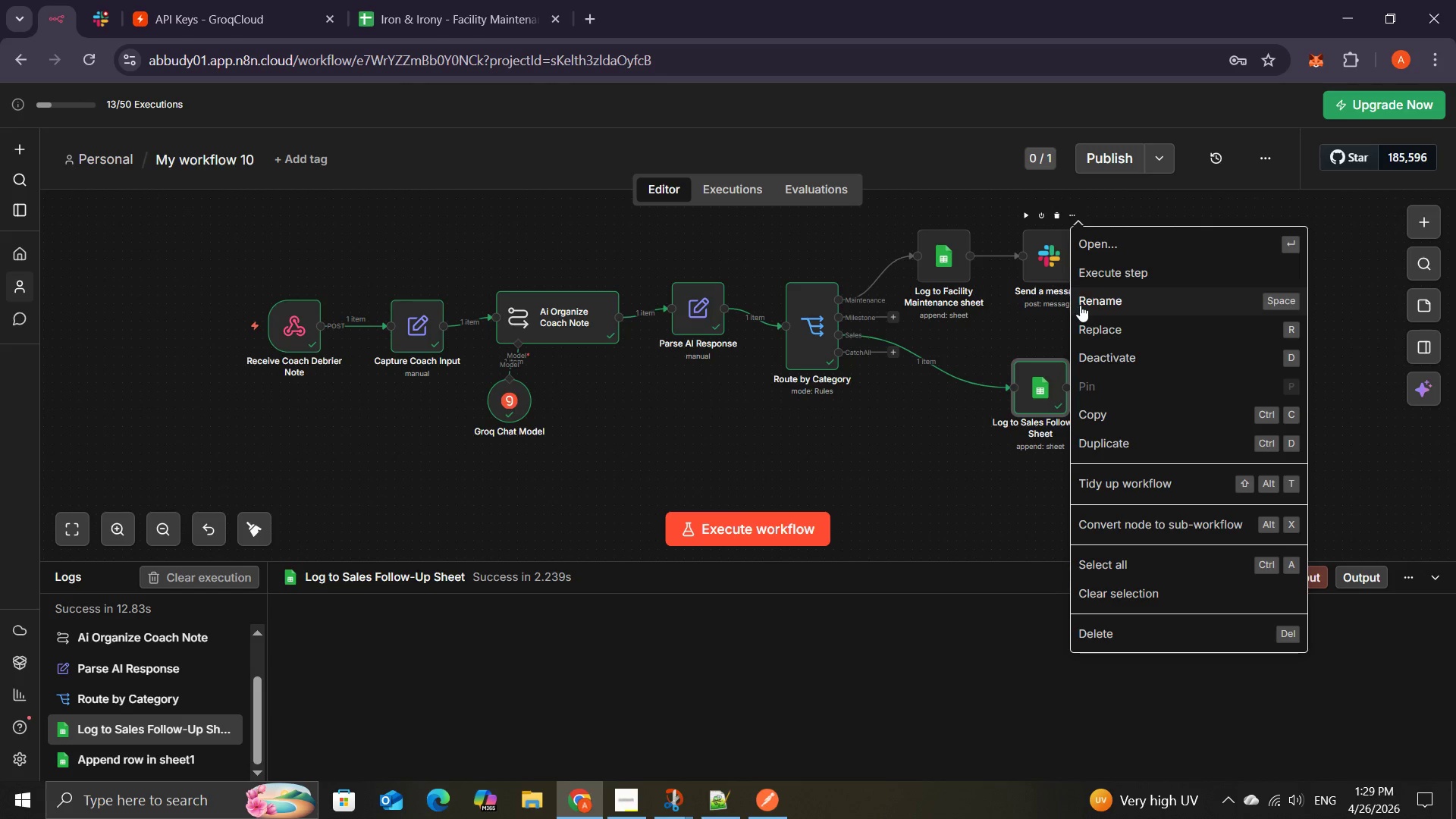 
left_click([1081, 305])
 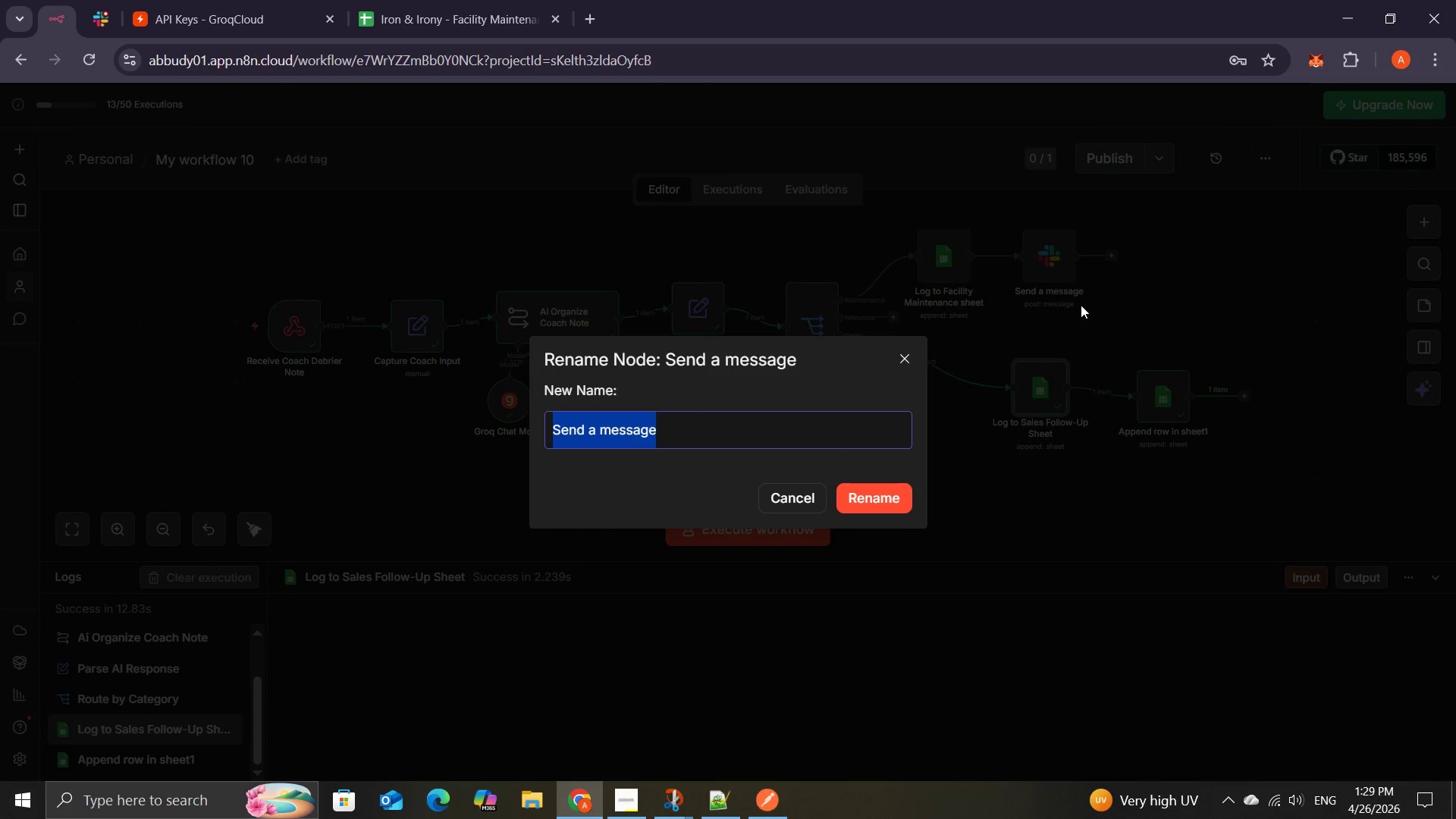 
key(Control+V)
 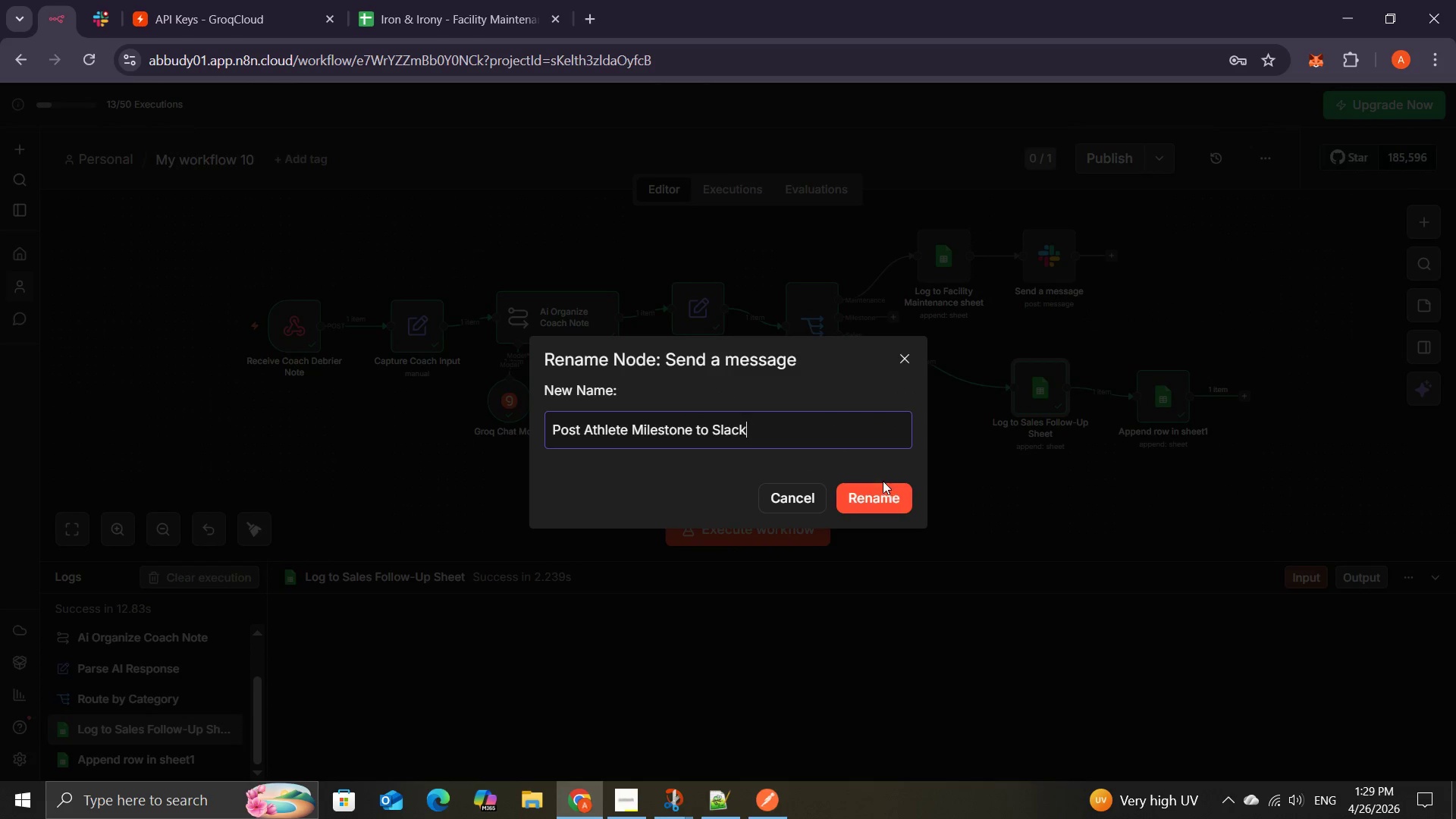 
left_click([877, 488])
 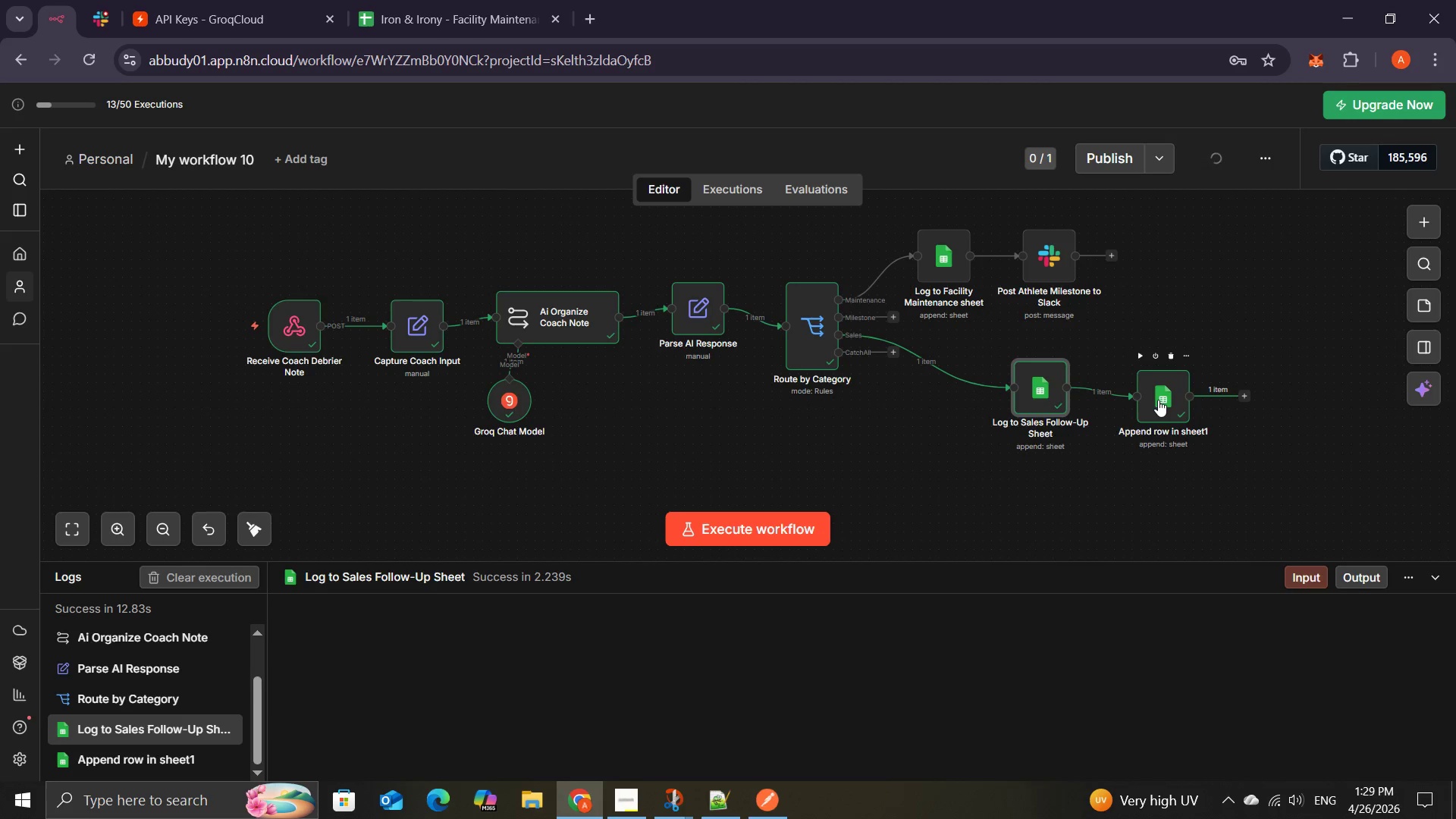 
left_click([1188, 356])
 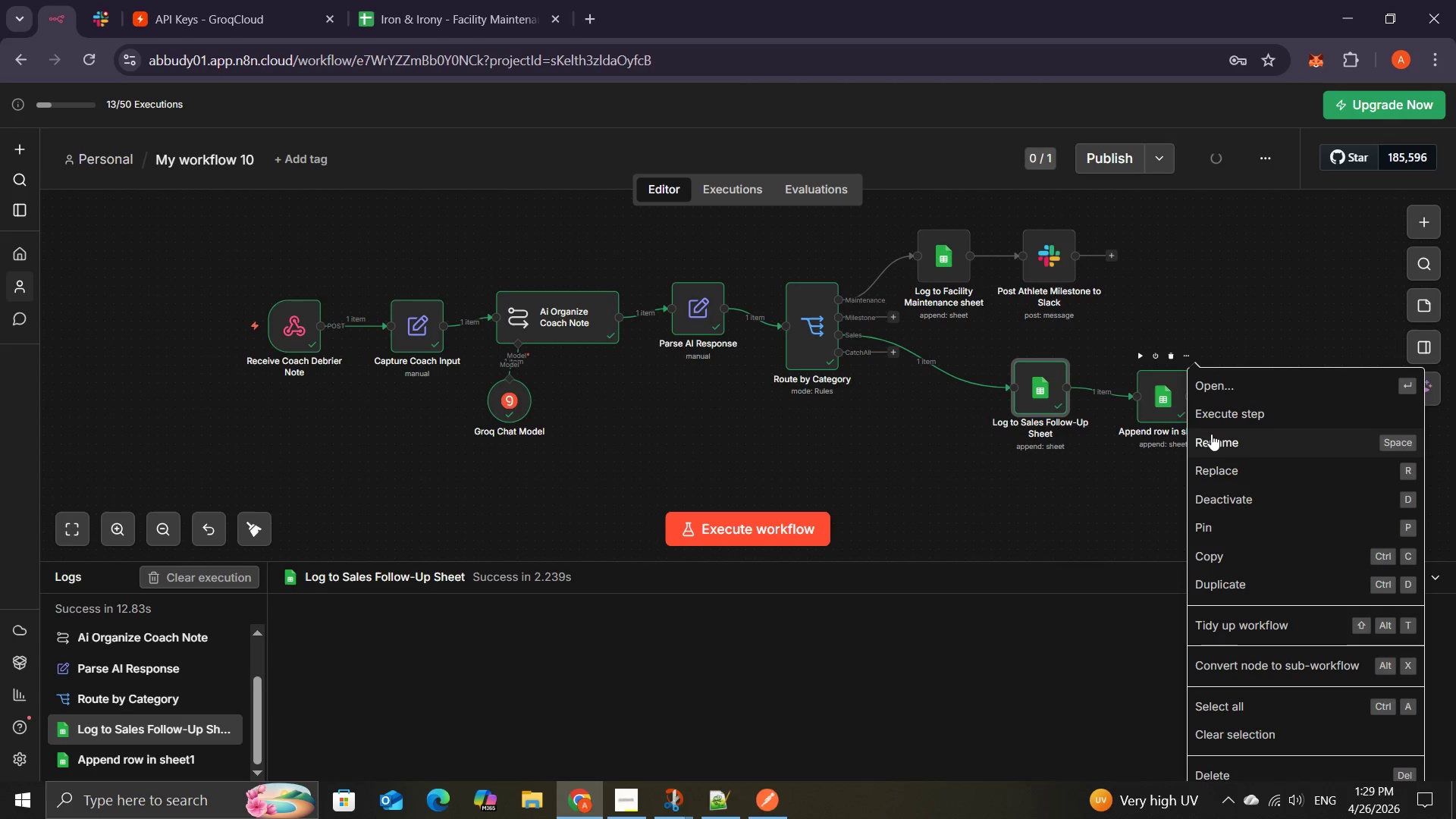 
left_click([1210, 436])
 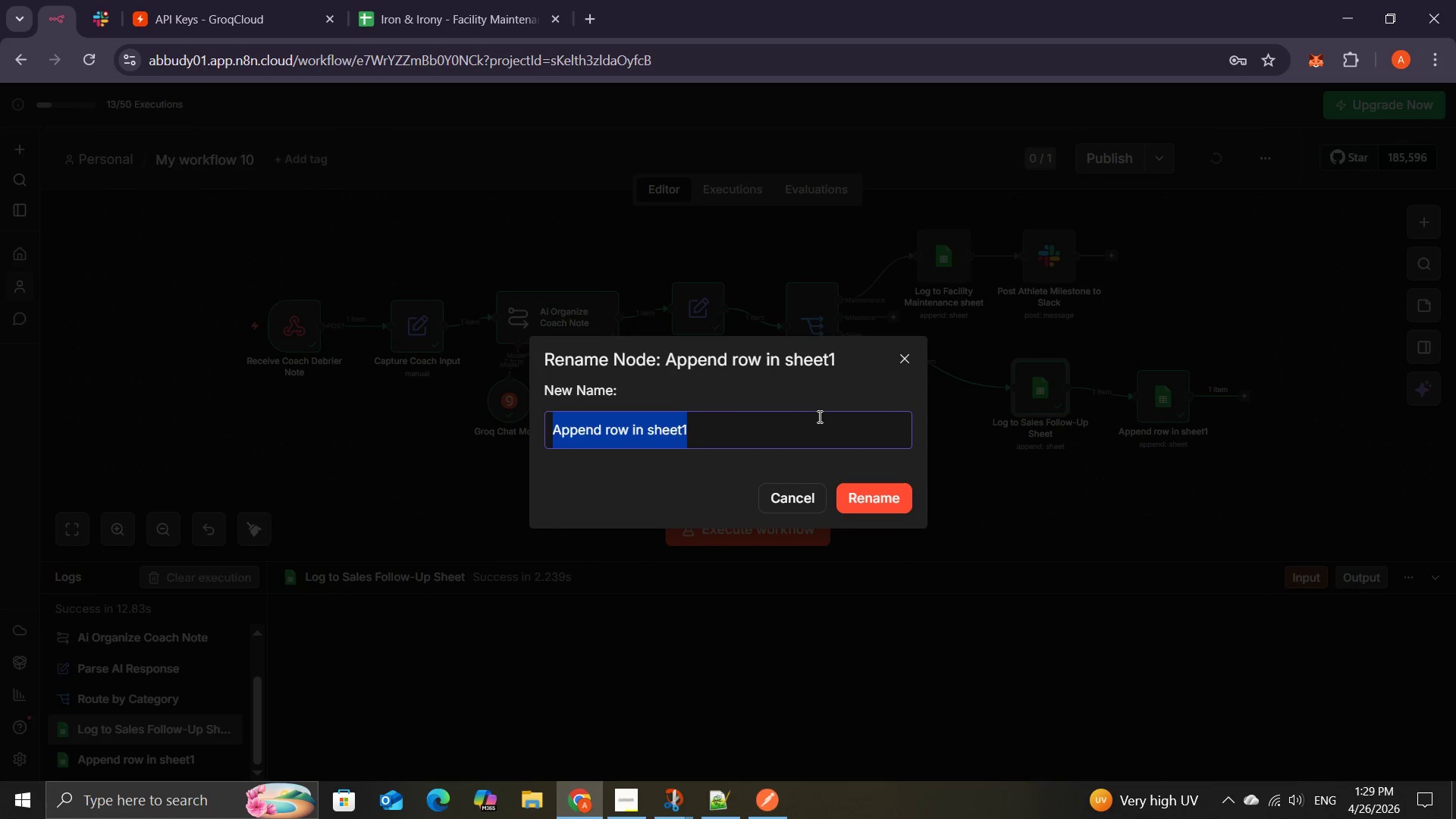 
key(Backspace)
 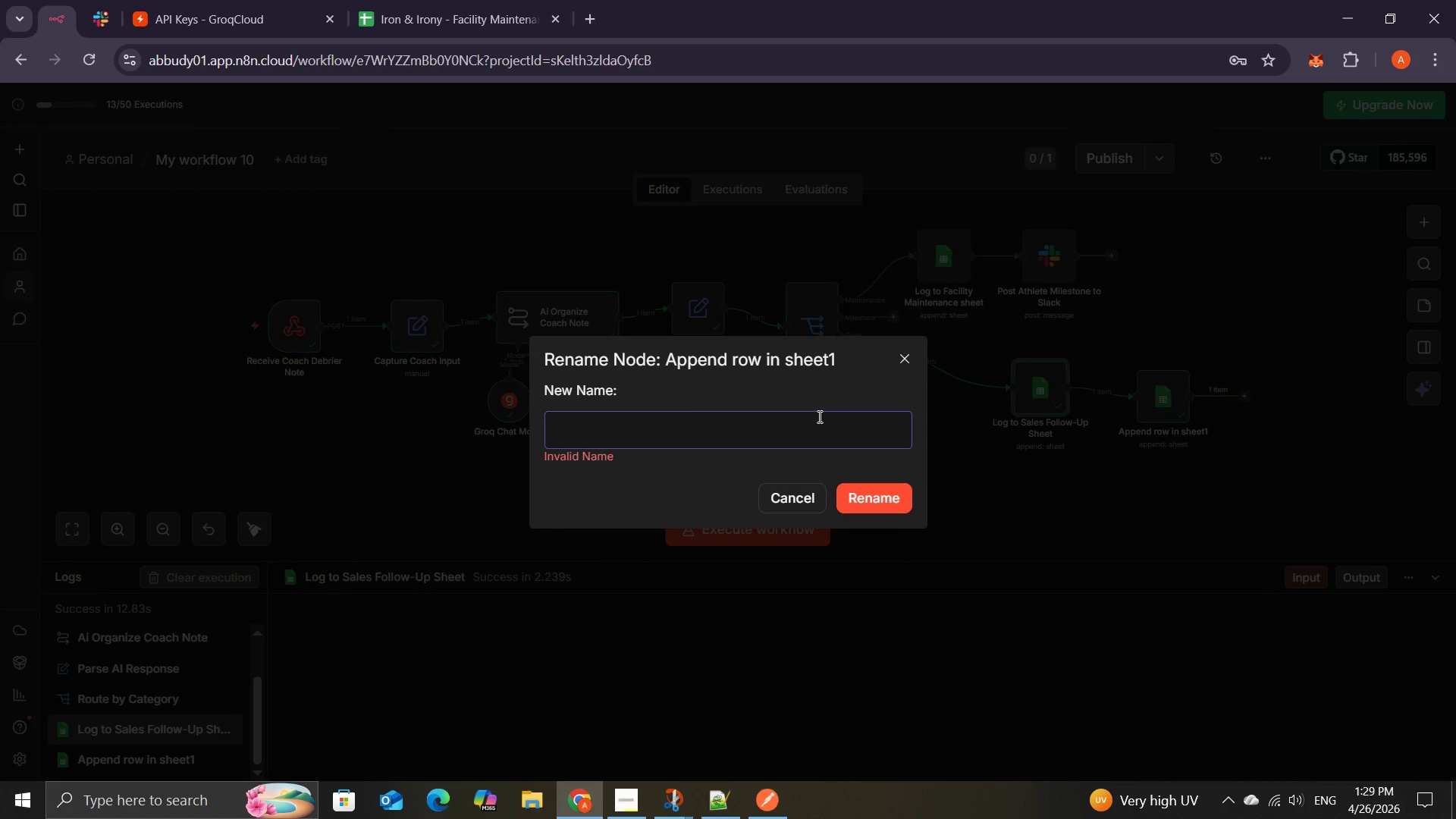 
type(Log Uncaet)
key(Backspace)
key(Backspace)
type(tegorizz)
key(Backspace)
key(Backspace)
type(ed )
 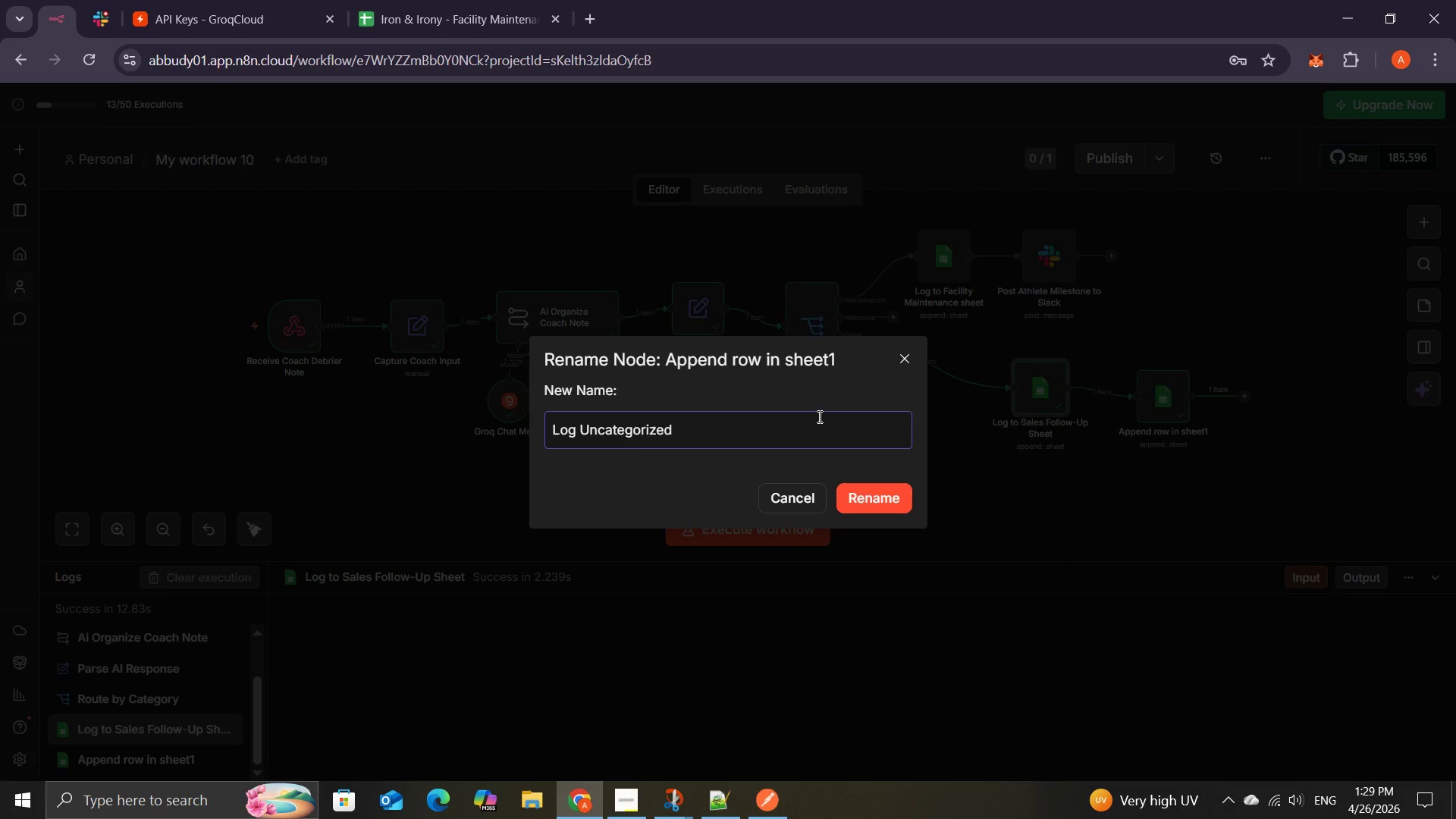 
type(Entry)
 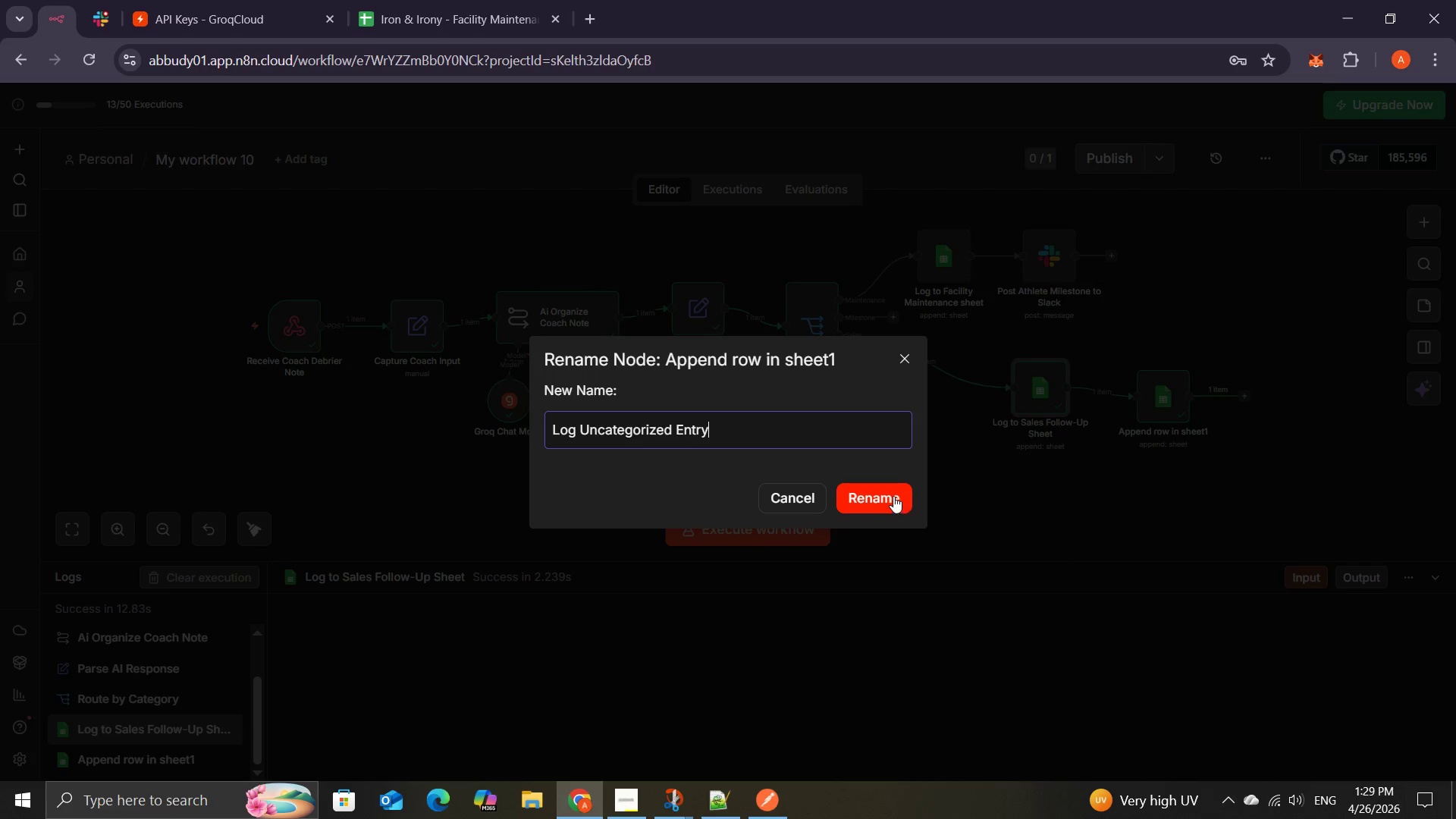 
left_click([890, 494])
 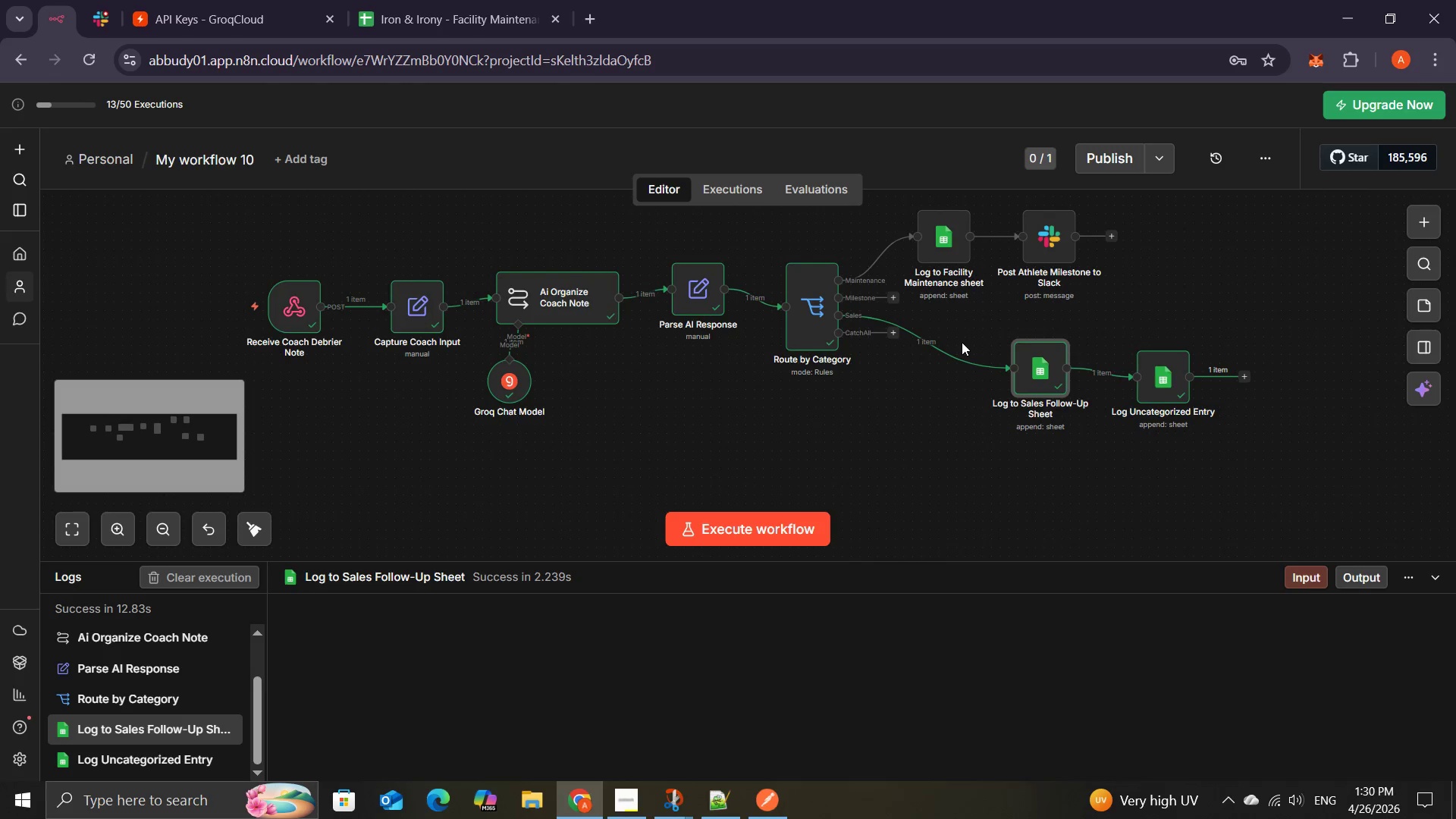 
wait(7.78)
 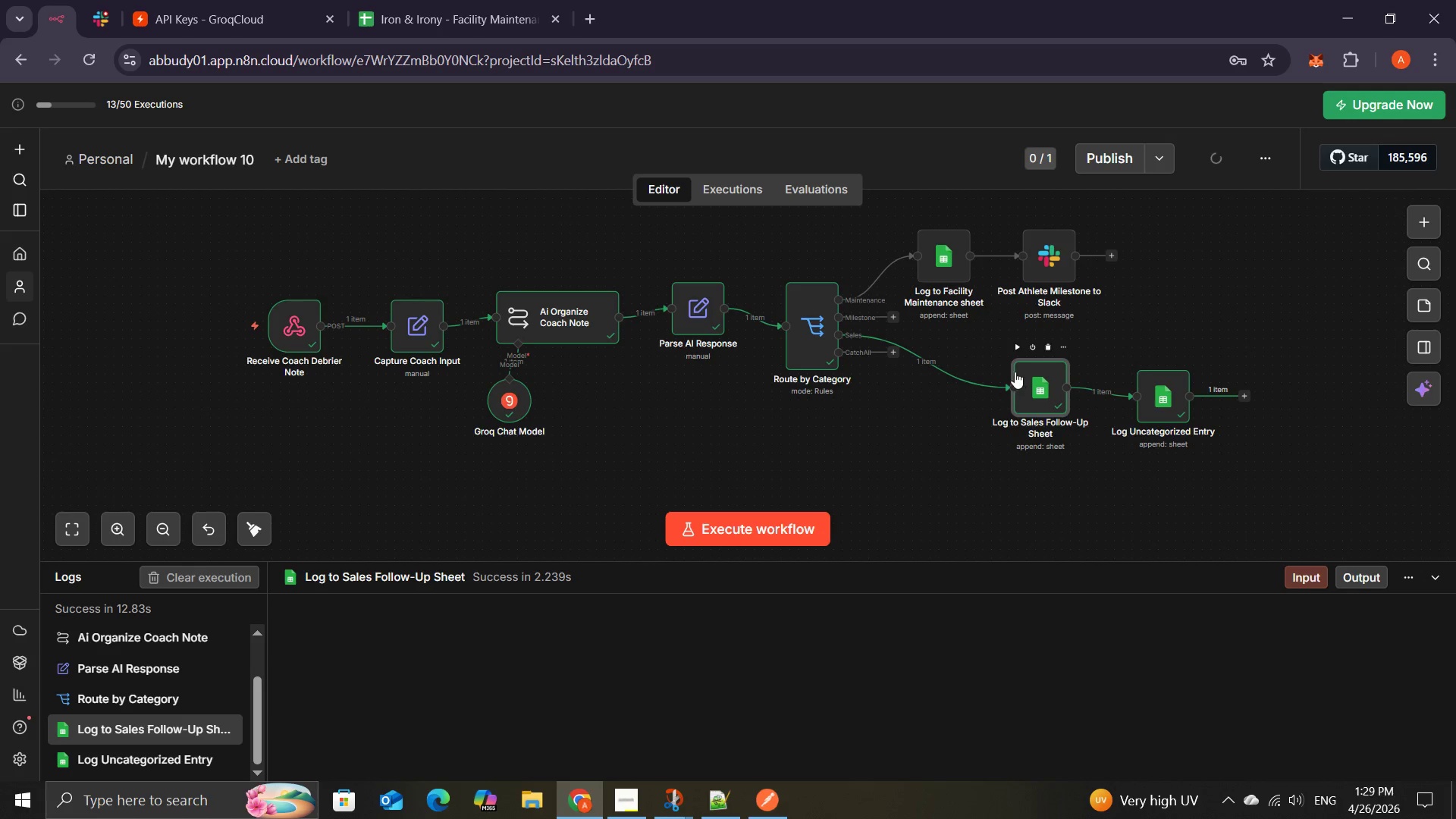 
mouse_move([896, 380])
 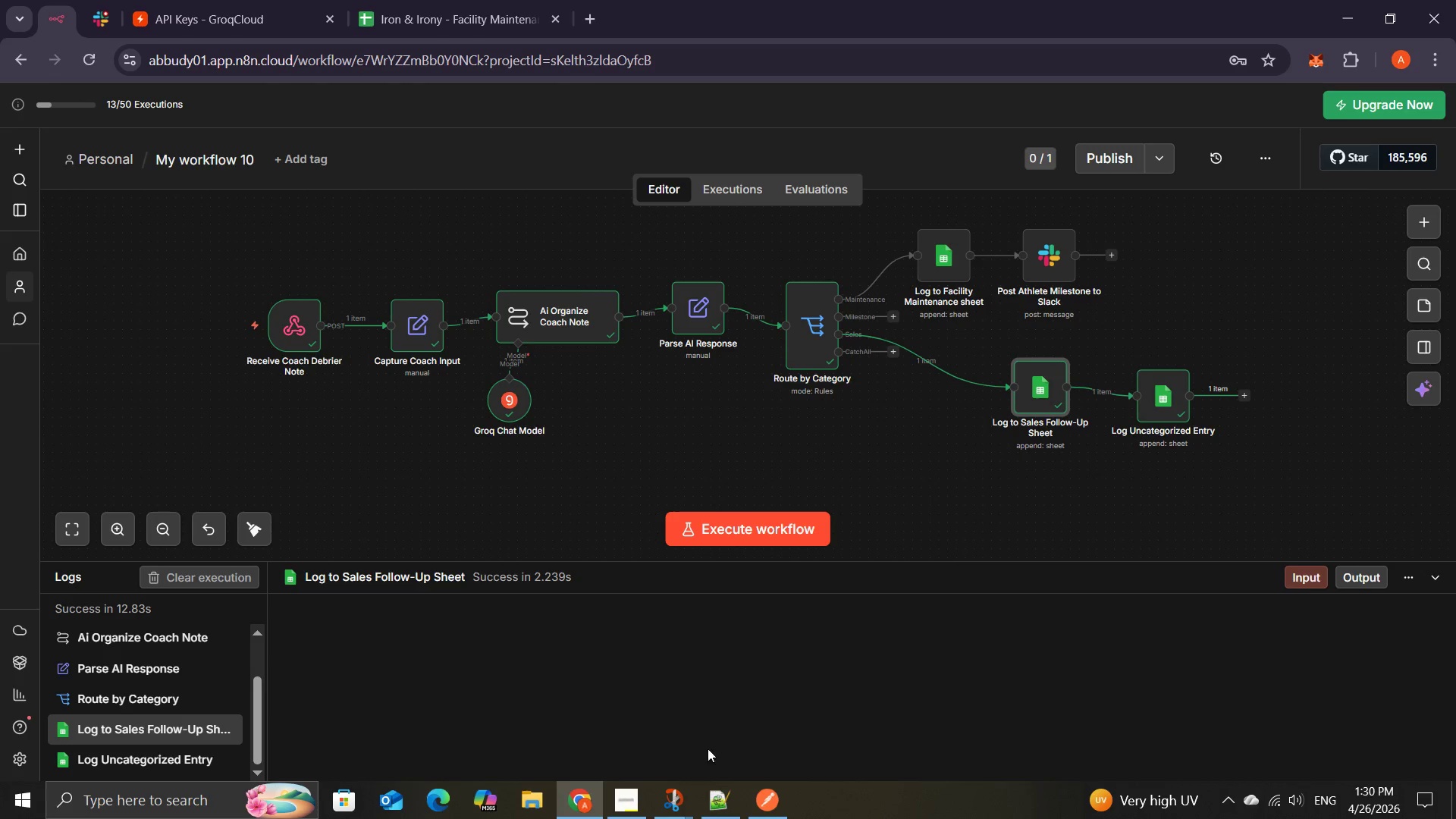 
mouse_move([758, 769])
 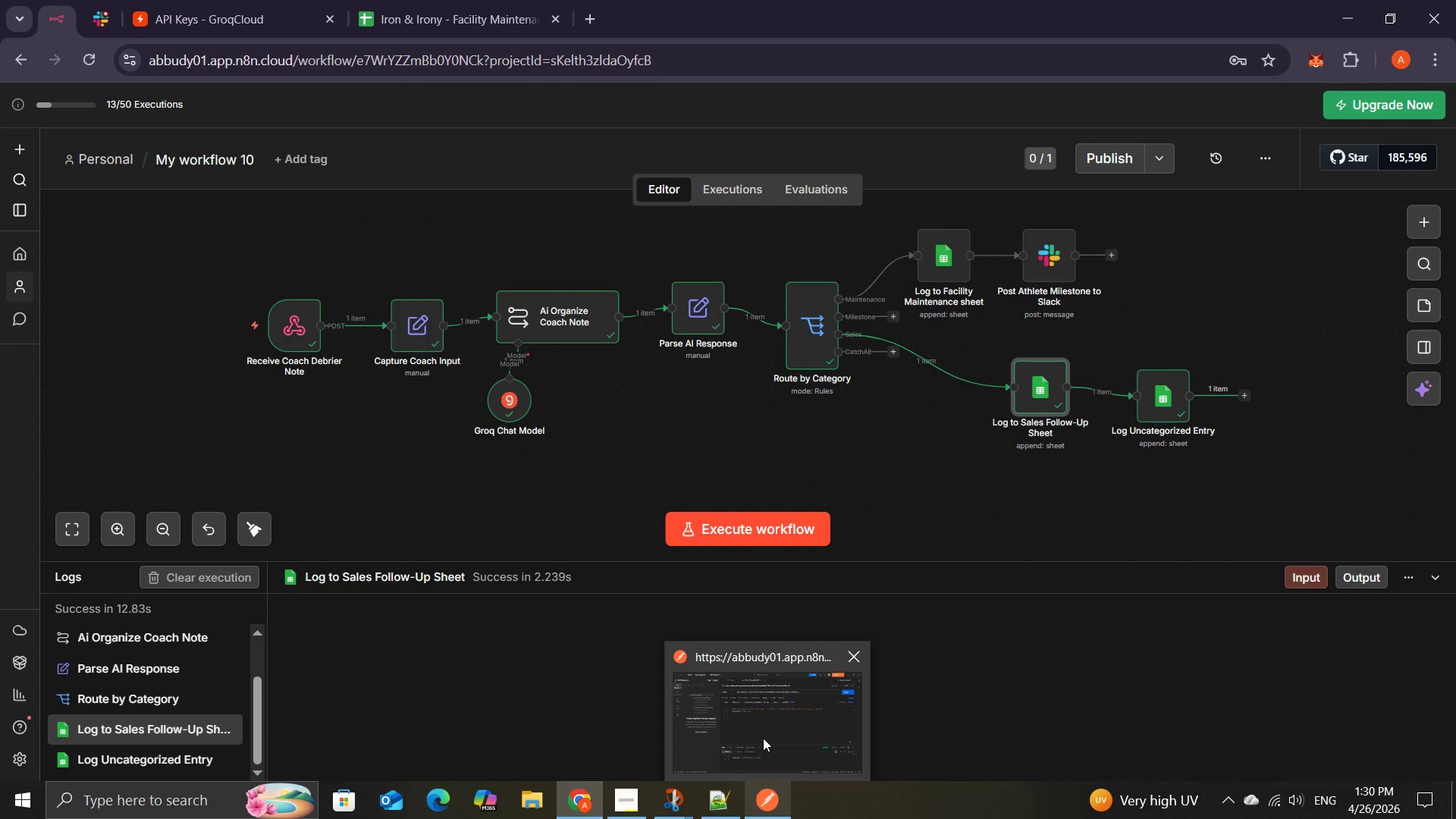 
left_click([763, 738])
 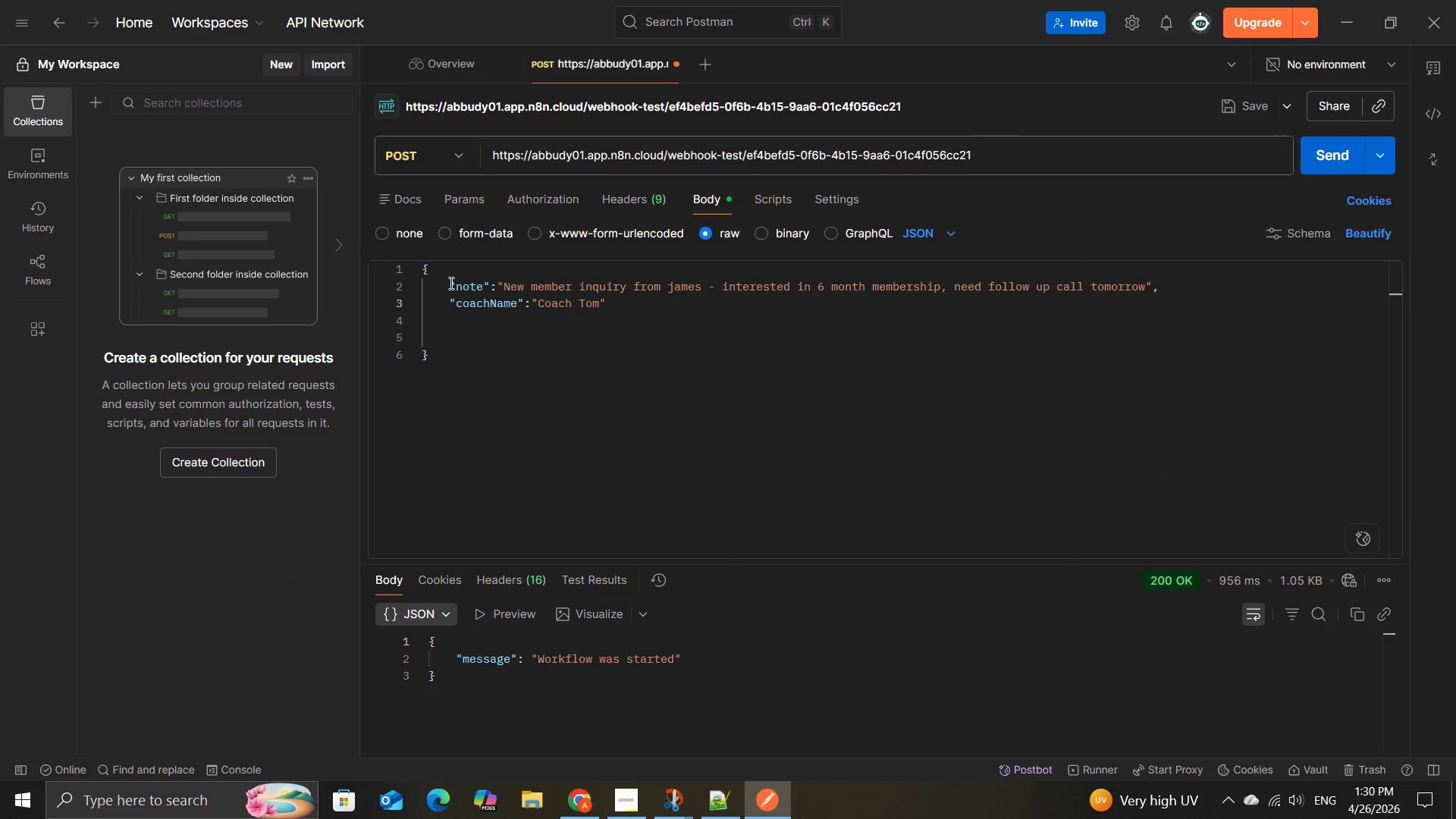 
left_click_drag(start_coordinate=[449, 280], to_coordinate=[624, 306])
 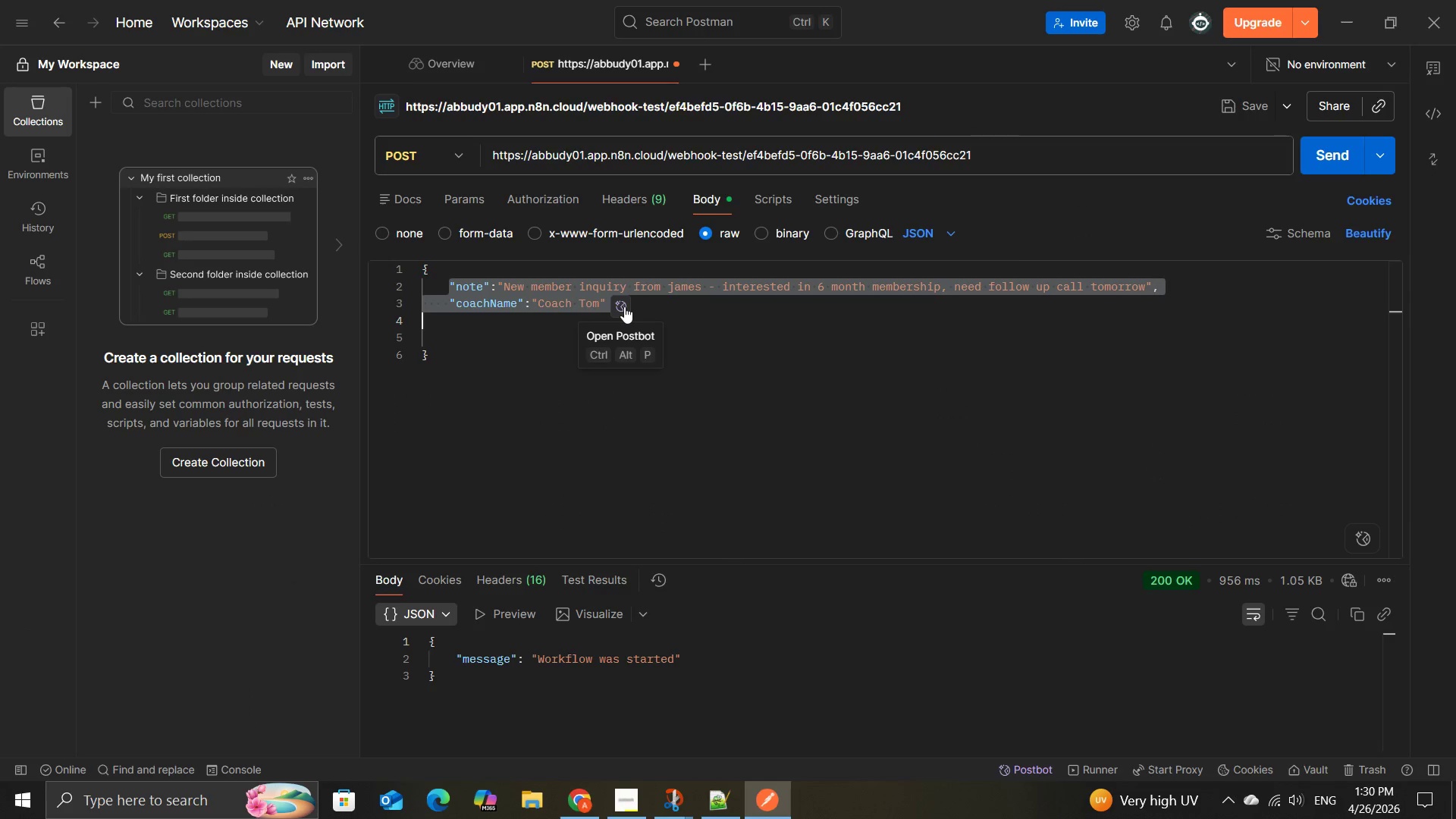 
key(Control+C)
 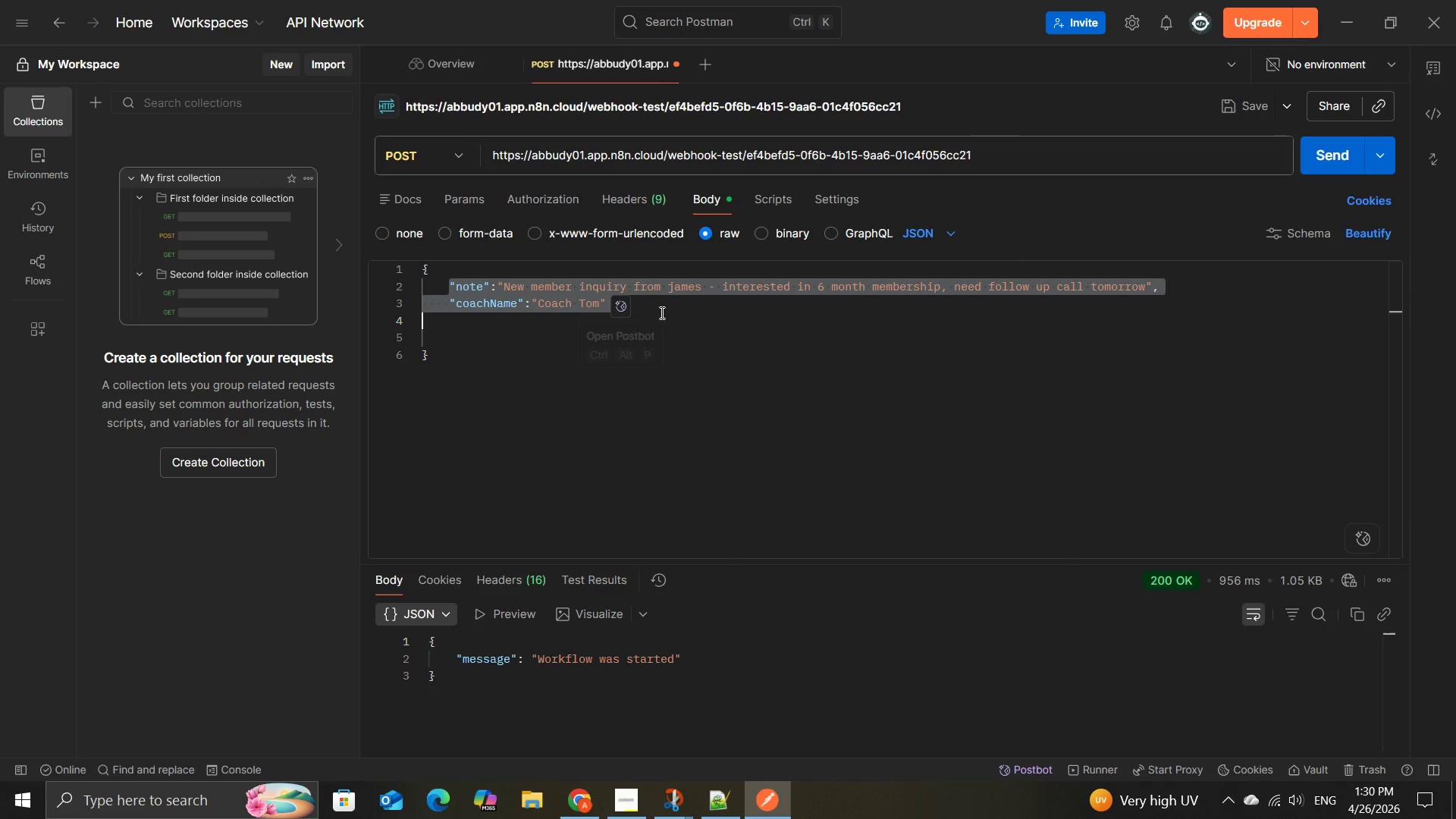 
left_click([667, 312])
 